 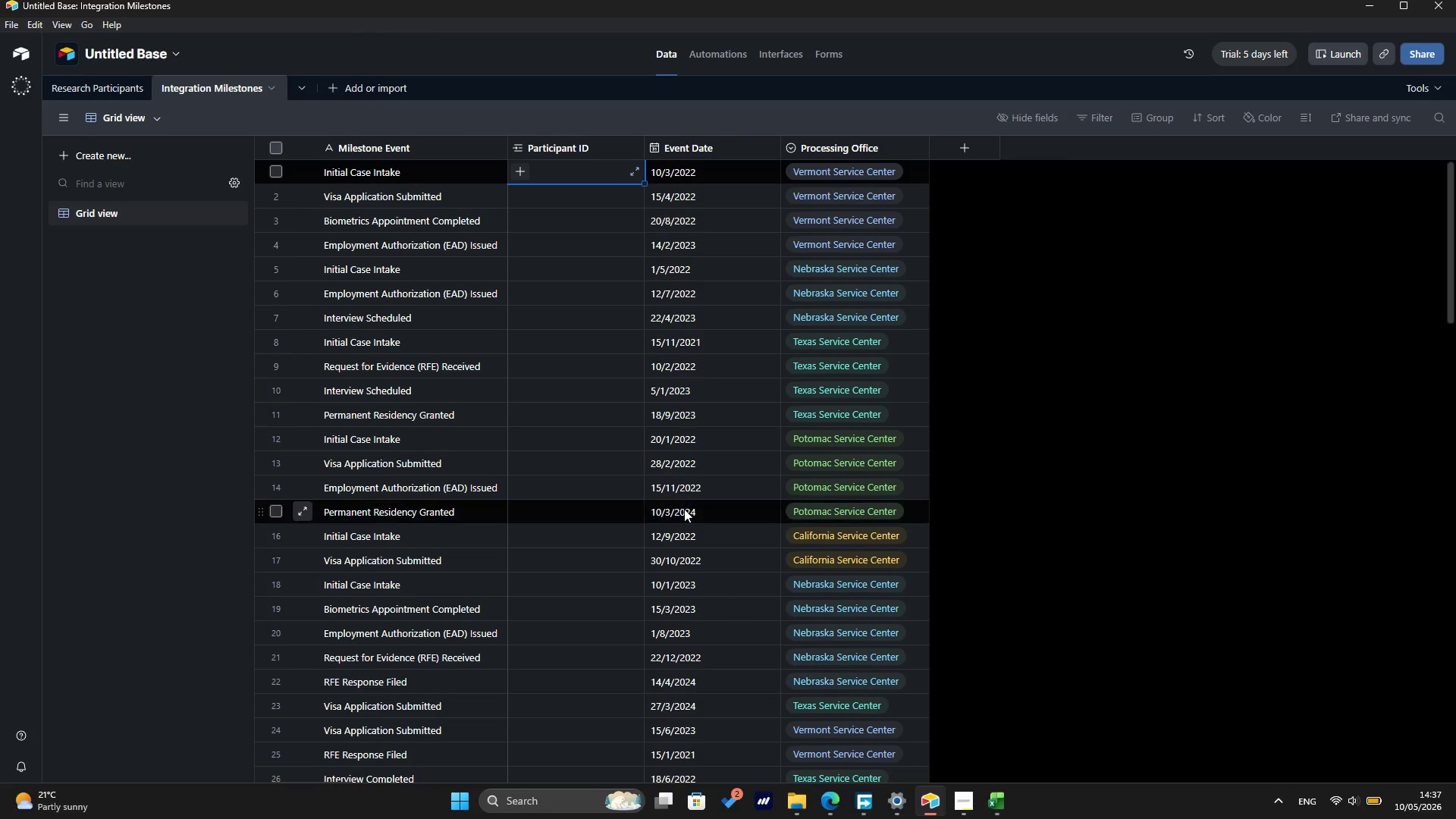 
key(Control+ControlLeft)
 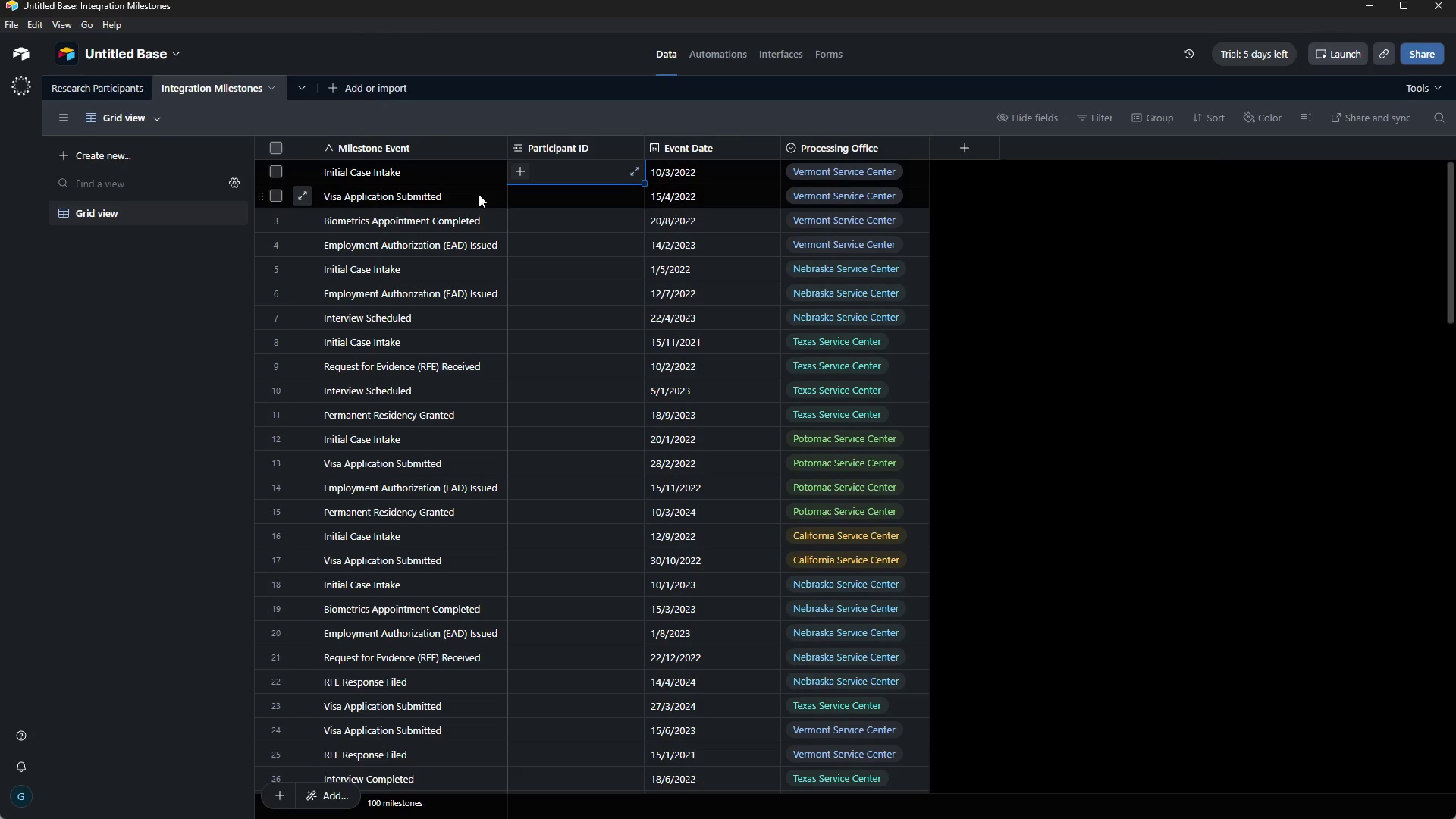 
key(Control+V)
 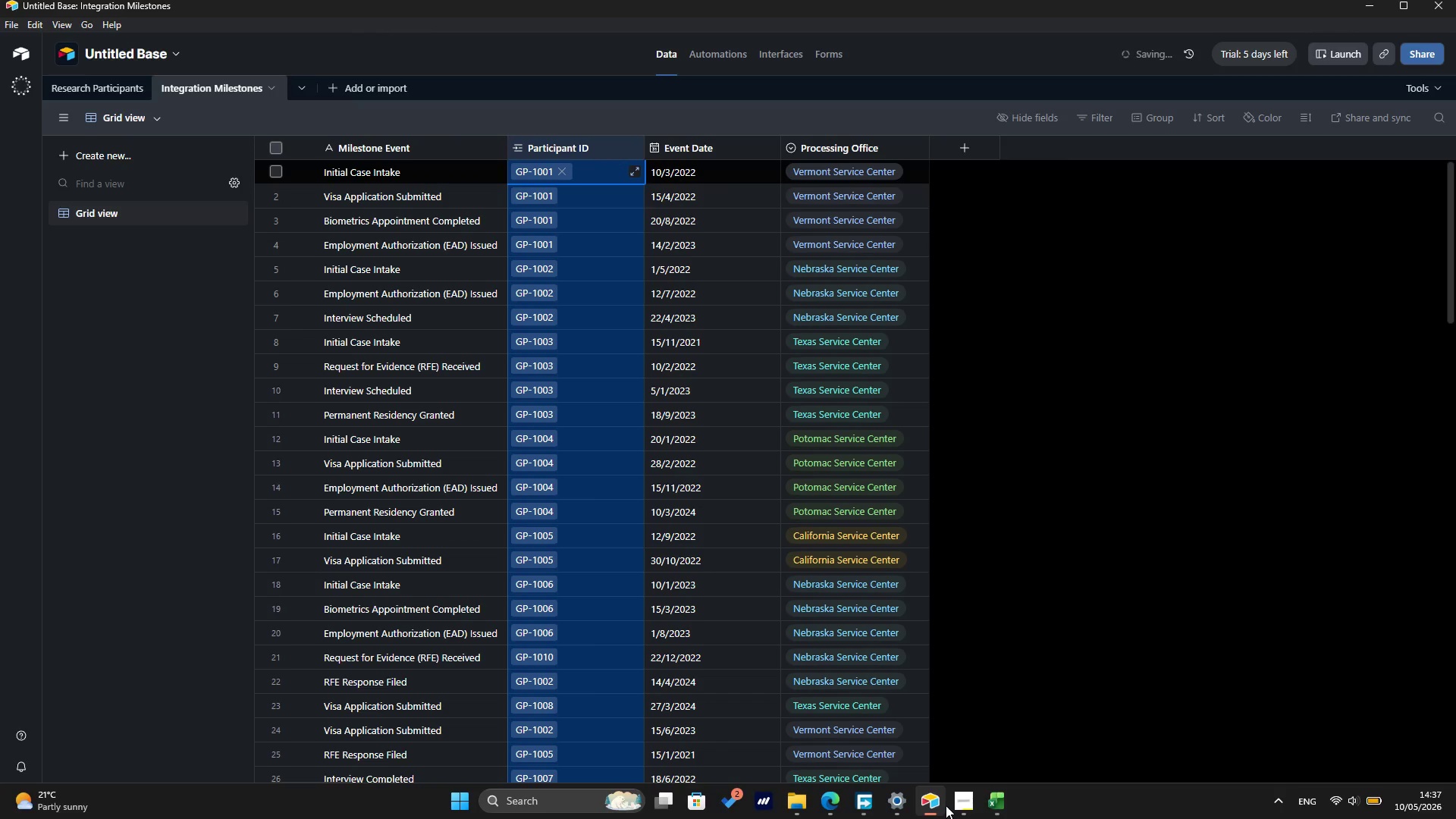 
wait(22.25)
 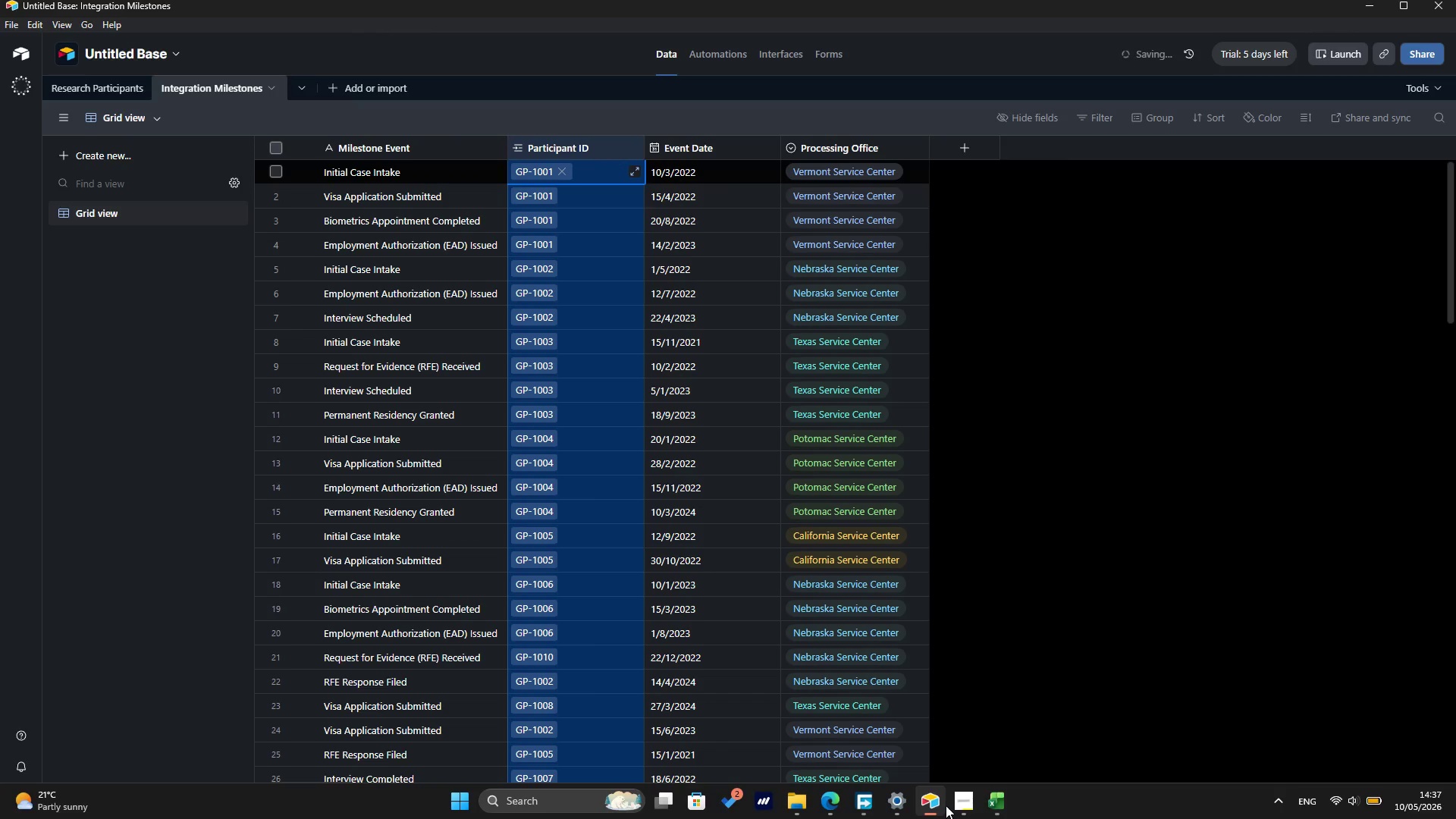 
left_click([1109, 298])
 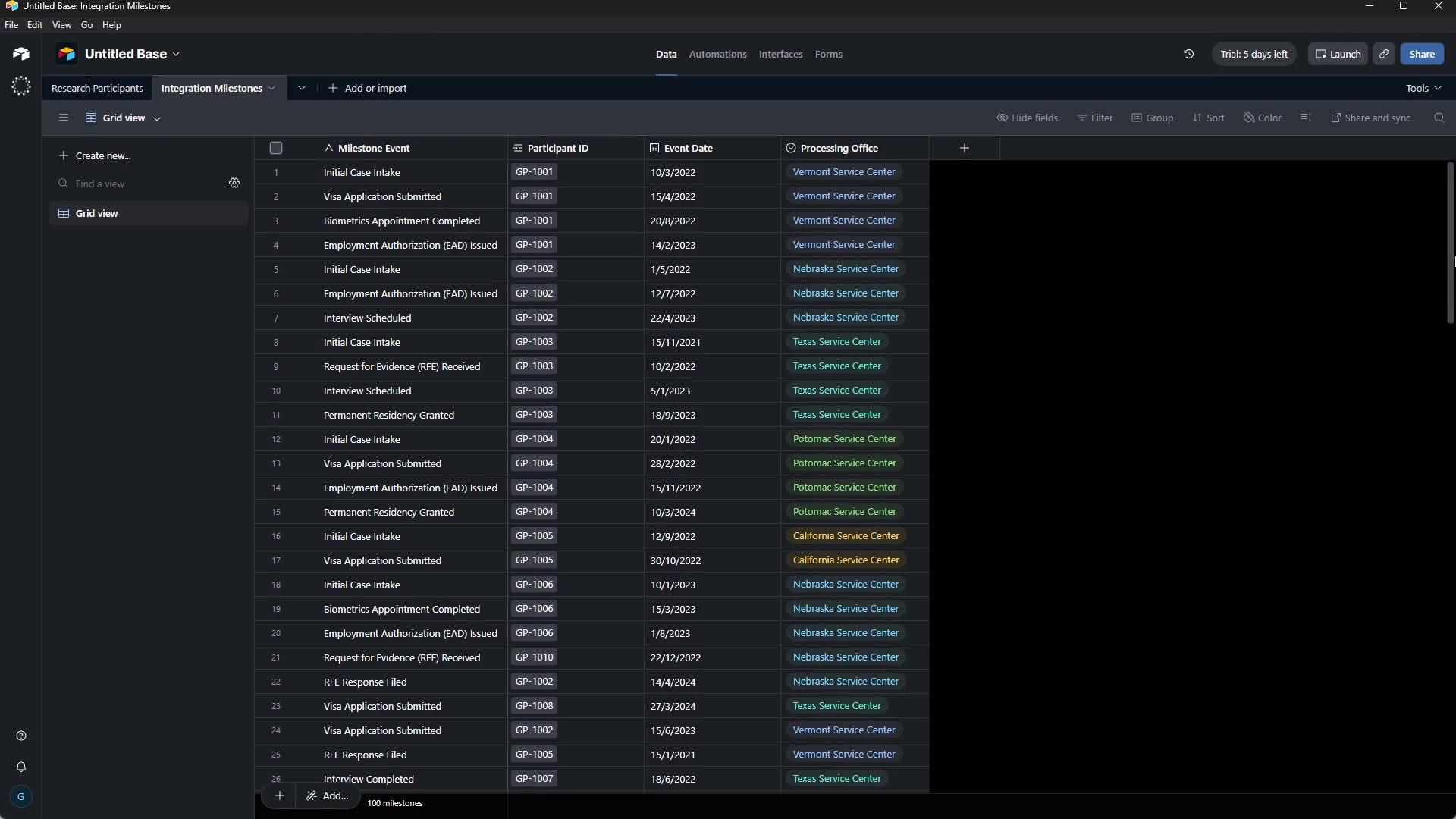 
left_click_drag(start_coordinate=[1452, 254], to_coordinate=[1455, 817])
 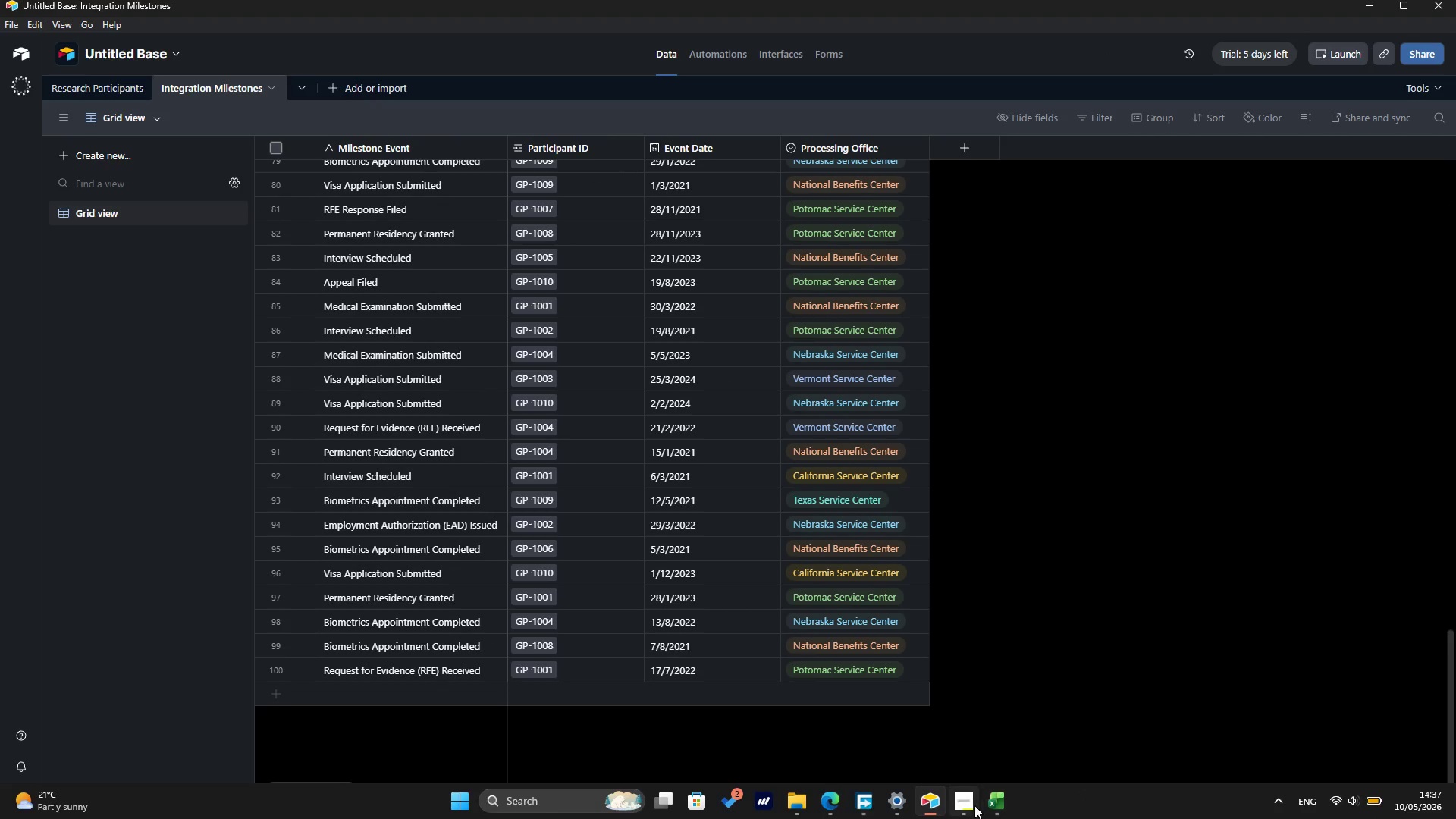 
left_click([985, 804])
 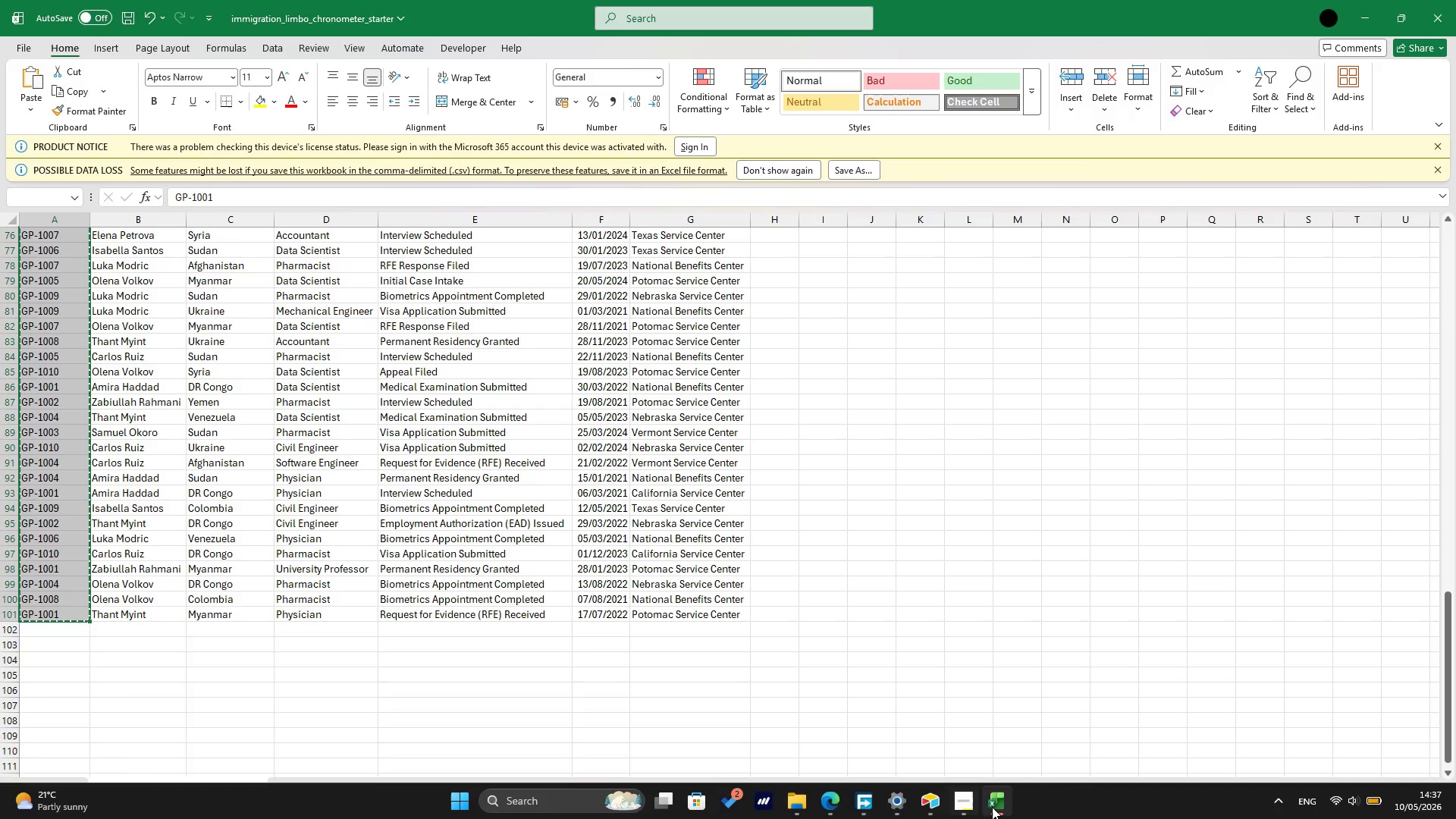 
left_click([927, 801])
 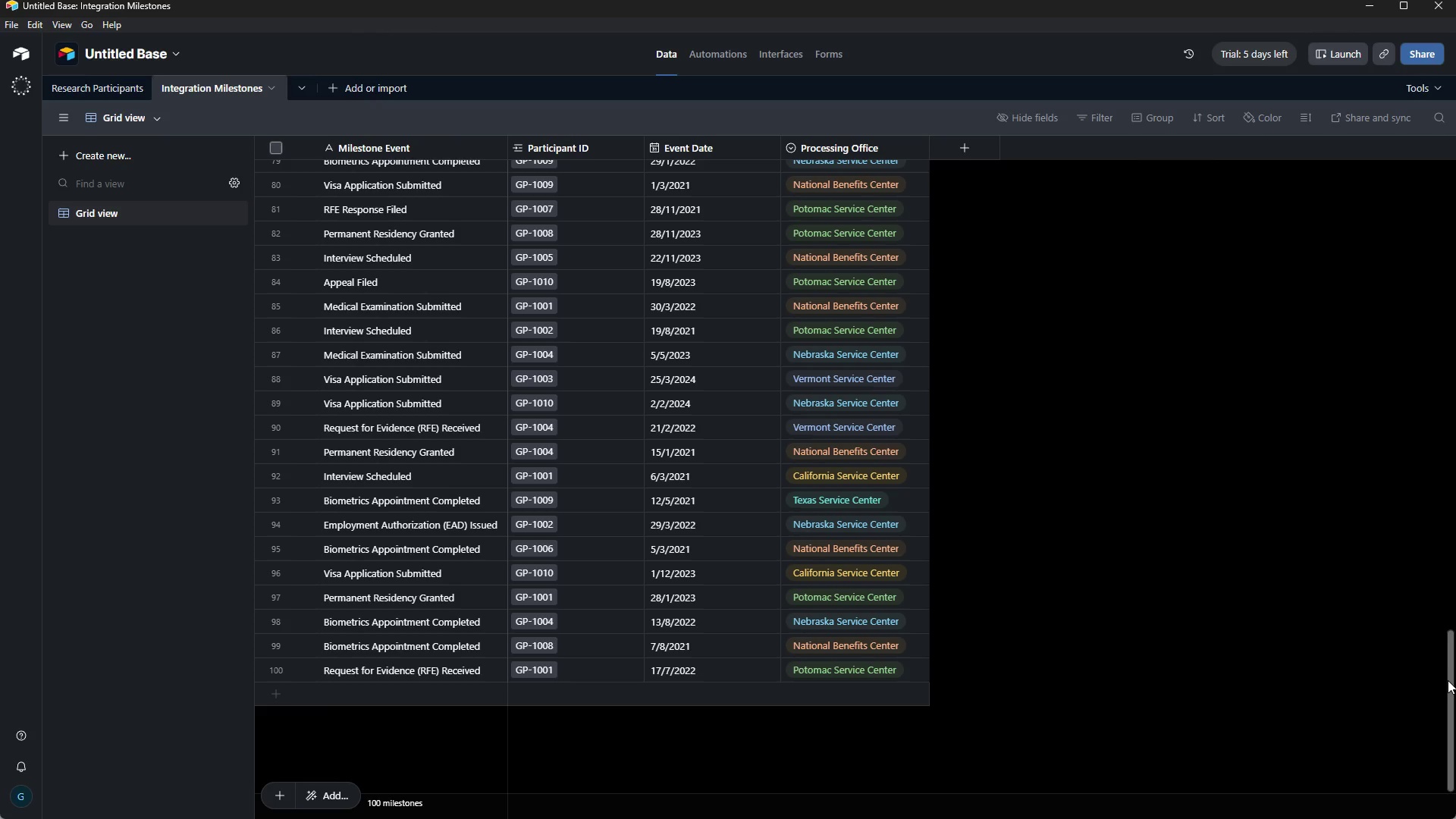 
left_click_drag(start_coordinate=[1448, 681], to_coordinate=[1430, 168])
 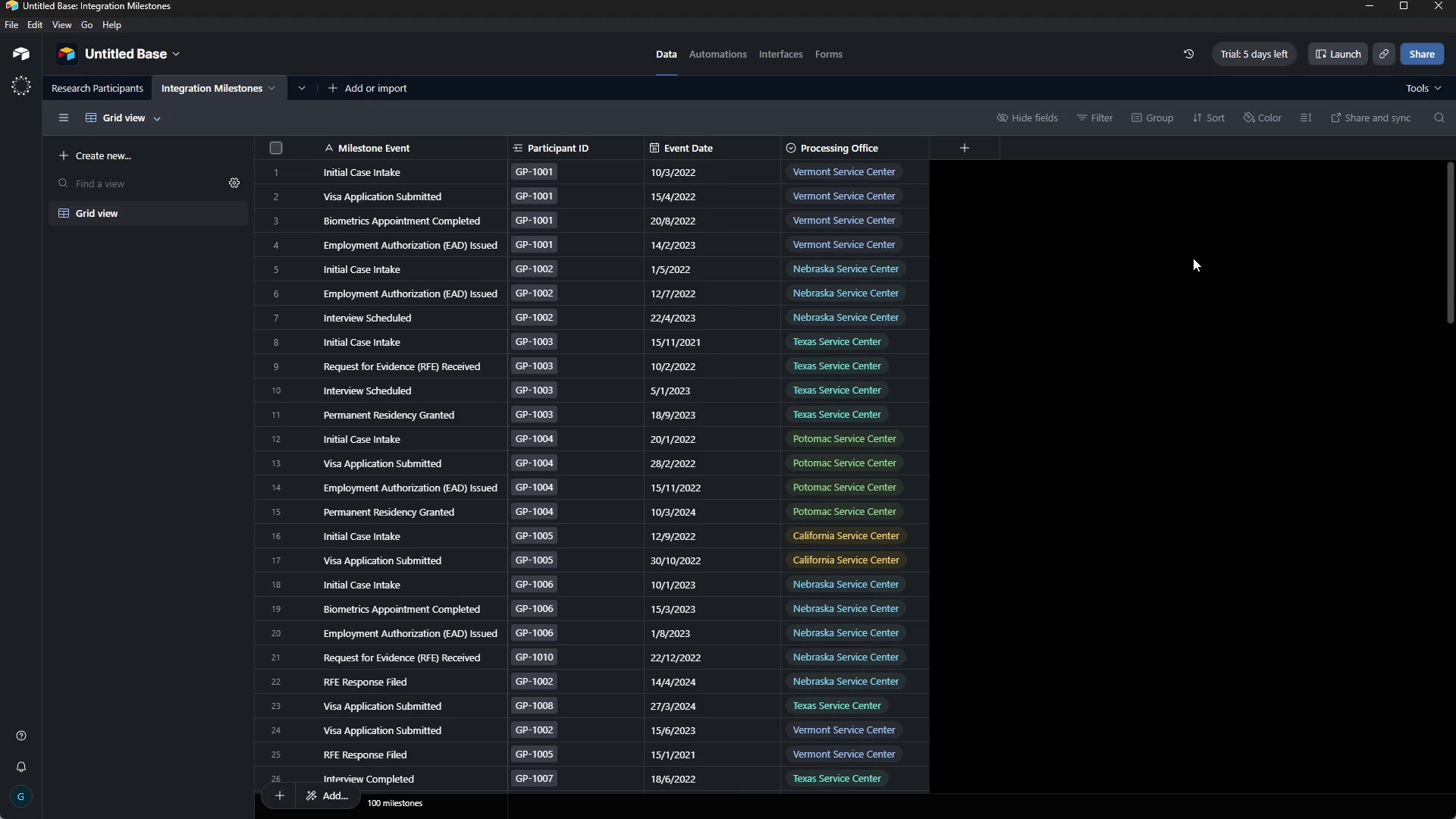 
left_click([1193, 258])
 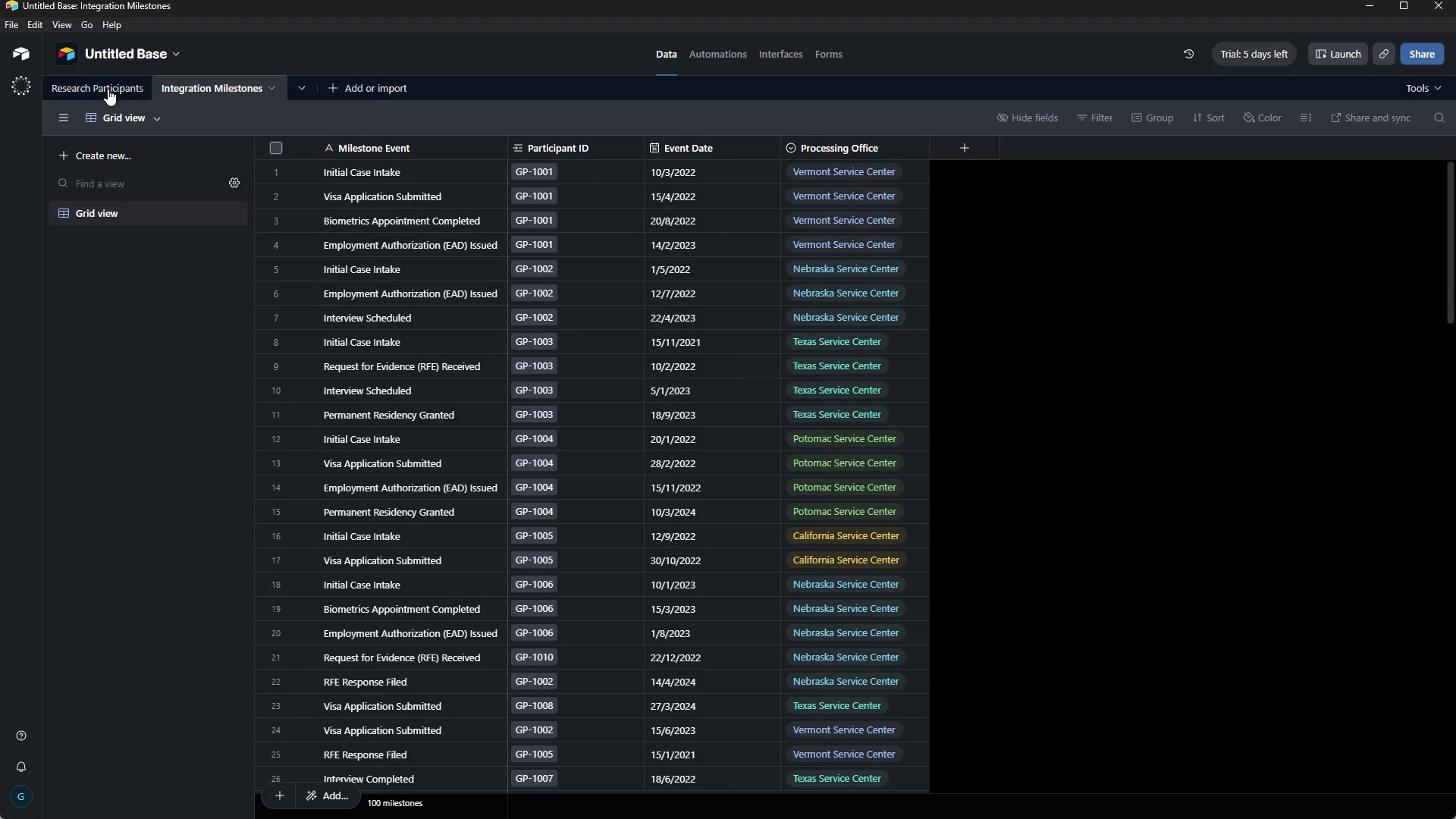 
left_click([101, 85])
 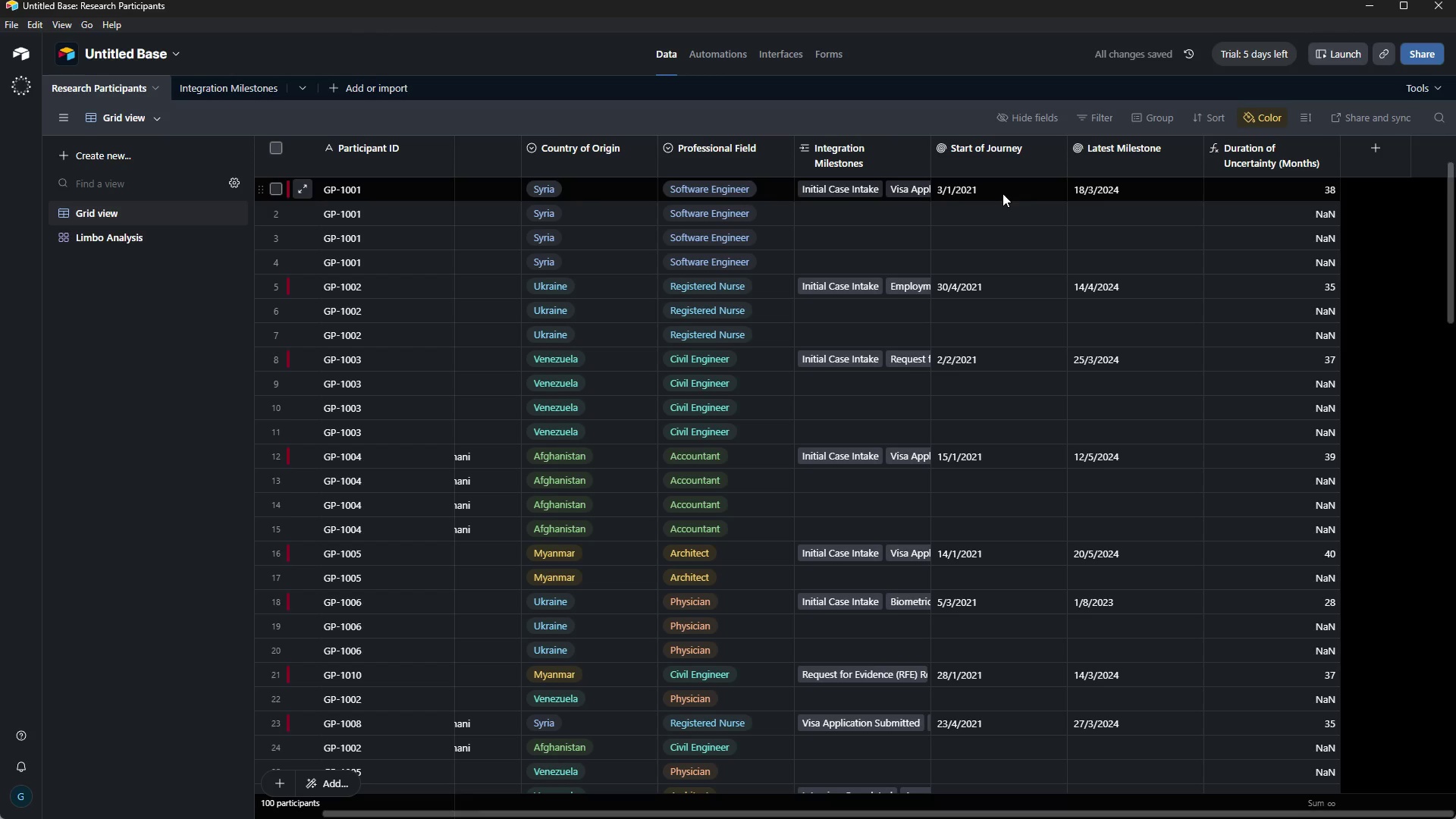 
wait(25.22)
 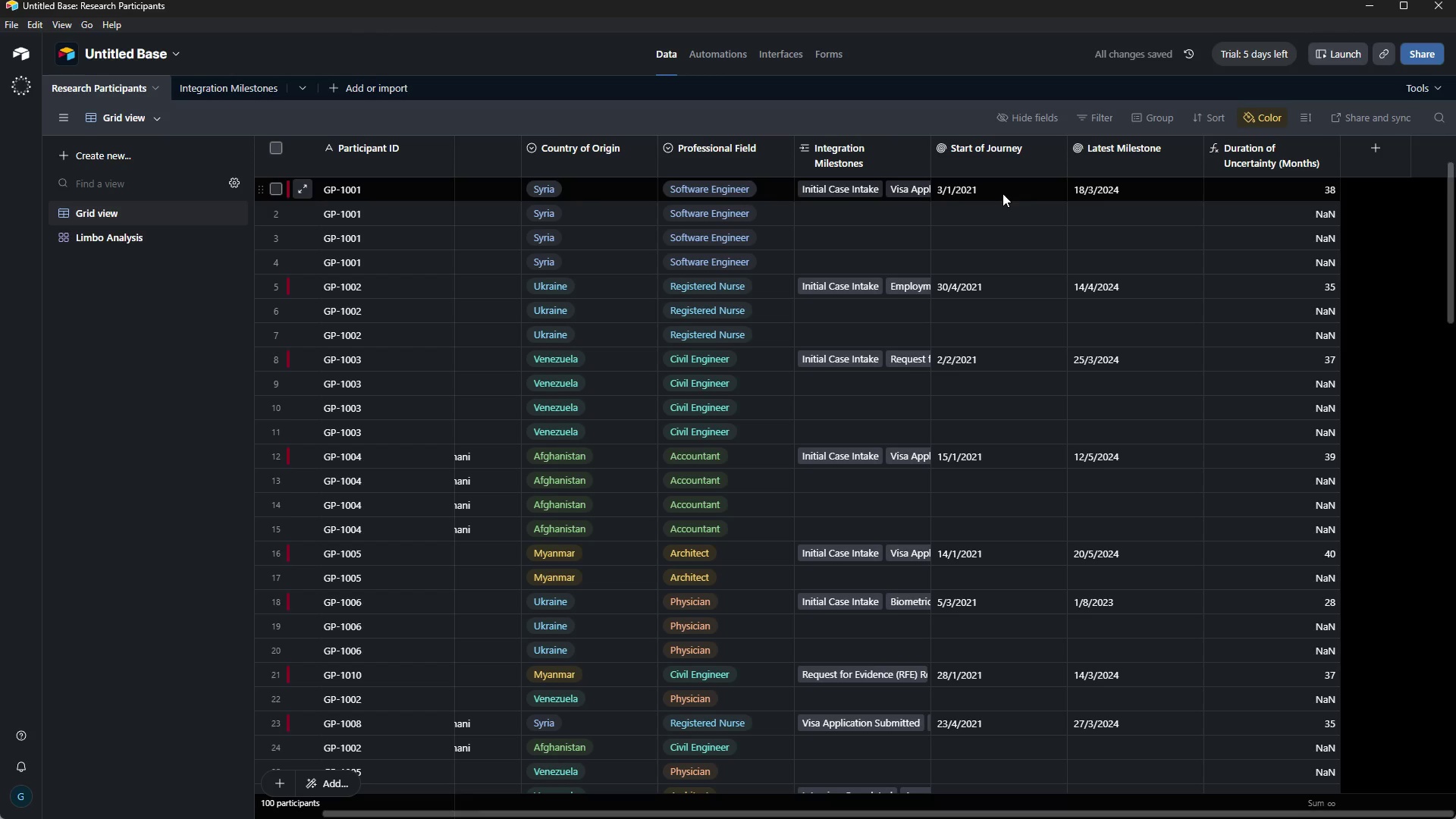 
left_click_drag(start_coordinate=[929, 148], to_coordinate=[907, 182])
 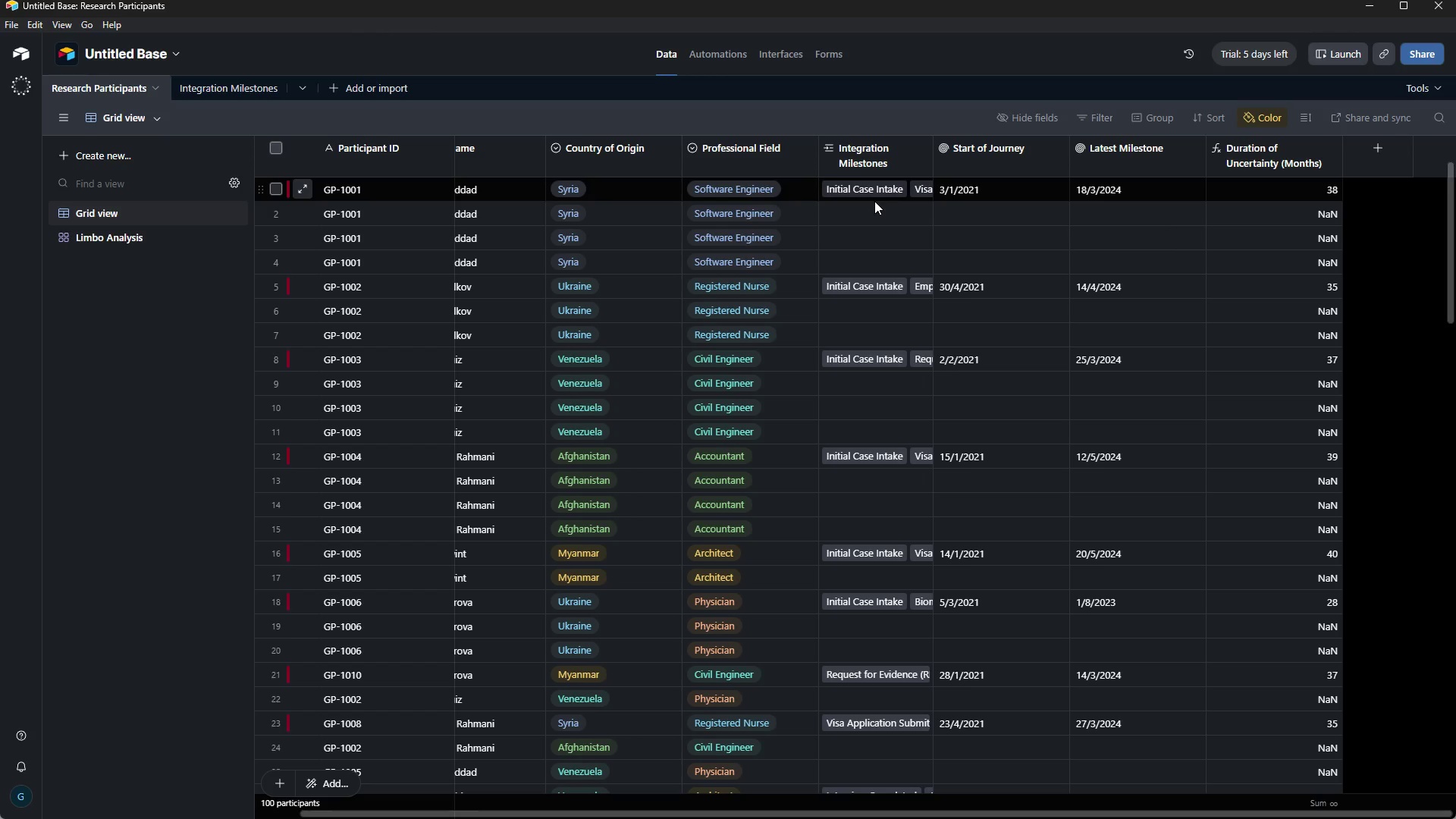 
wait(160.94)
 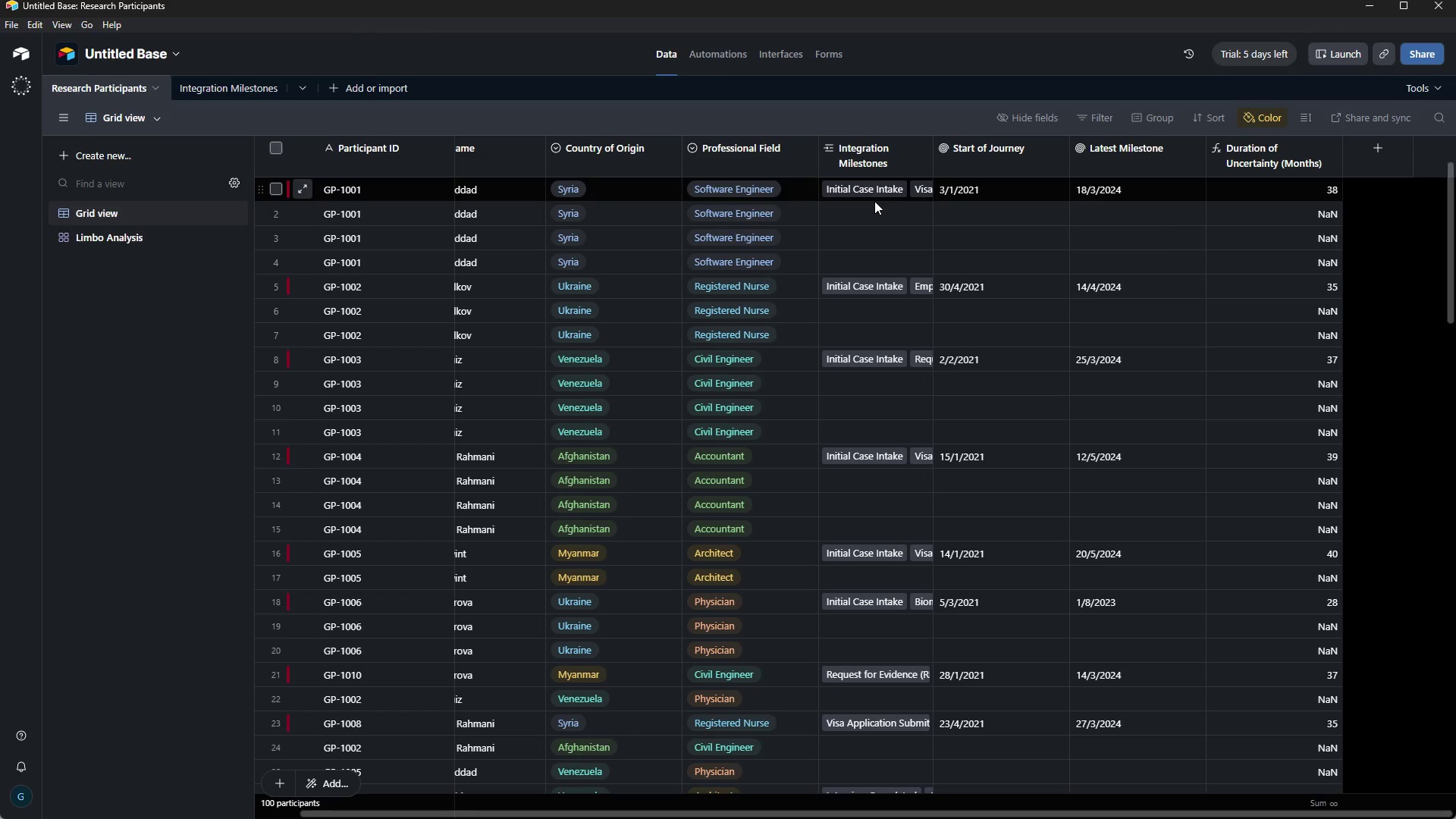 
left_click([1287, 224])
 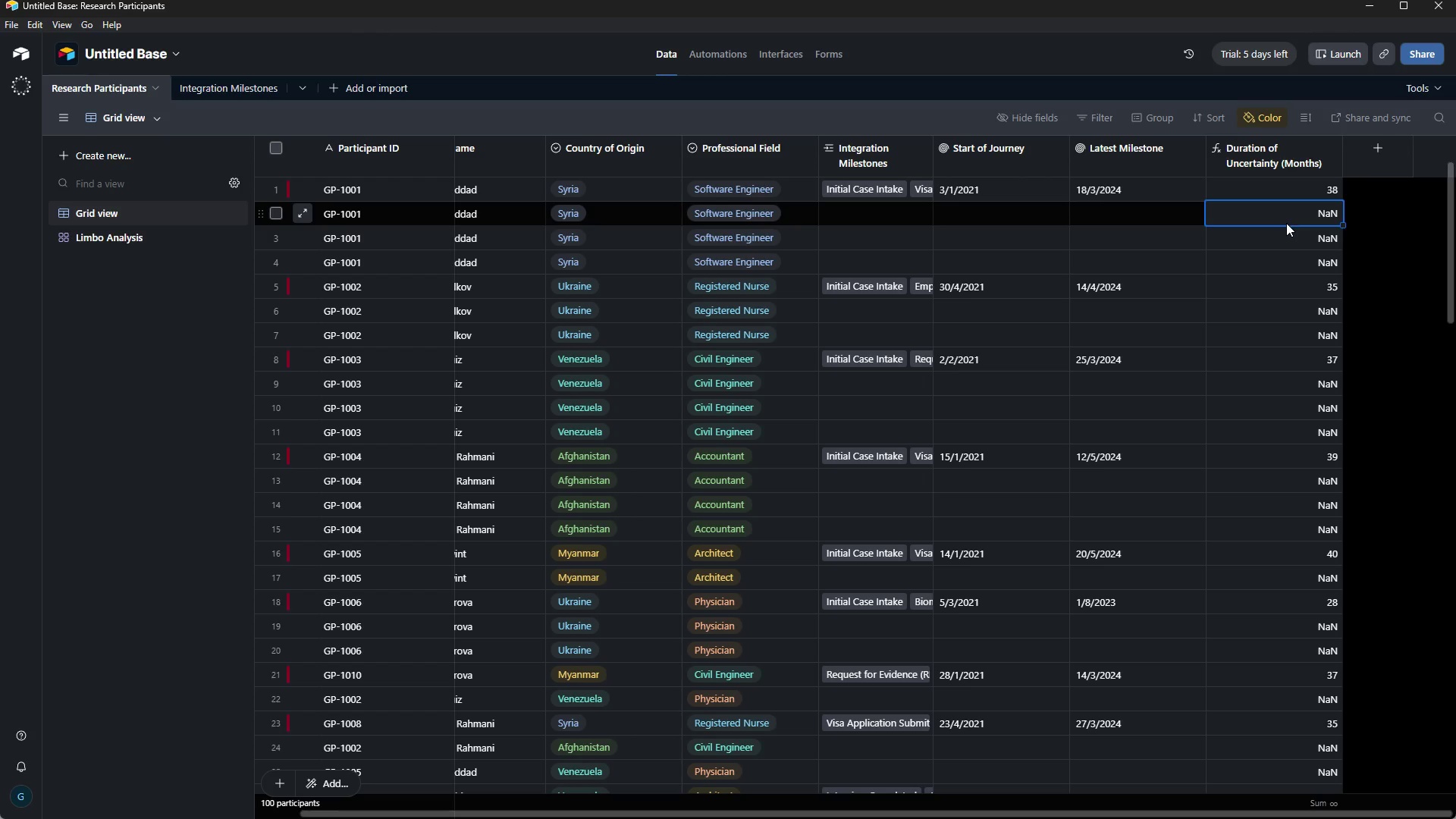 
key(Backspace)
 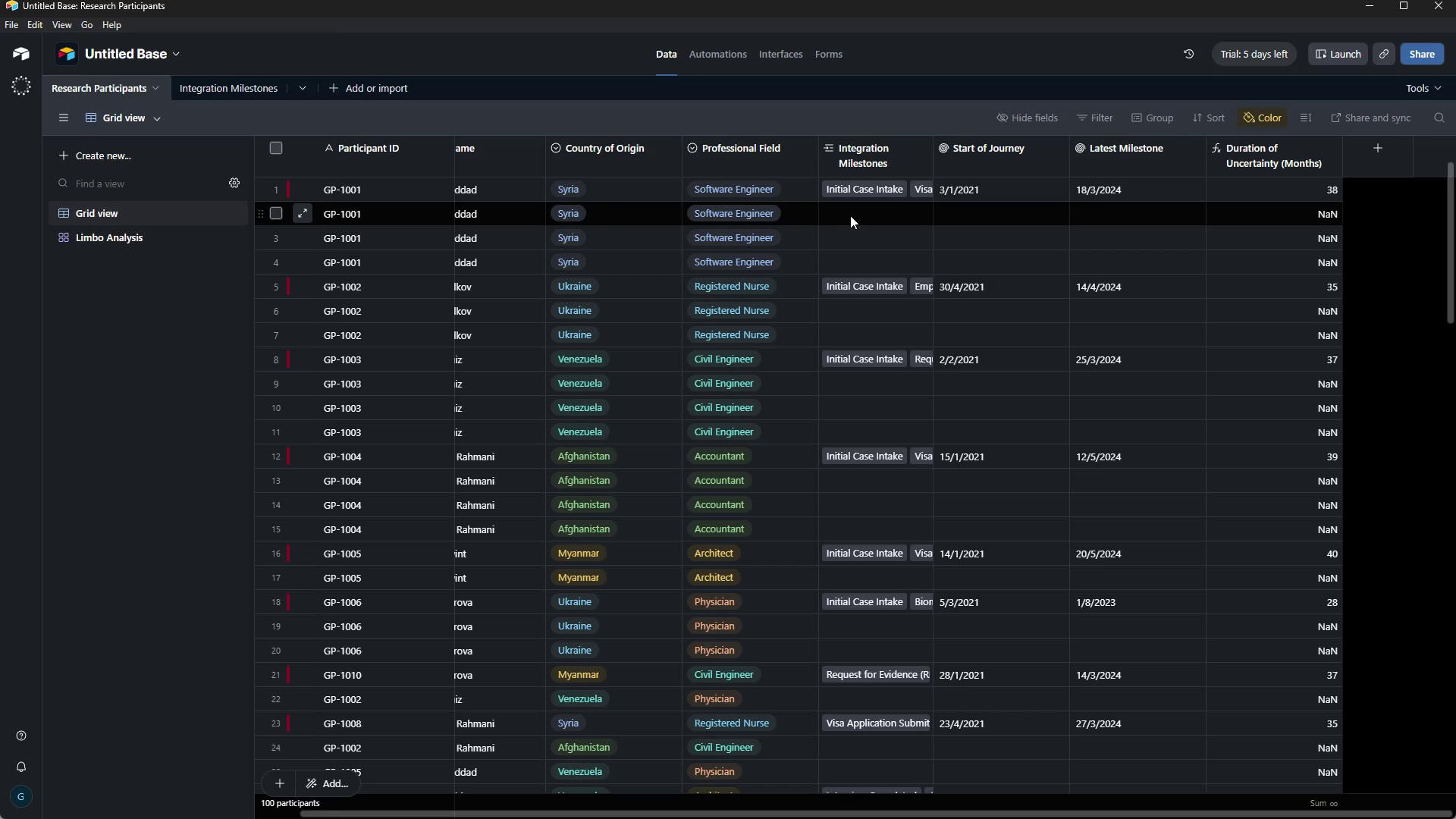 
wait(23.45)
 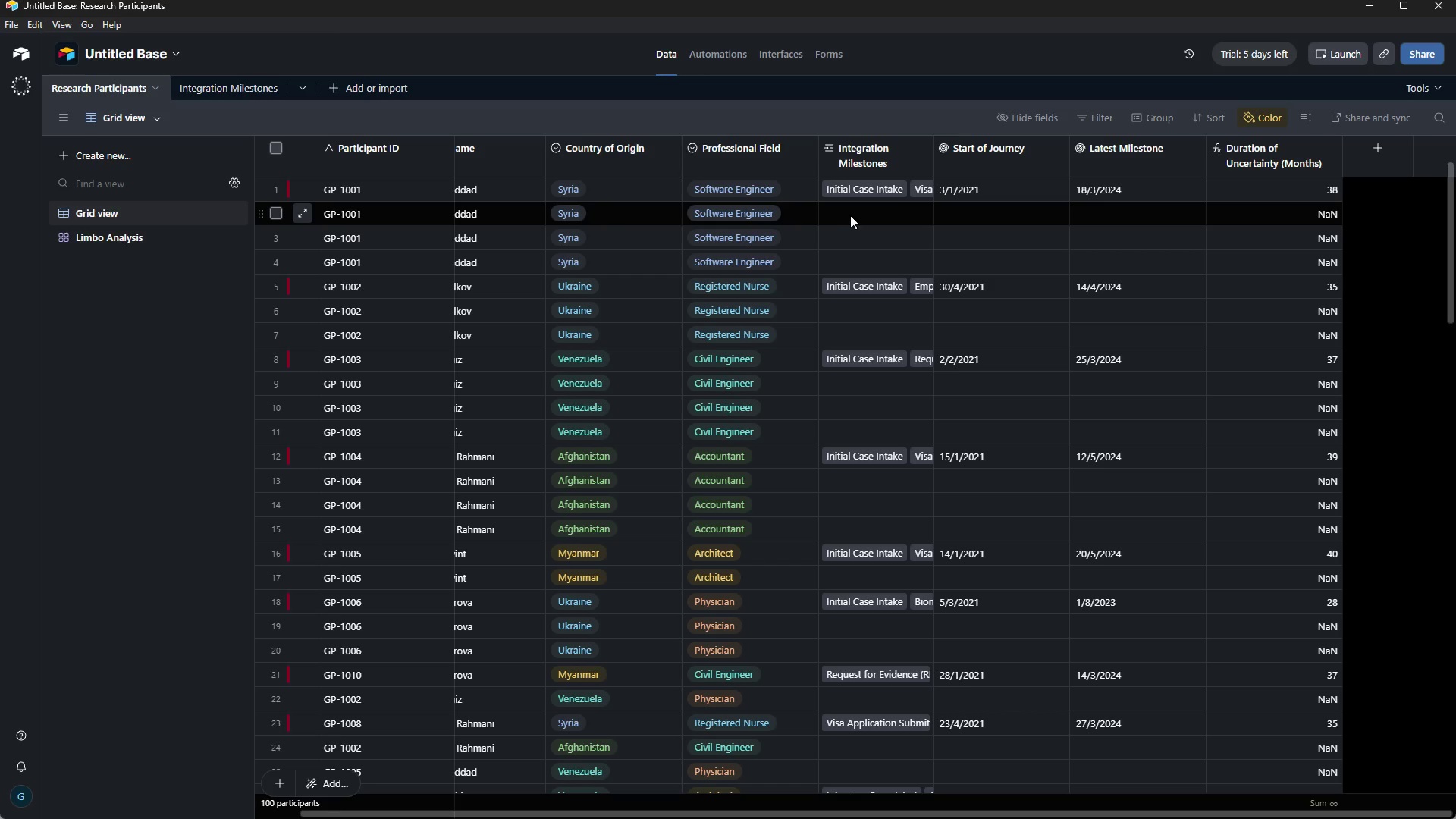 
left_click([1001, 811])
 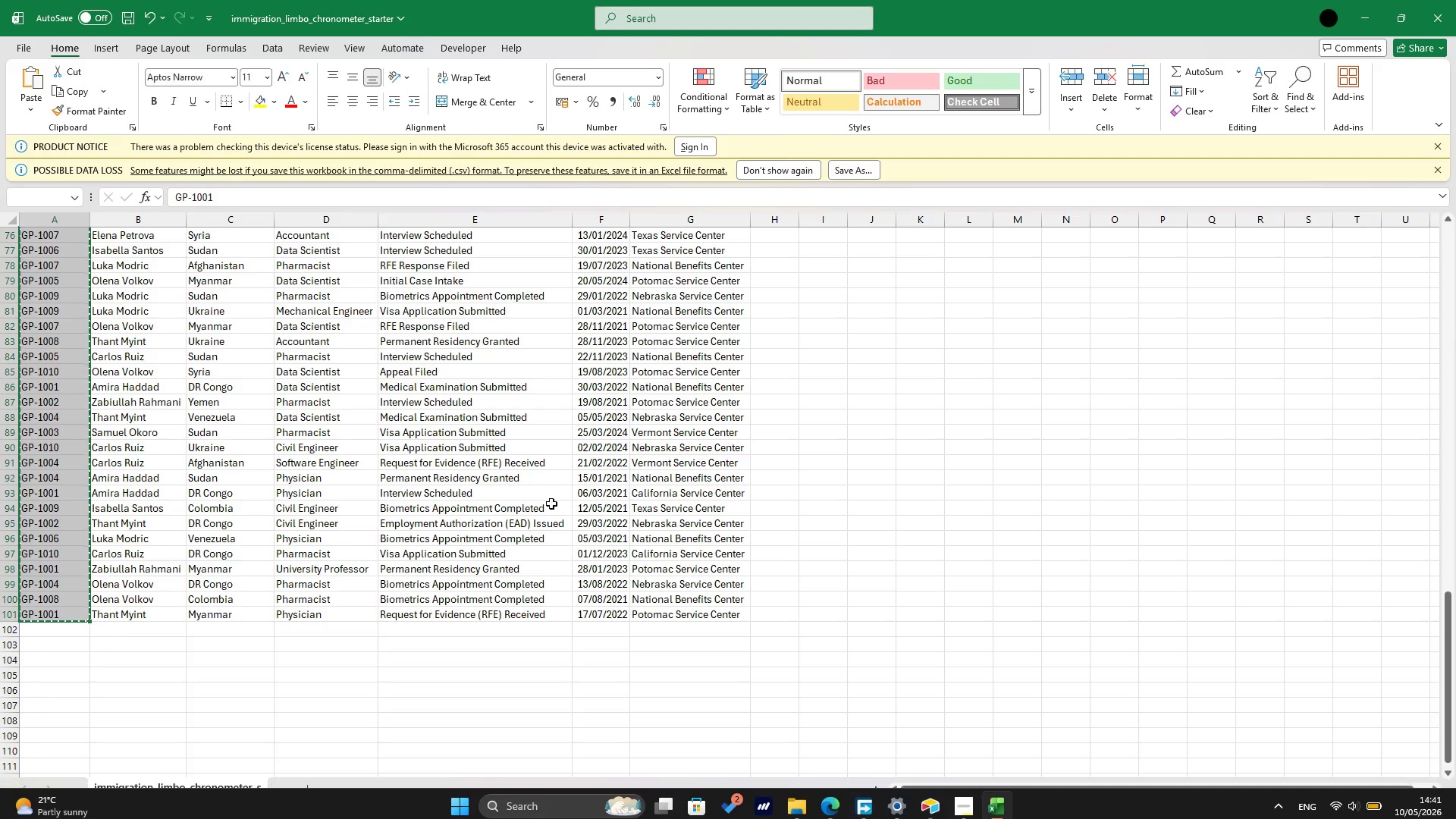 
scroll: coordinate [548, 497], scroll_direction: up, amount: 31.0
 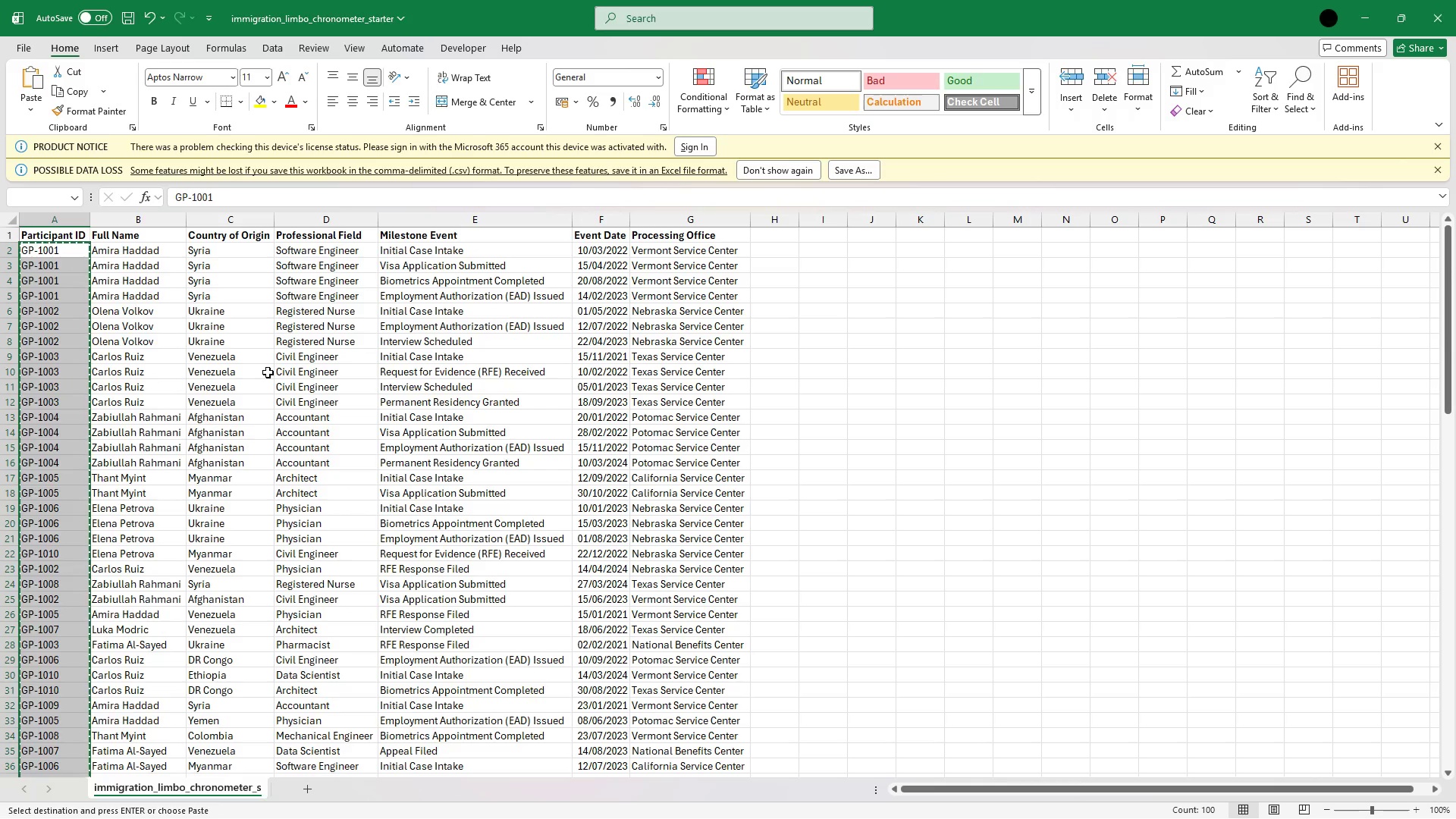 
wait(10.57)
 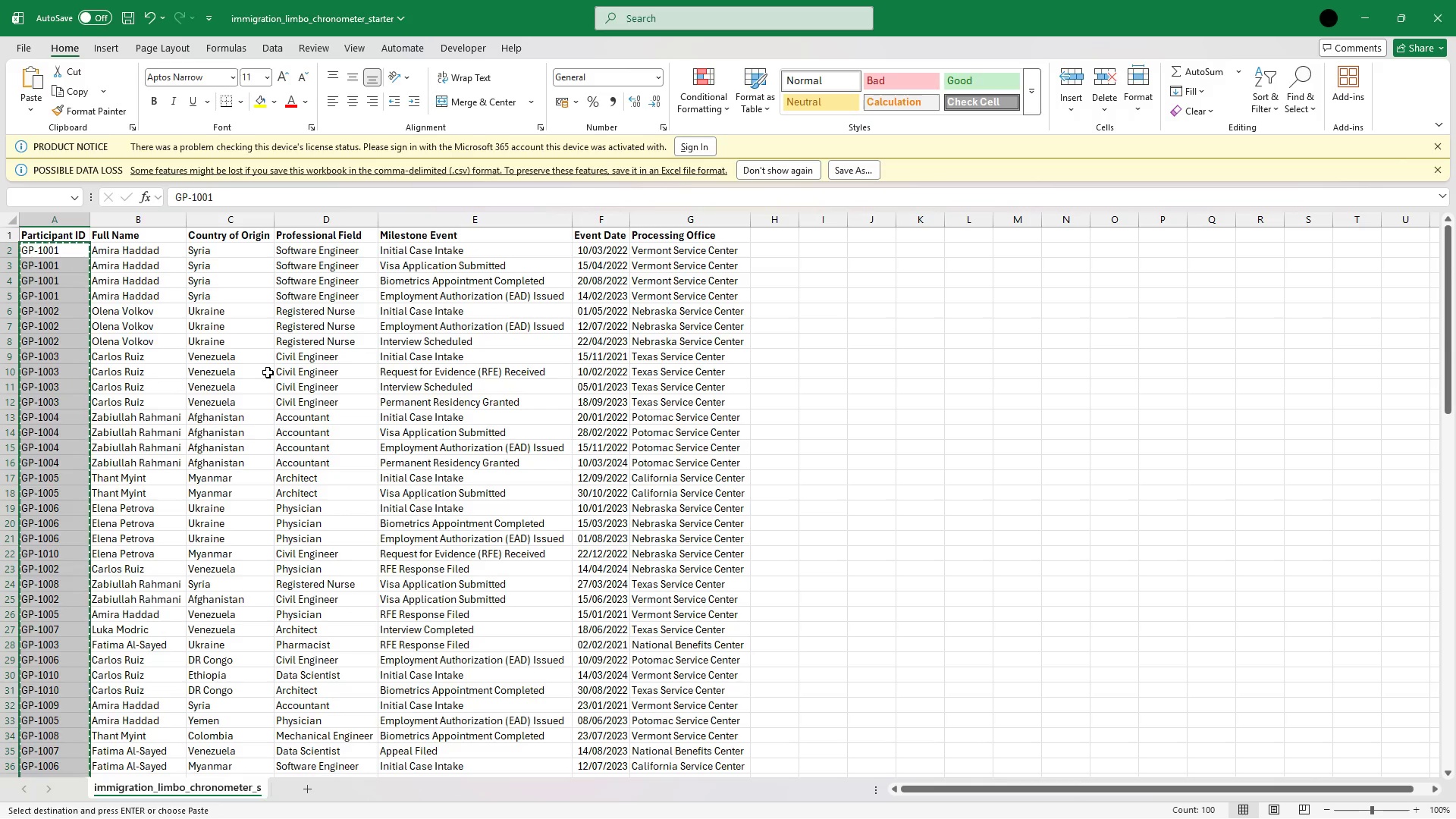 
left_click([1349, 11])
 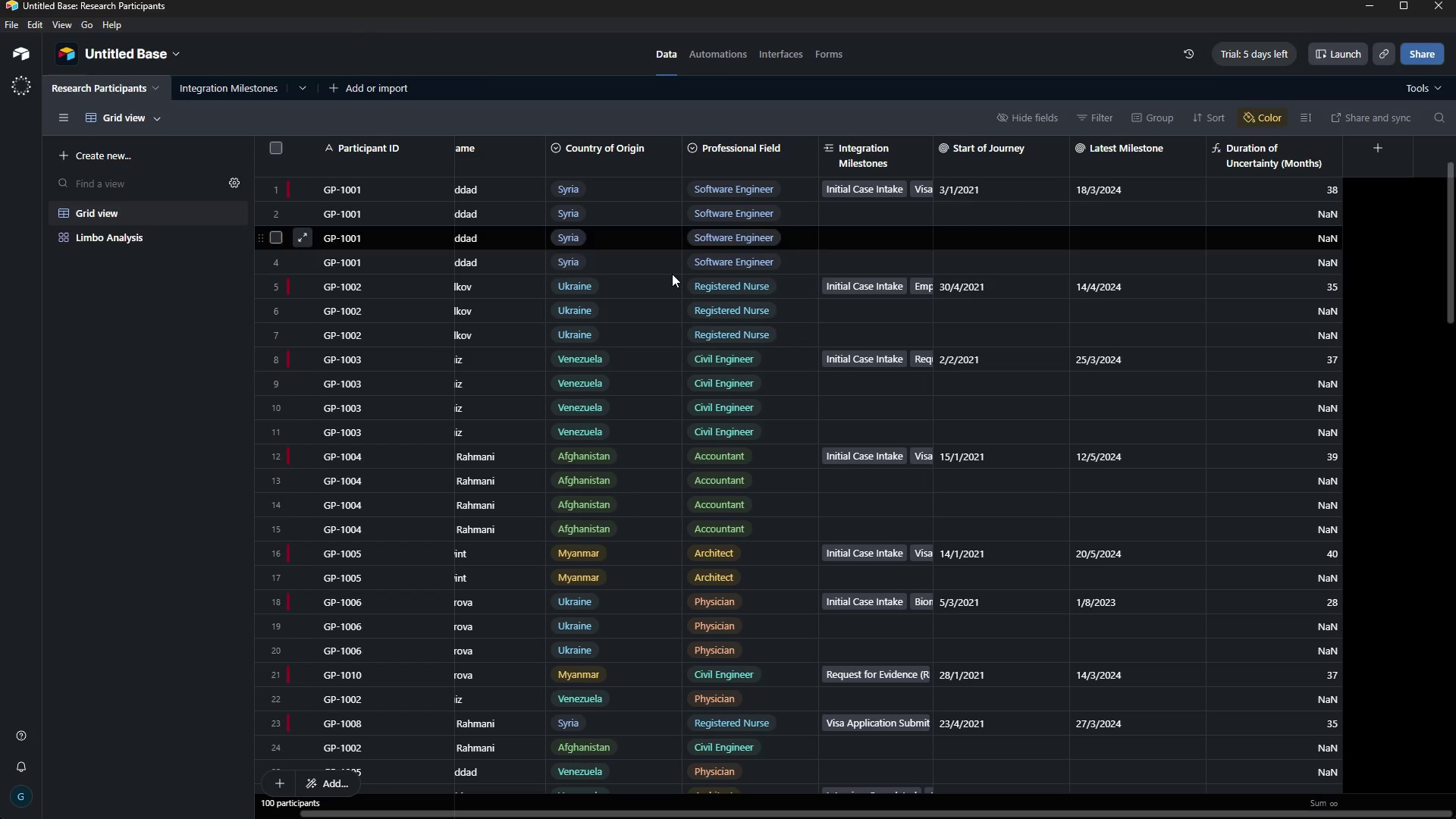 
left_click([6, 347])
 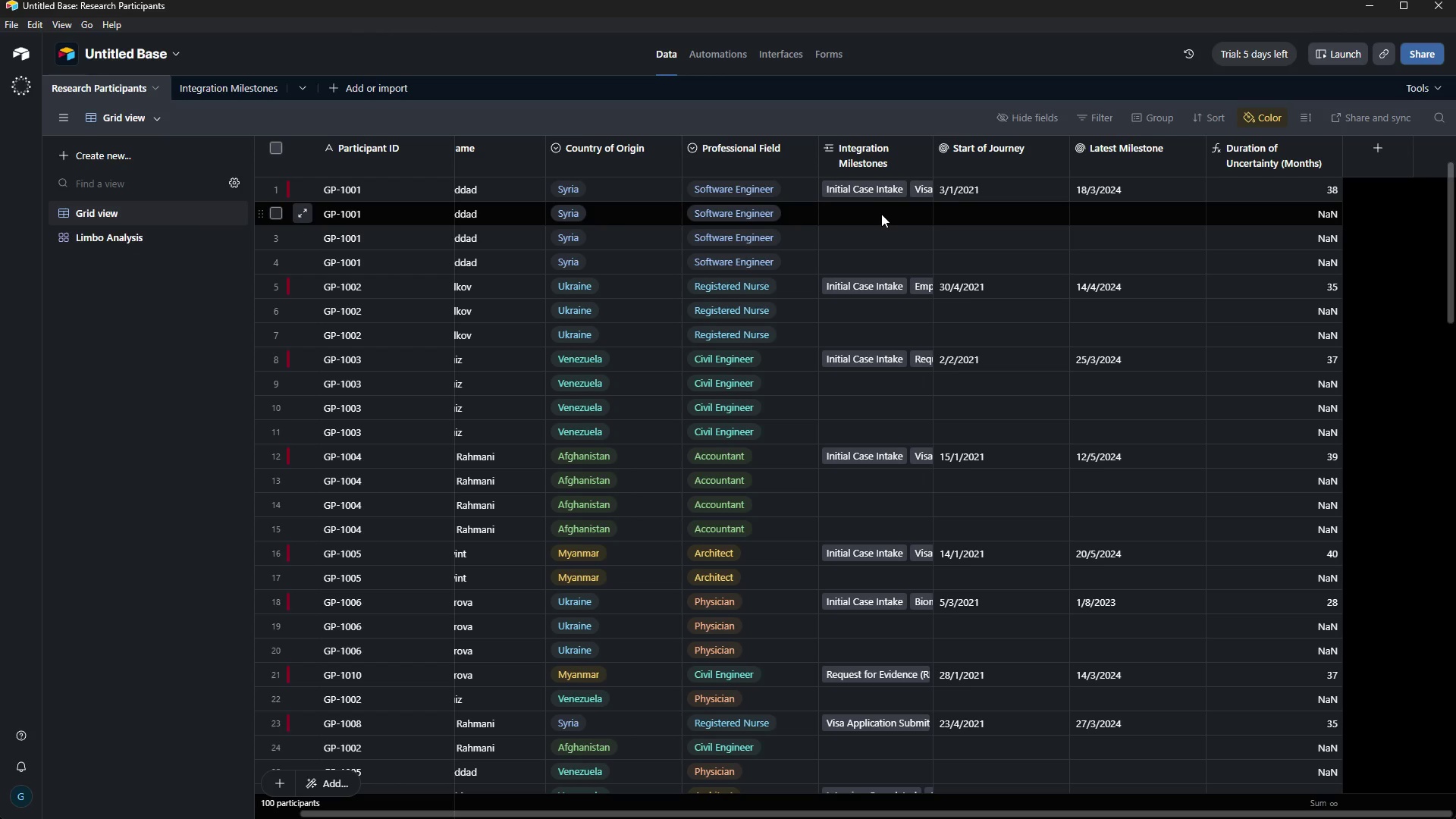 
left_click([880, 215])
 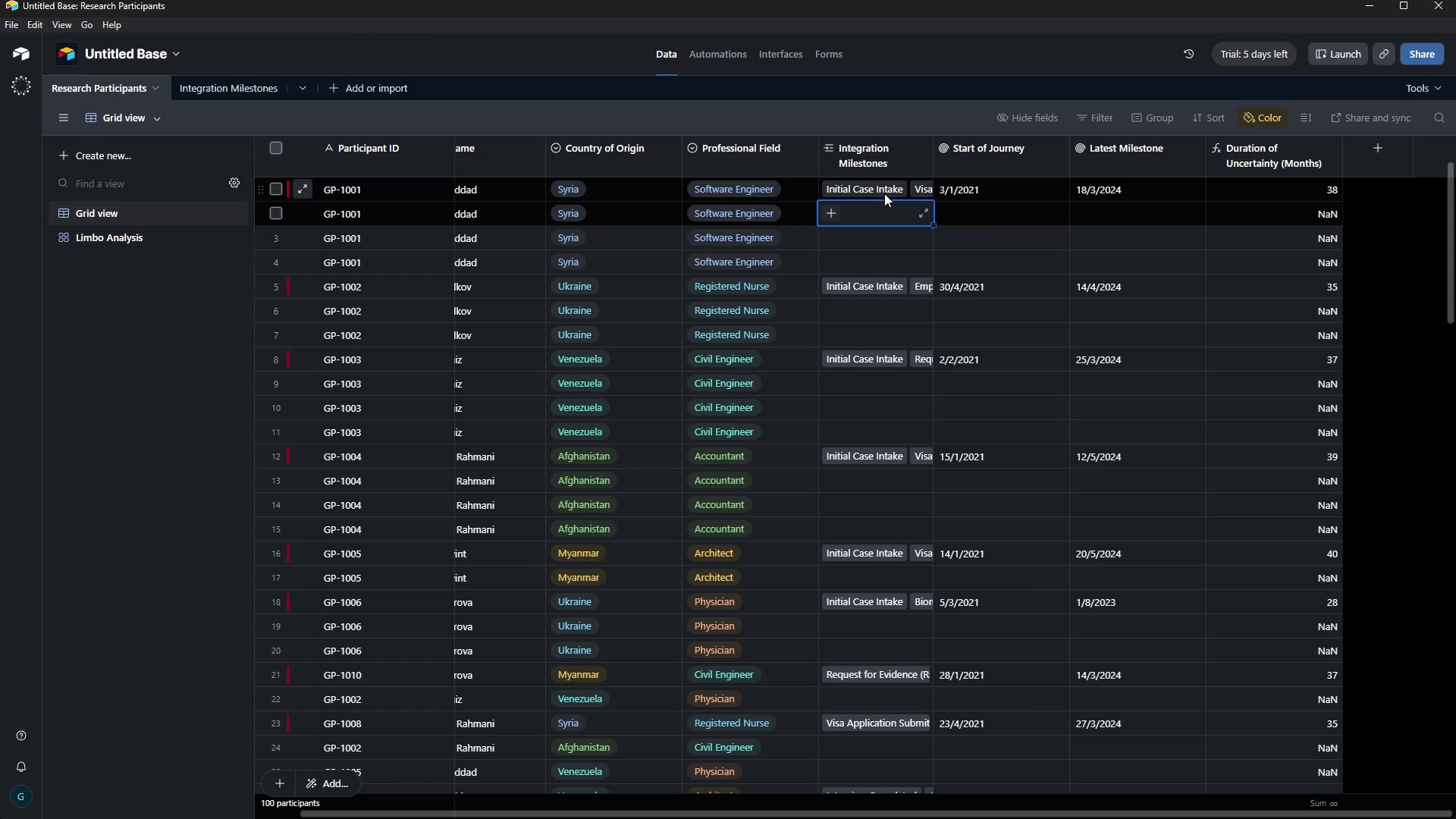 
wait(6.08)
 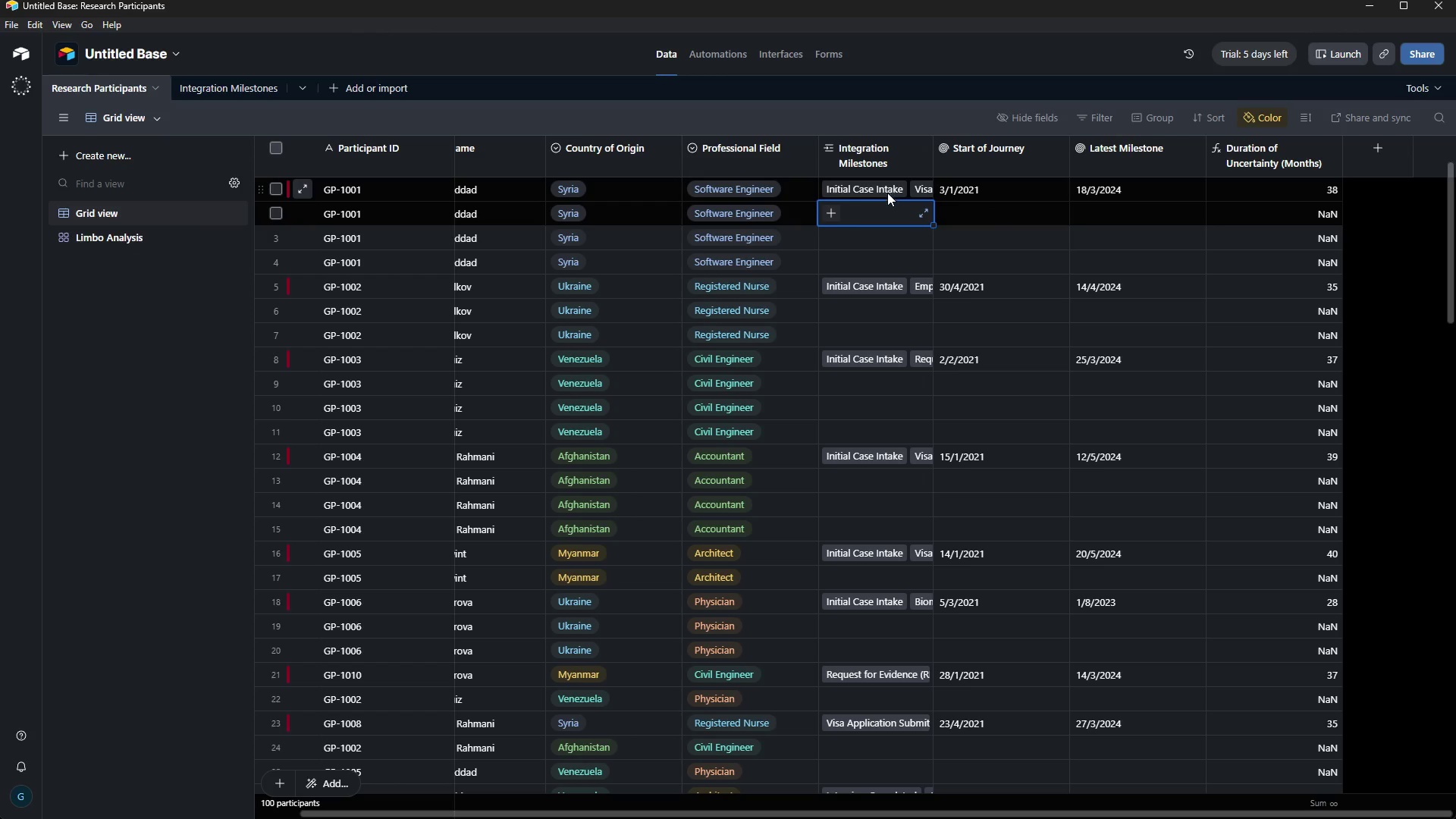 
left_click([906, 190])
 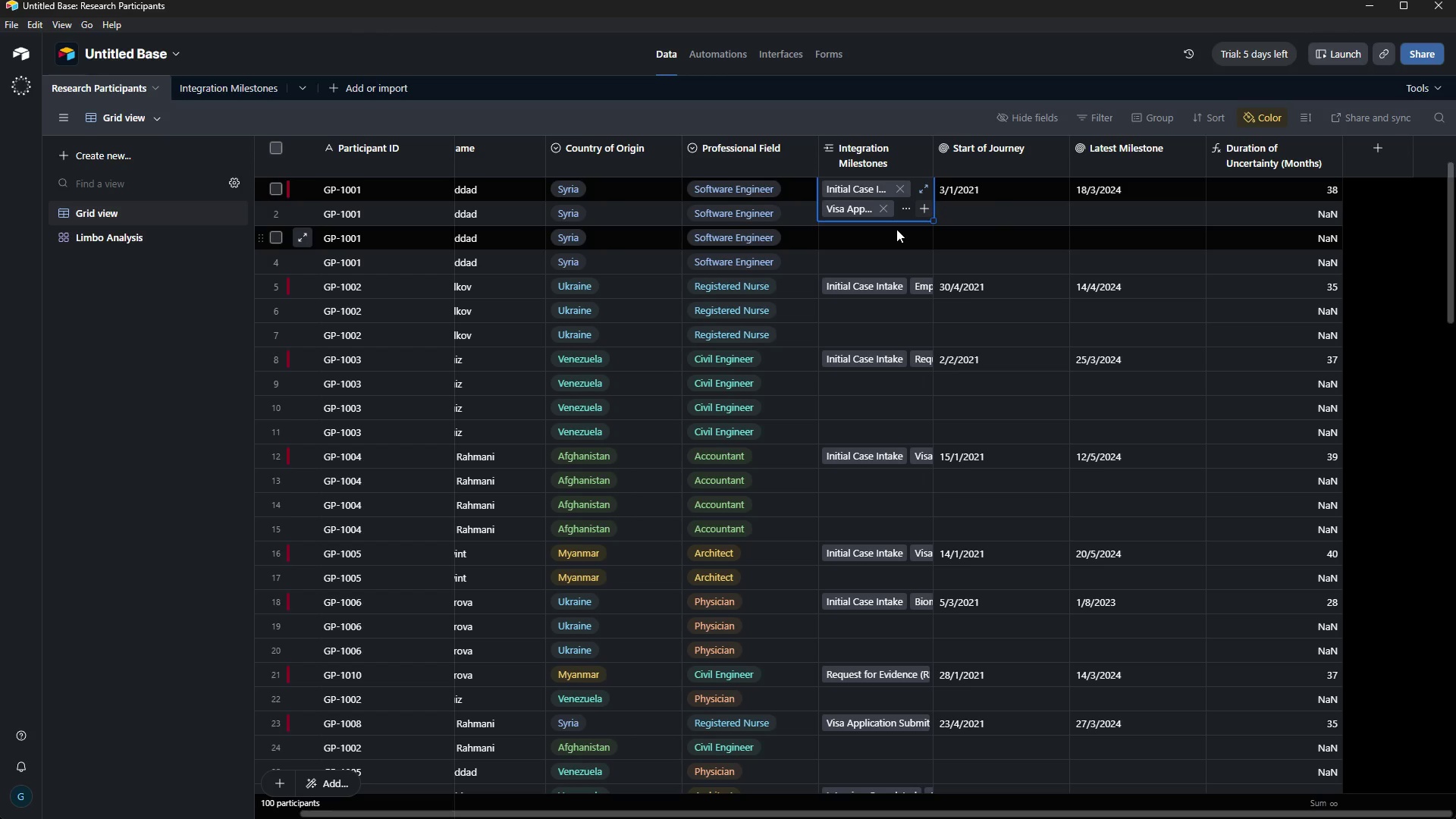 
left_click([904, 210])
 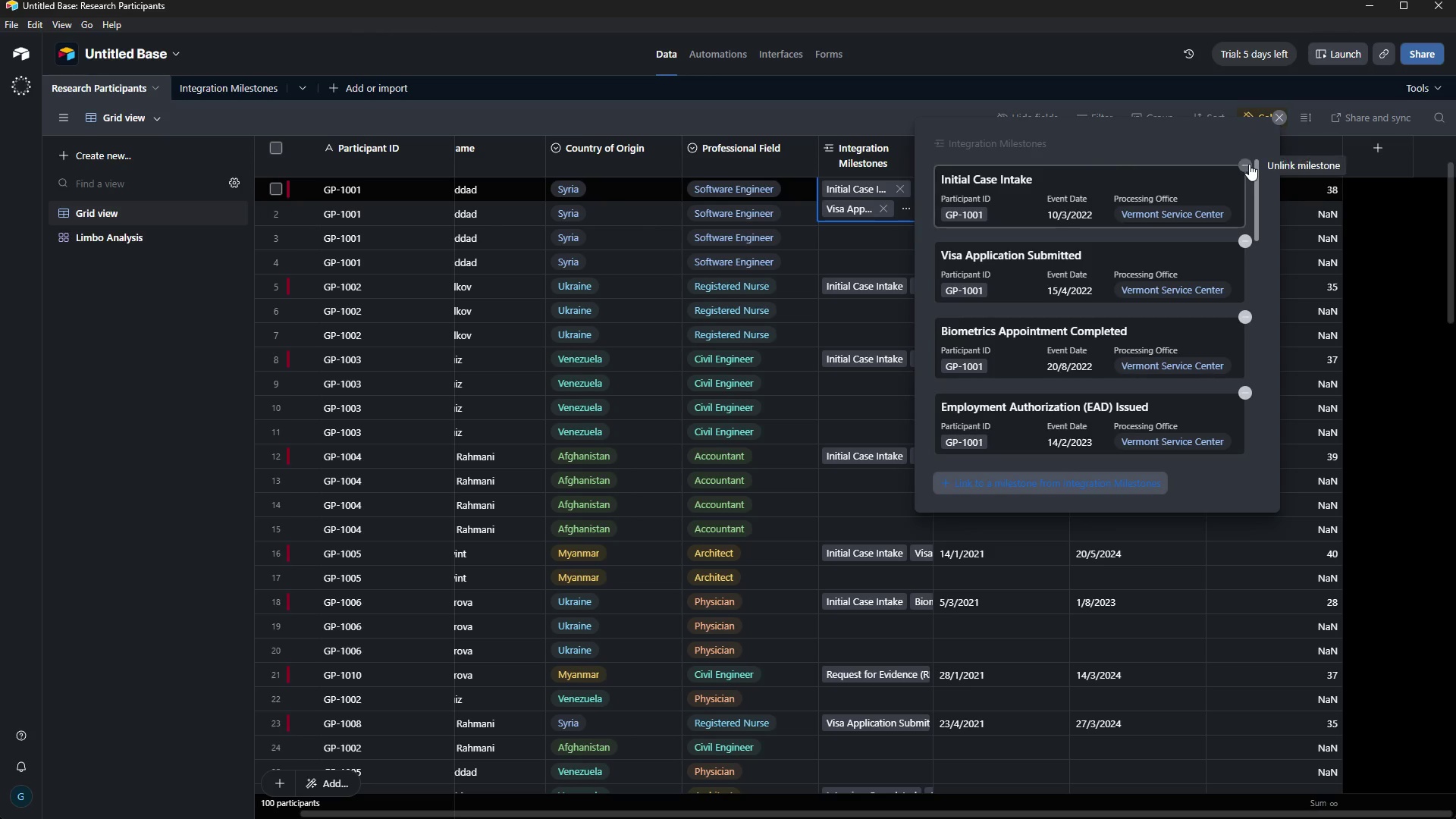 
wait(8.05)
 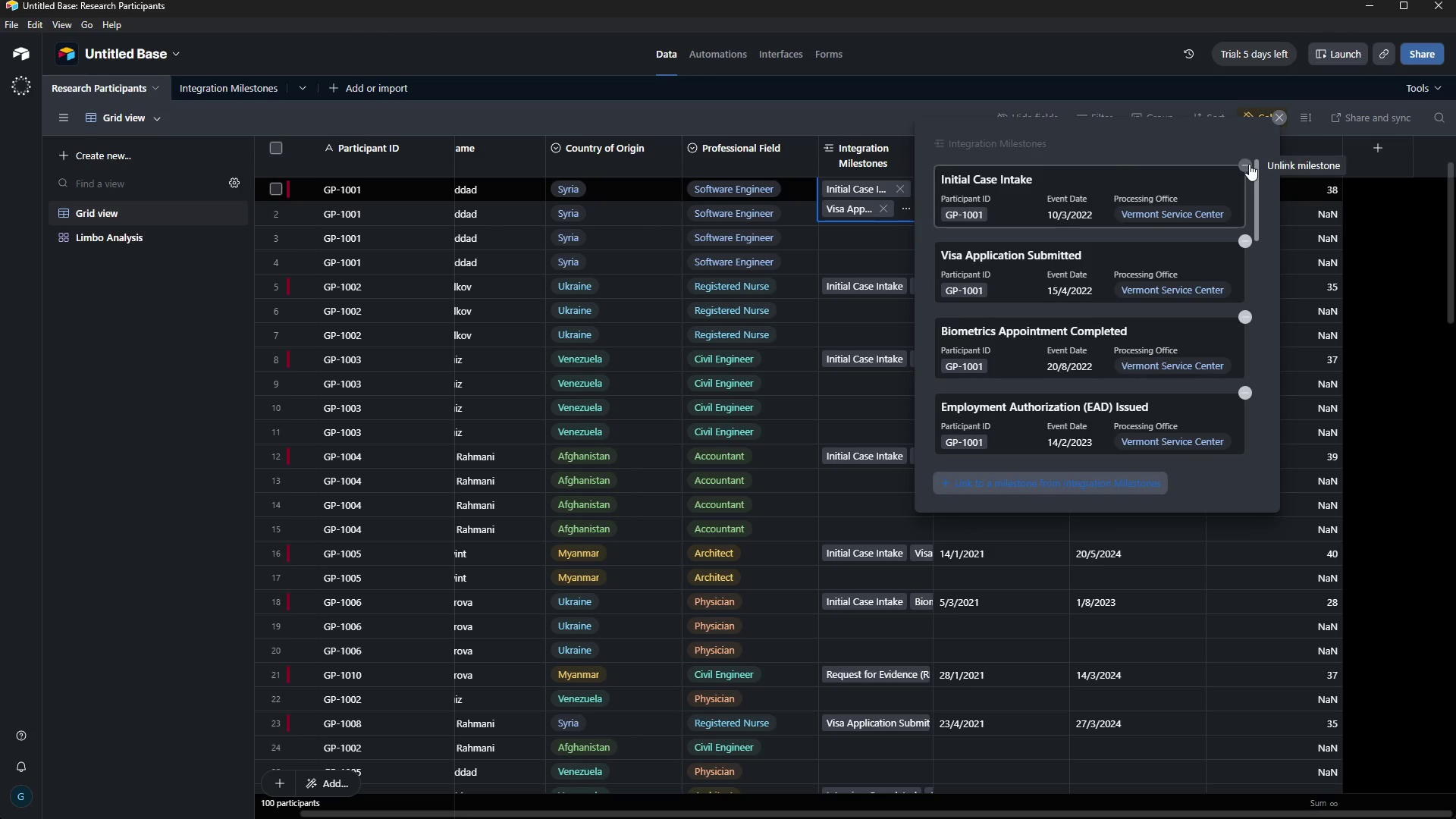 
left_click([904, 241])
 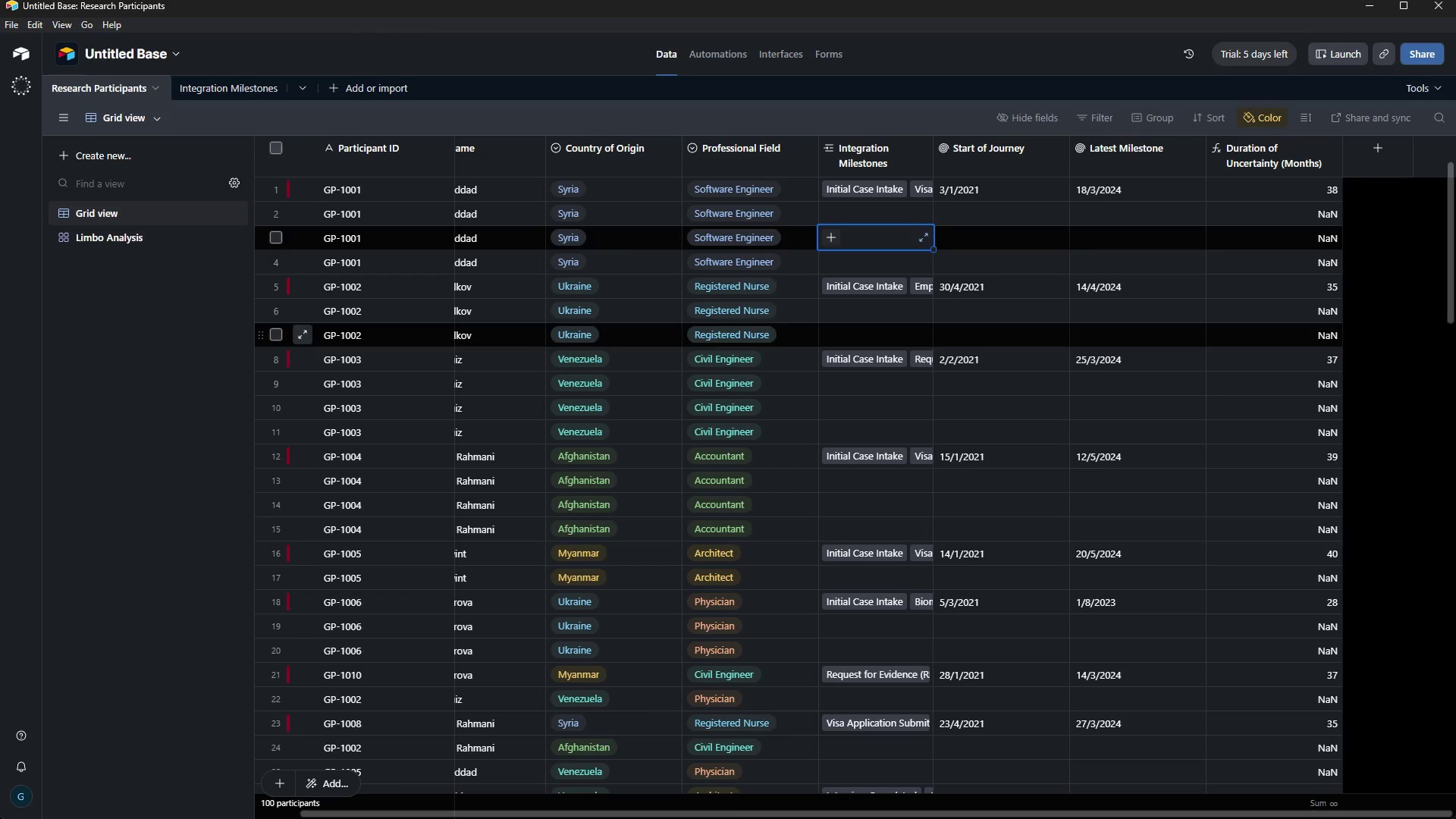 
wait(6.53)
 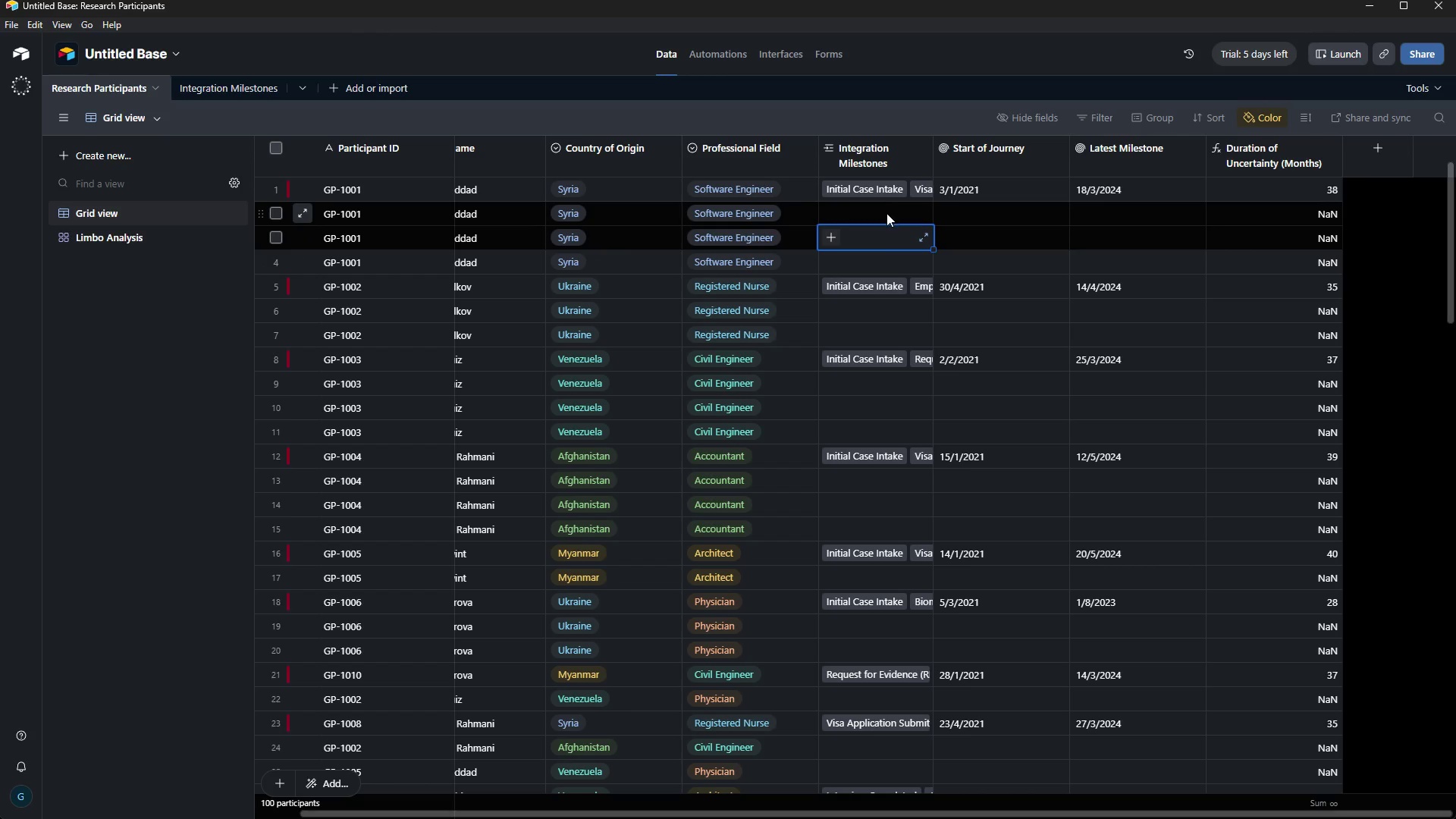 
left_click([986, 806])
 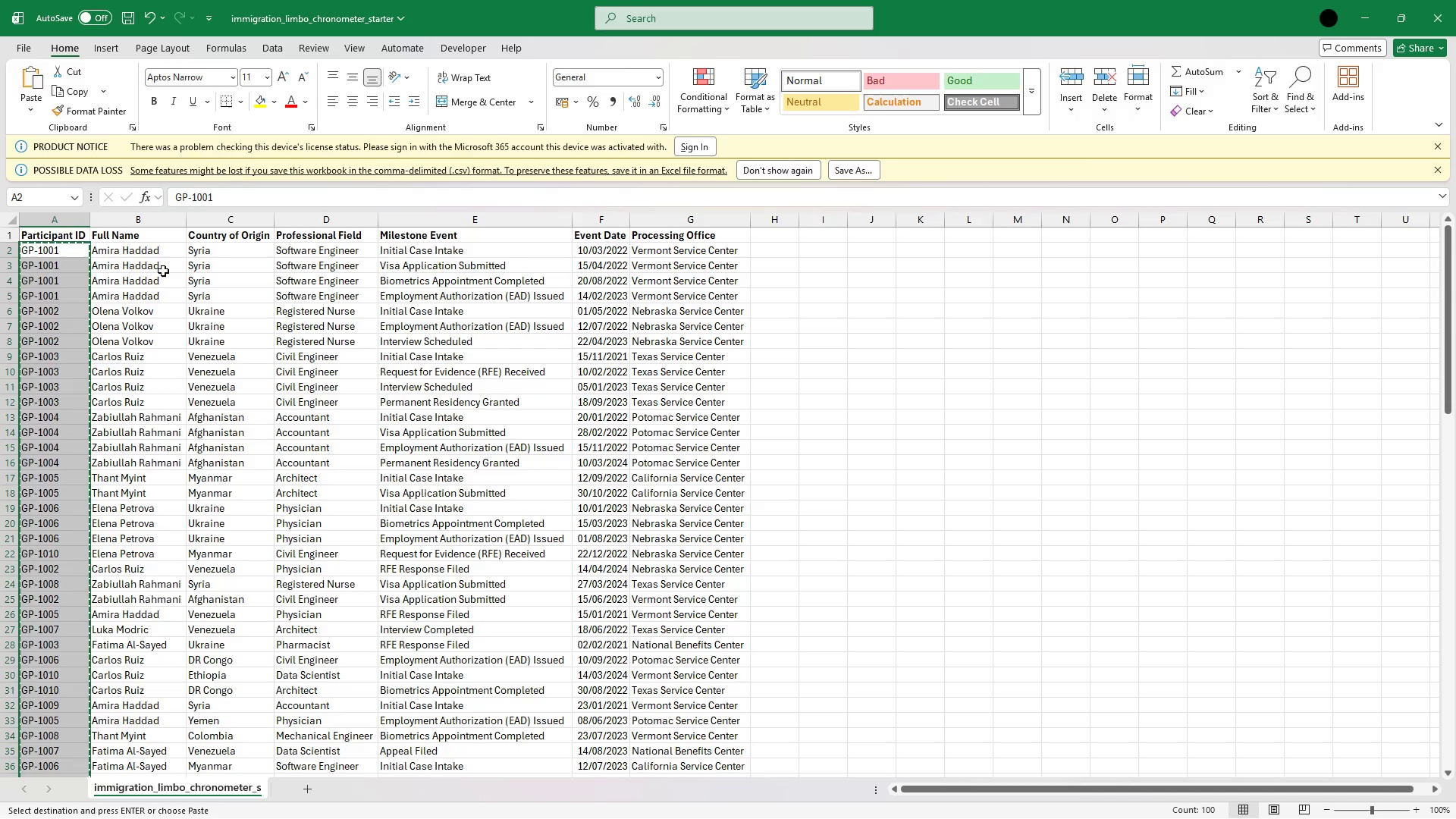 
left_click([417, 266])
 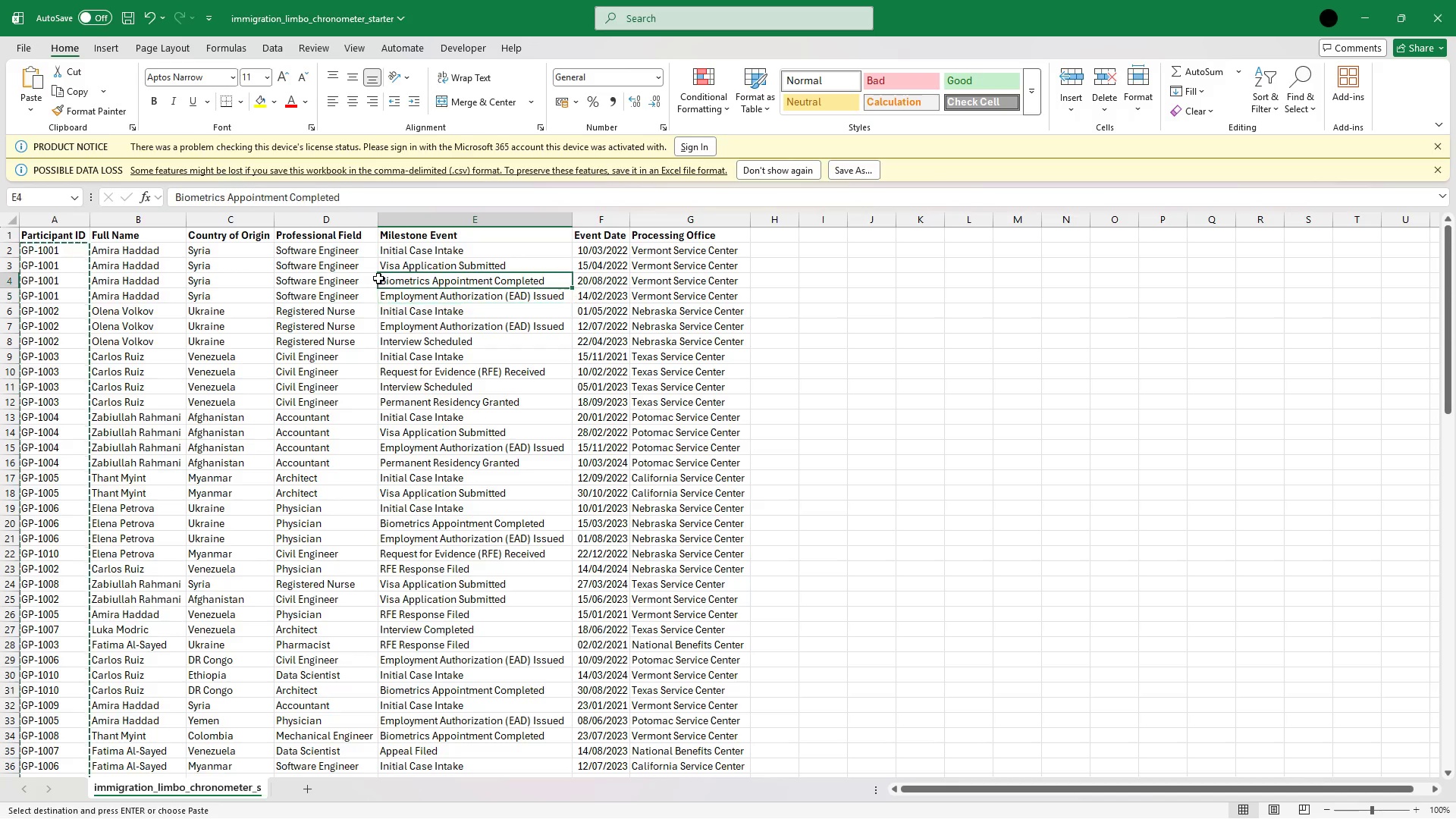 
double_click([386, 268])
 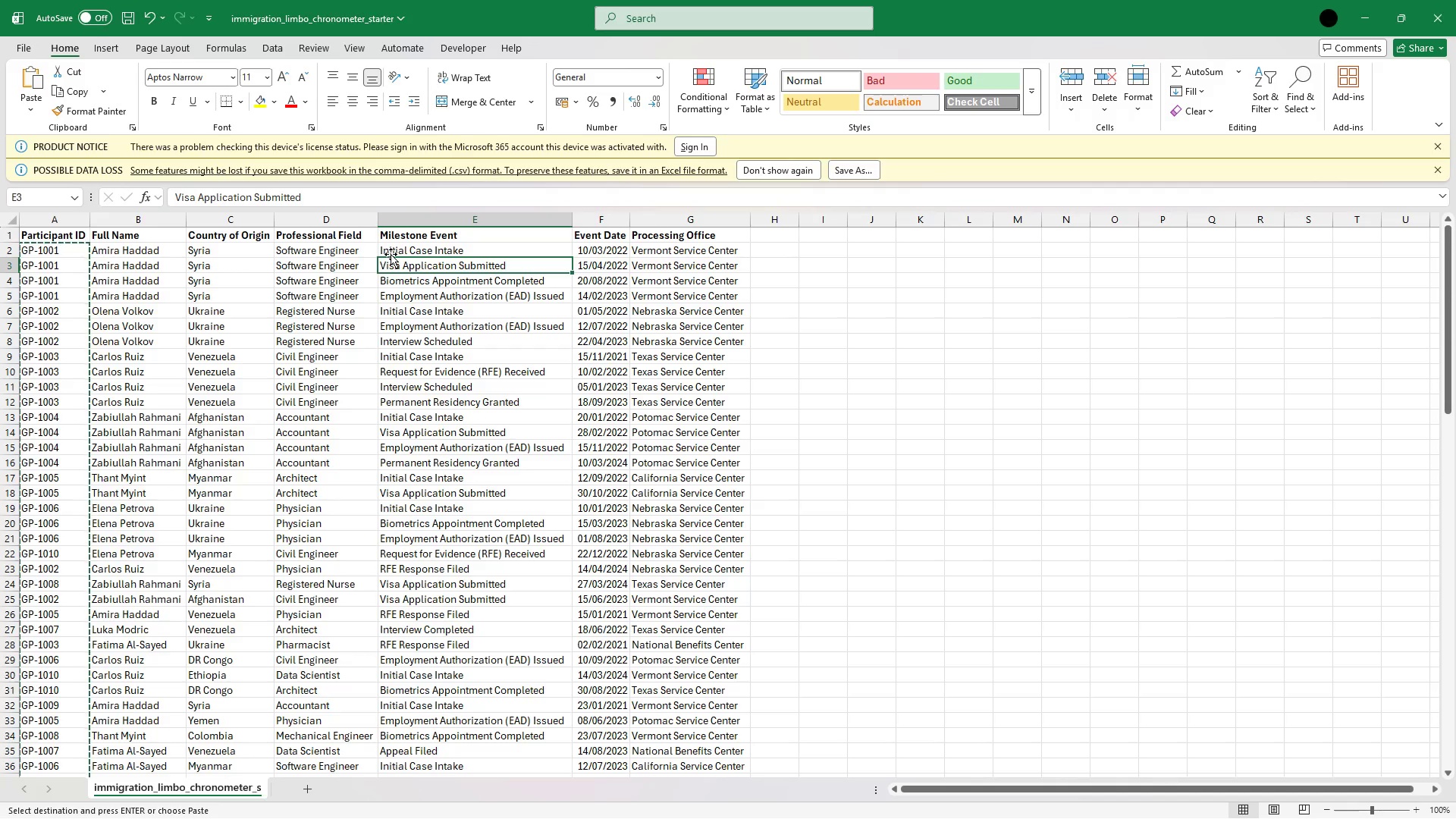 
triple_click([391, 254])
 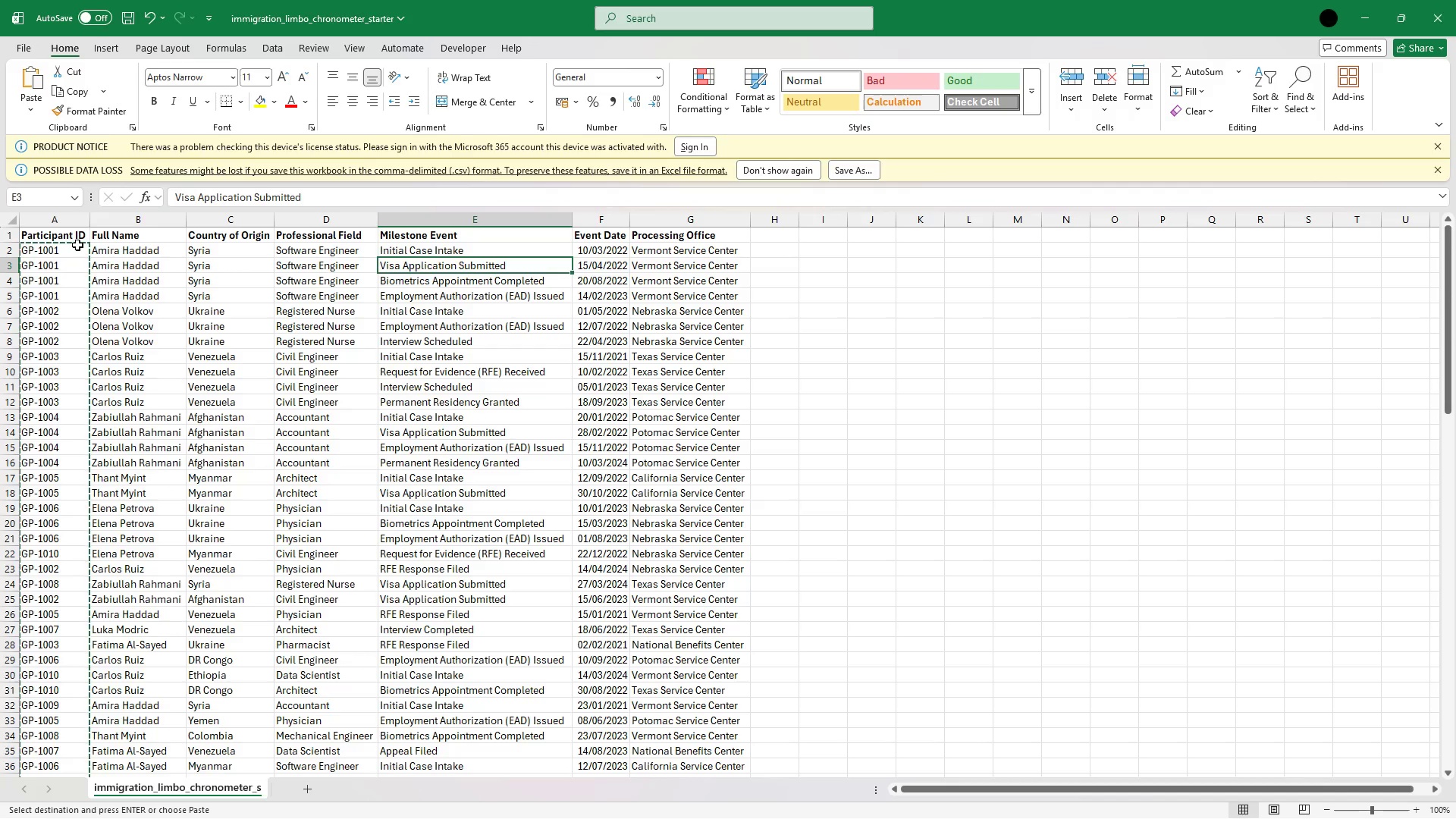 
left_click([76, 247])
 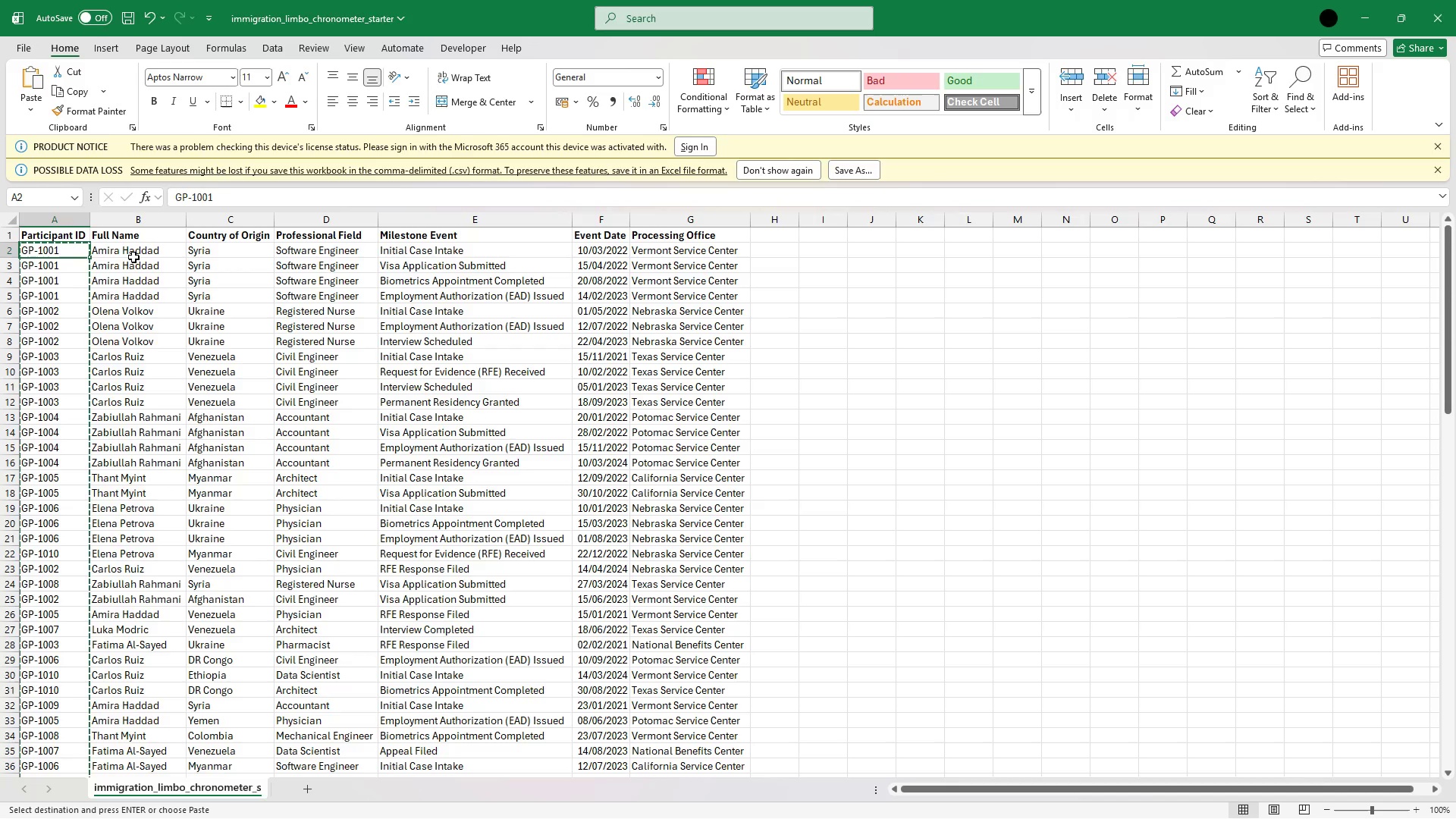 
left_click([133, 257])
 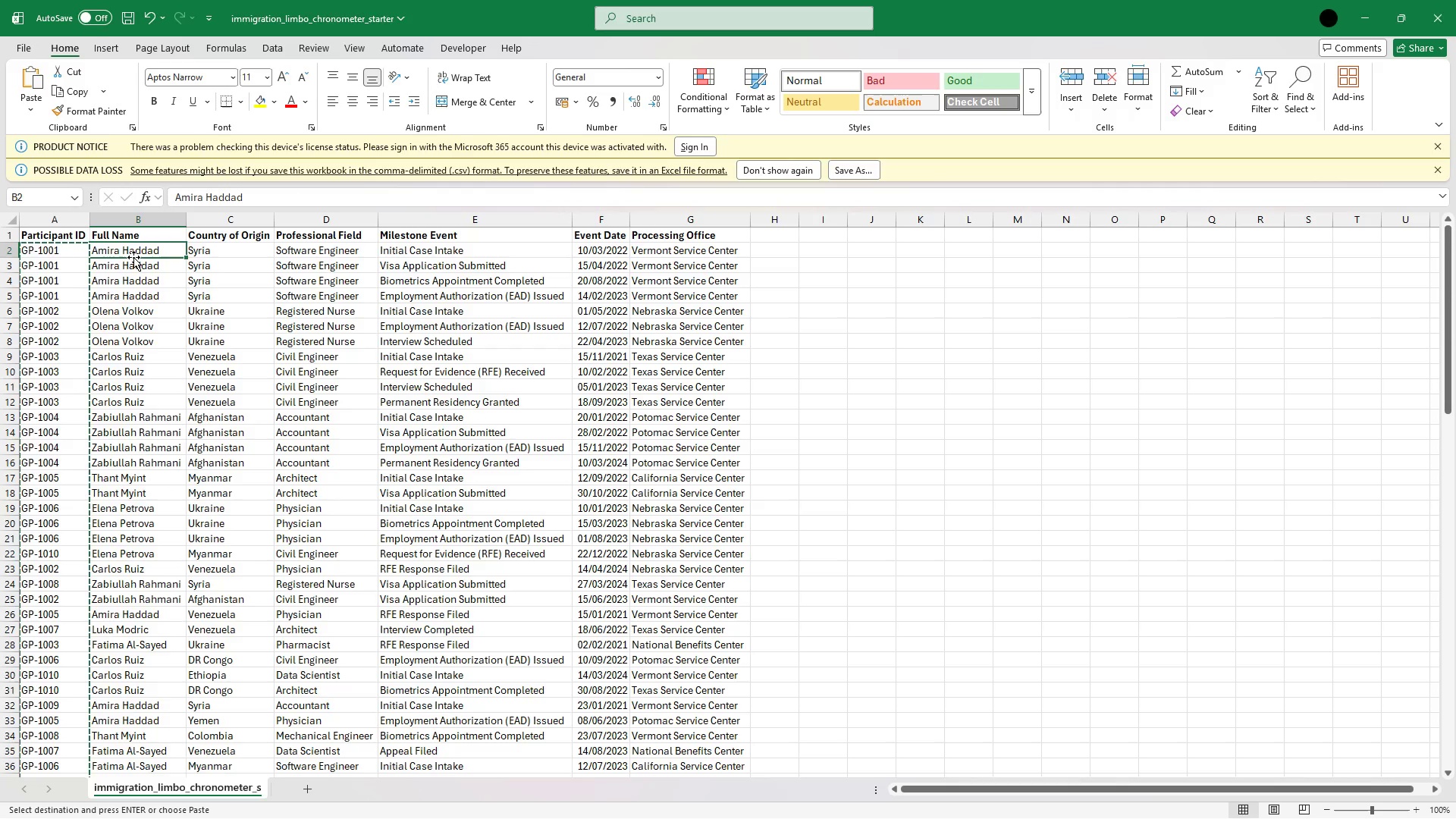 
key(Escape)
 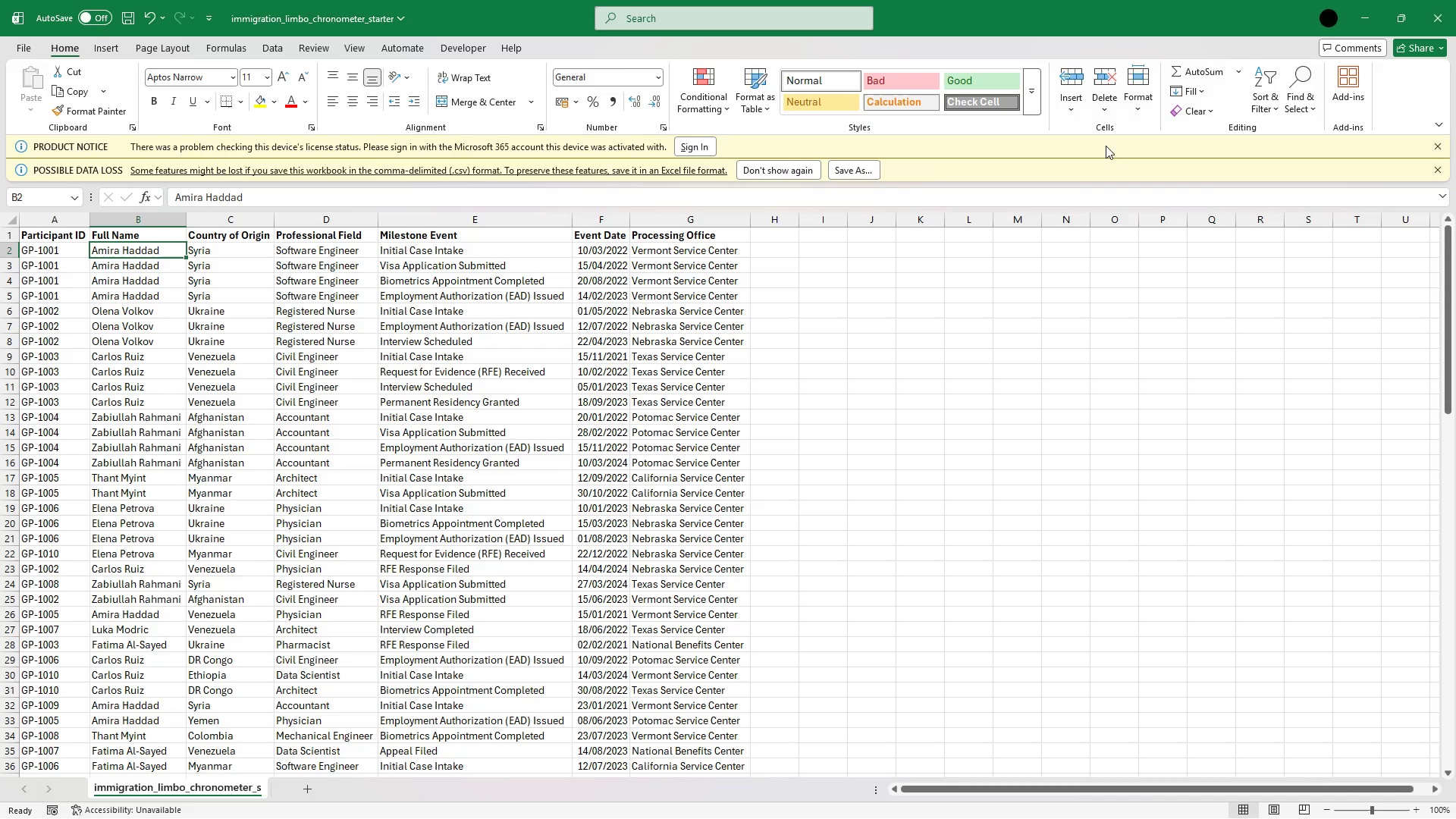 
wait(12.77)
 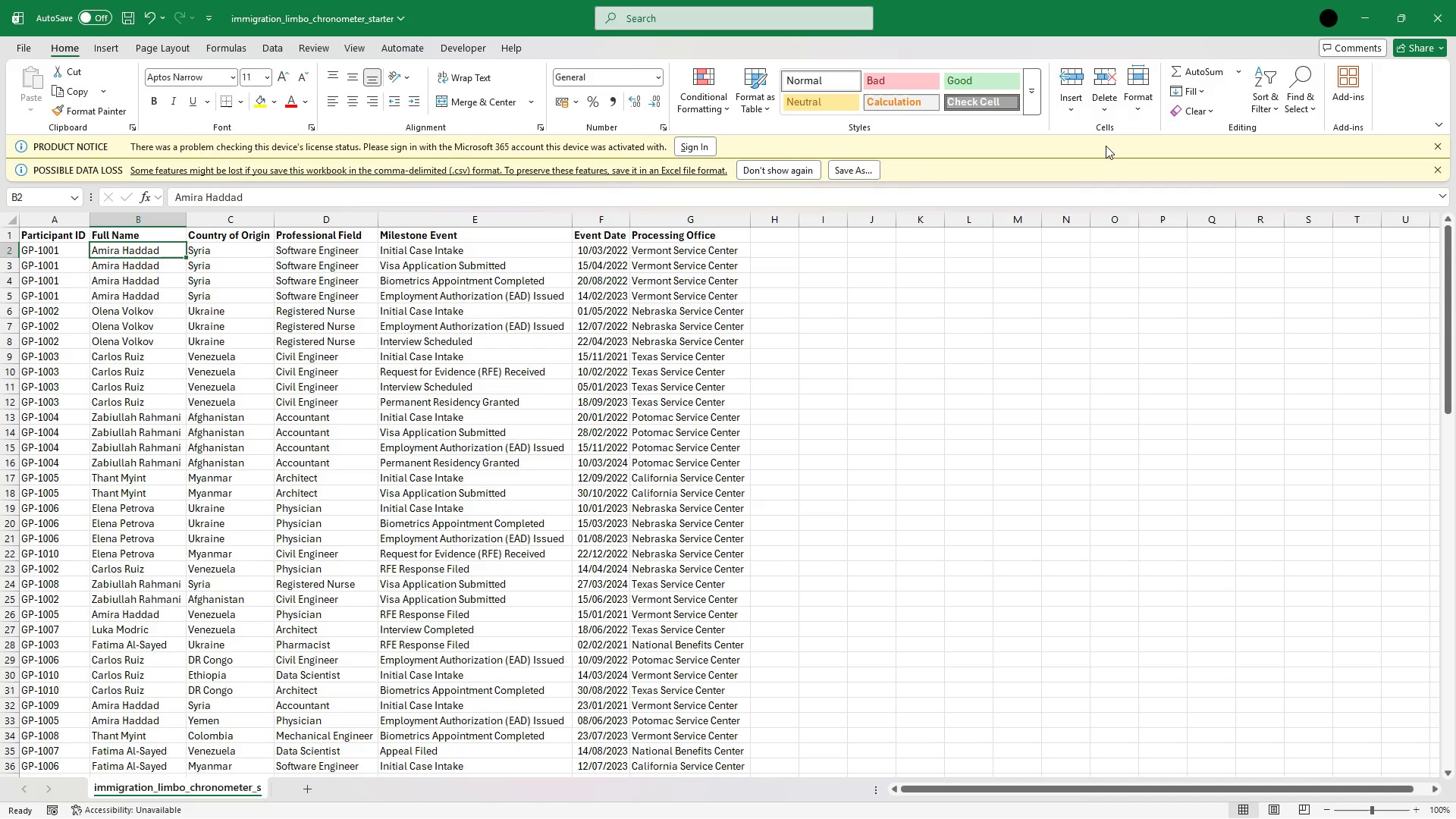 
left_click([849, 208])
 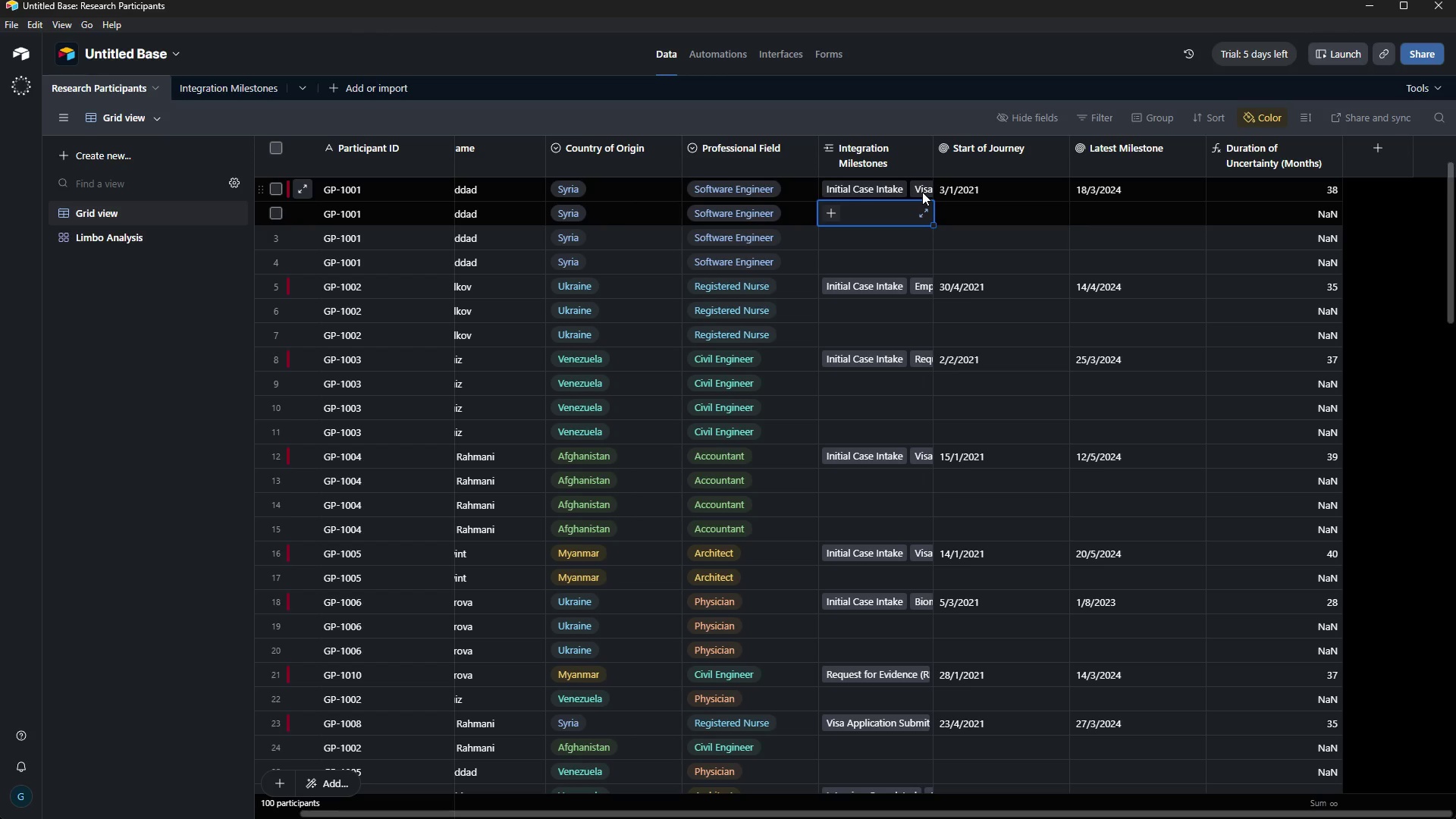 
left_click([922, 192])
 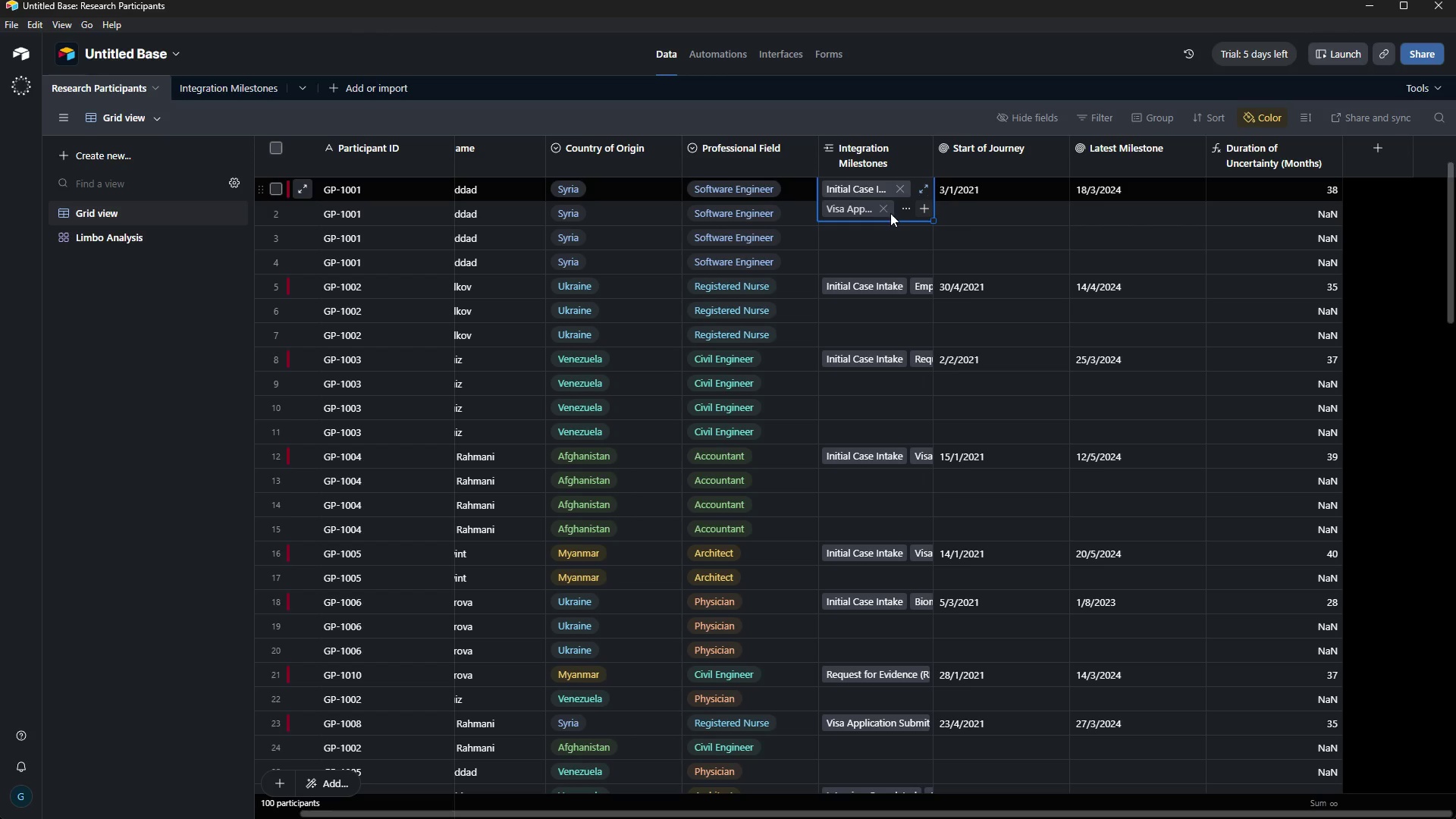 
double_click([887, 212])
 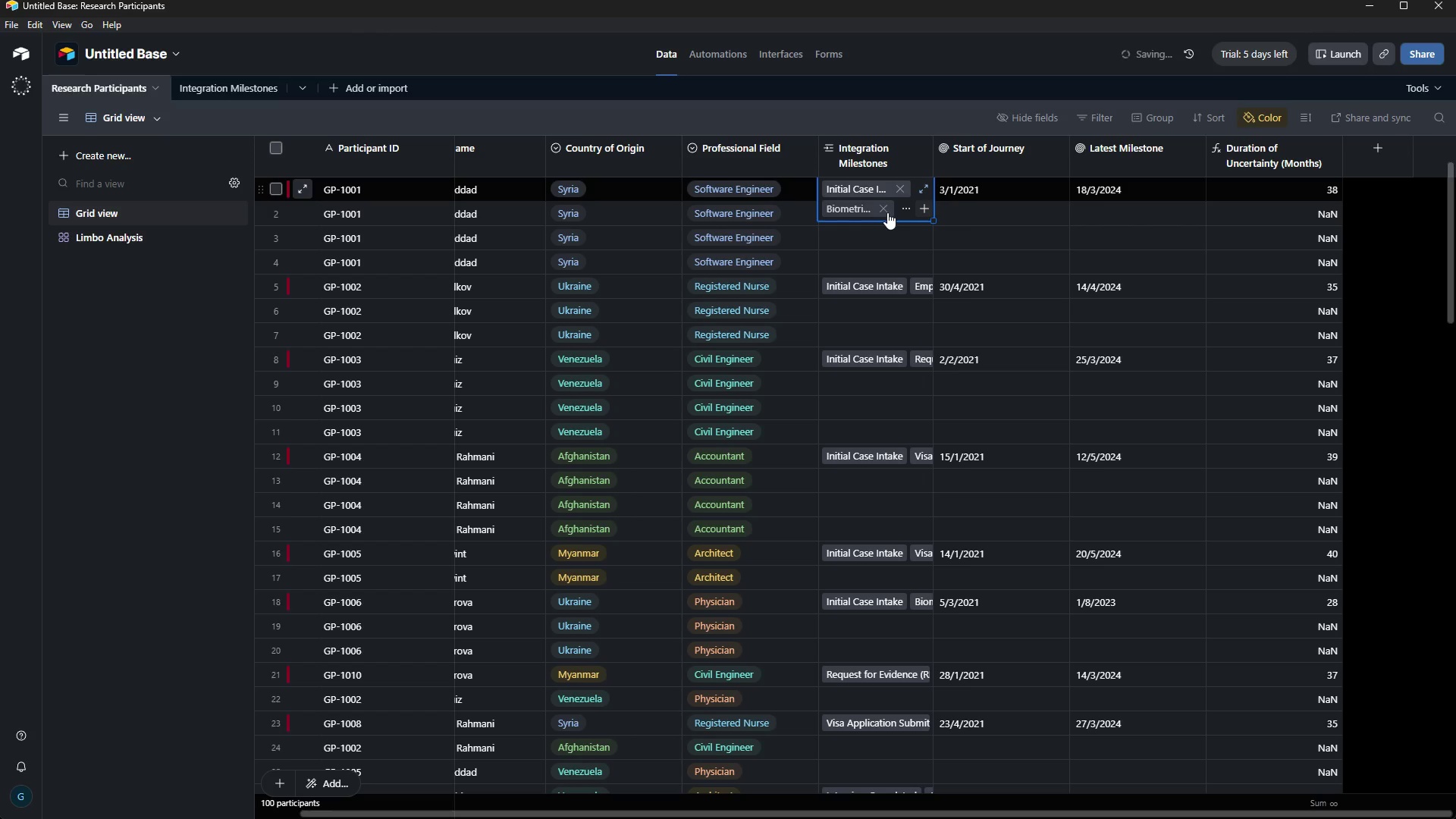 
triple_click([887, 212])
 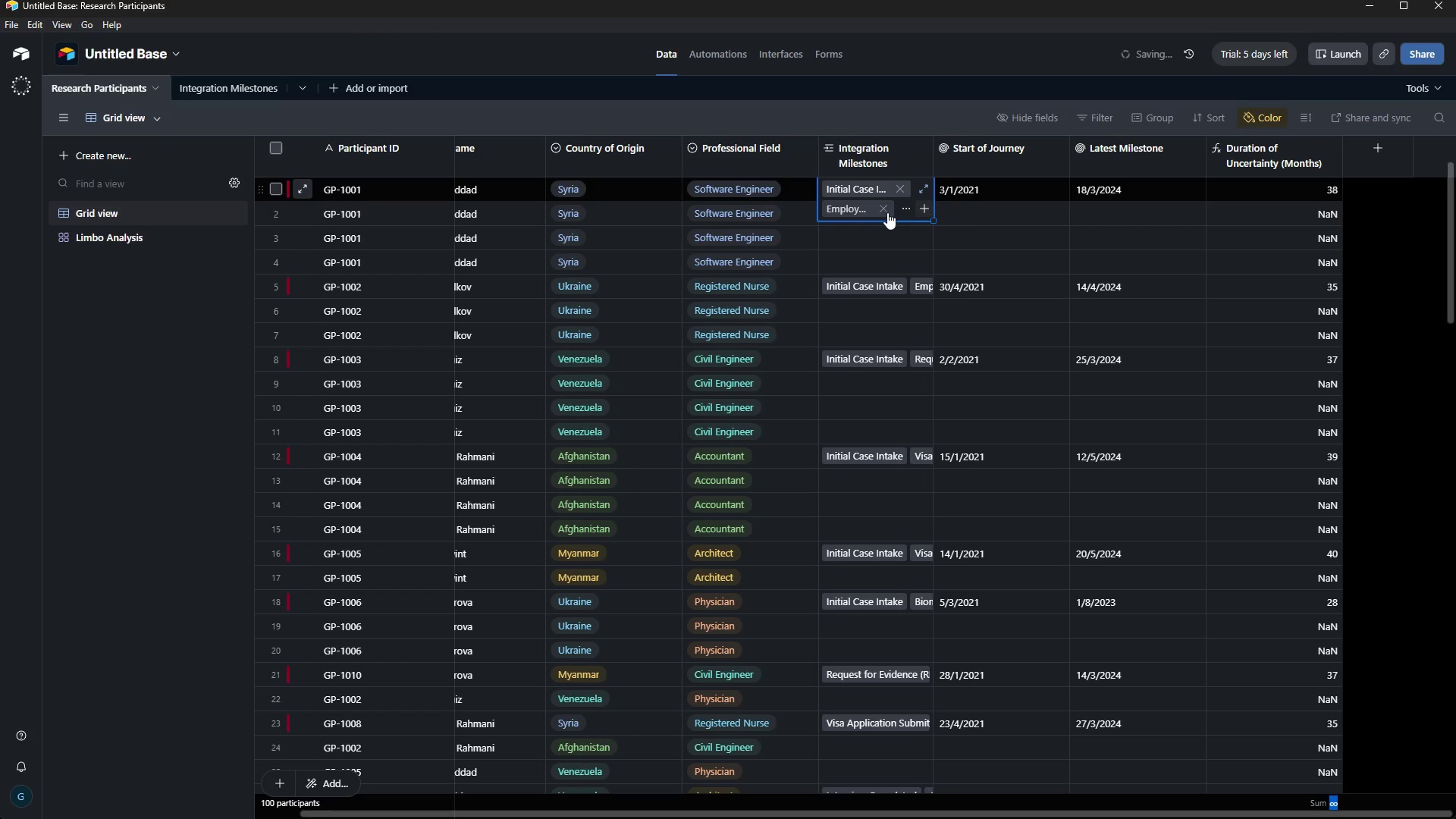 
triple_click([887, 212])
 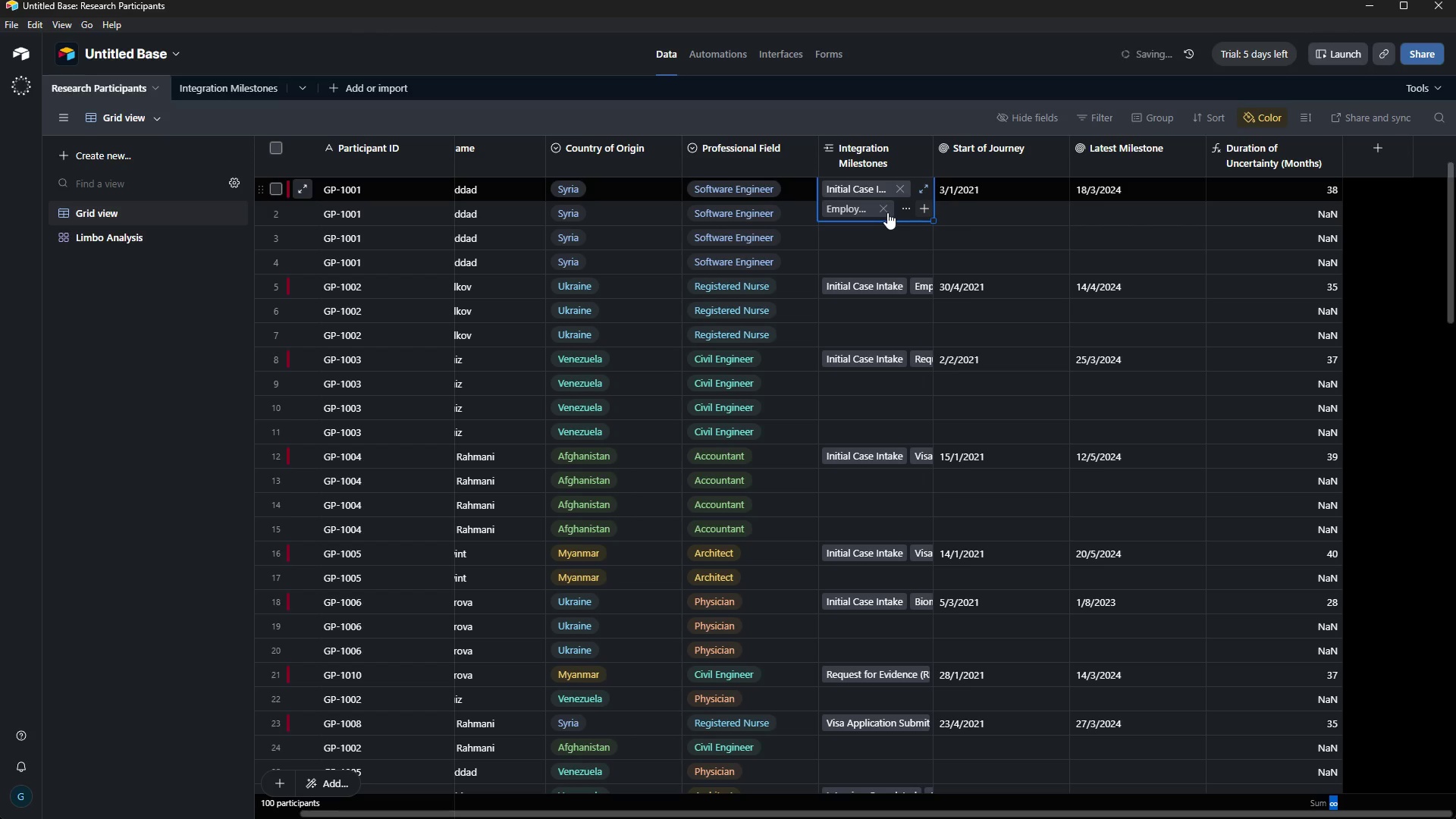 
triple_click([887, 212])
 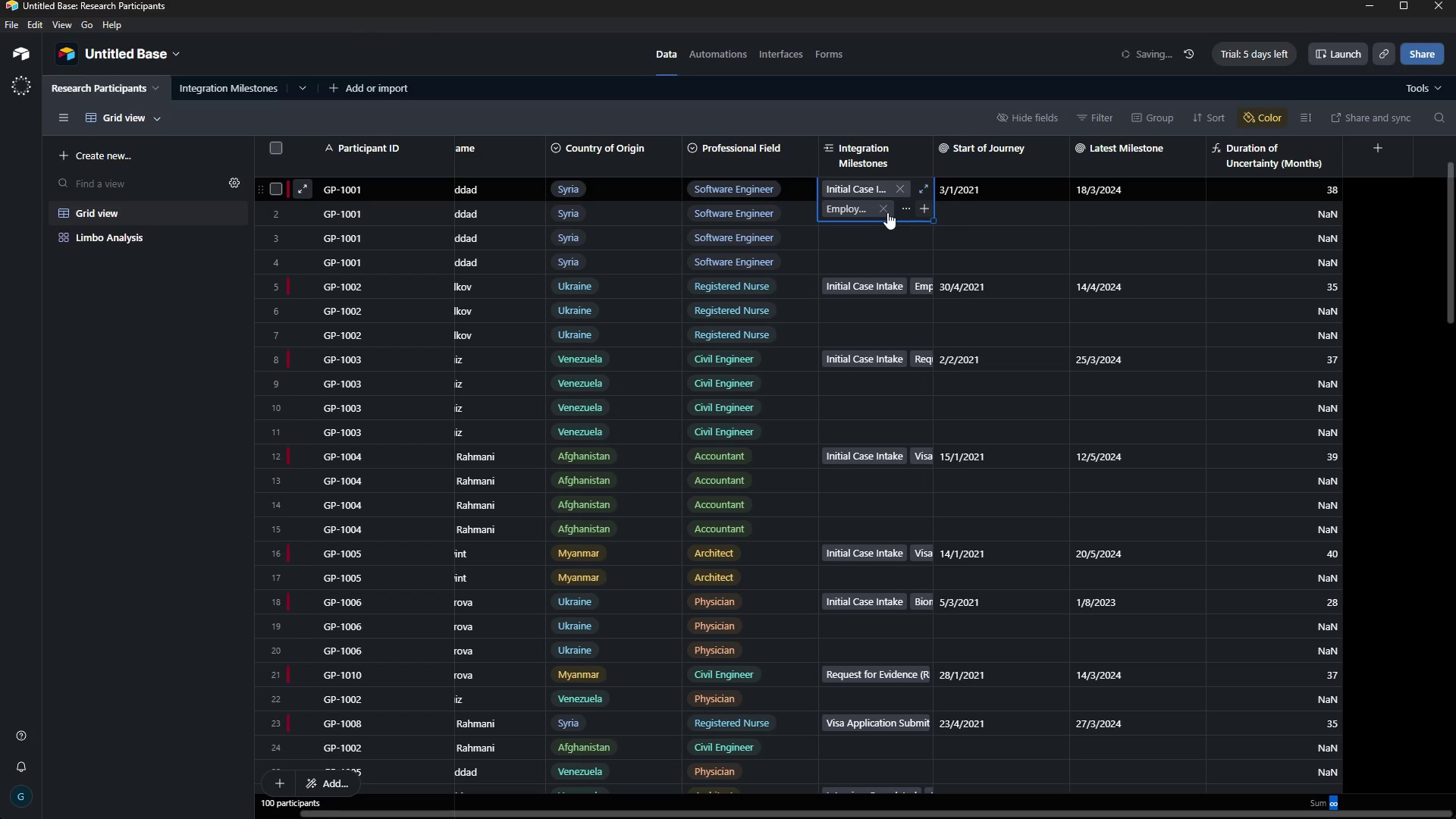 
triple_click([887, 212])
 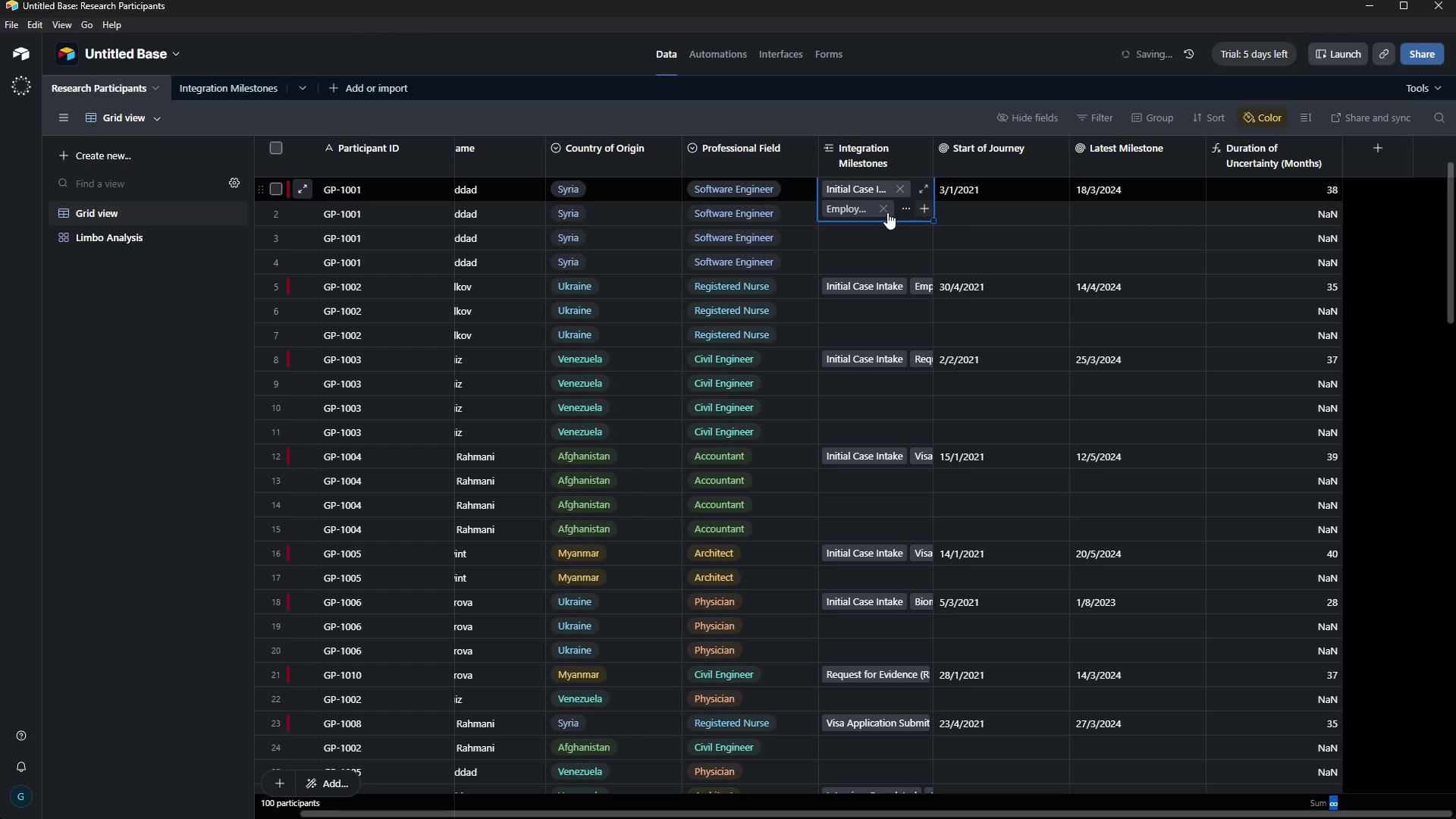 
triple_click([887, 212])
 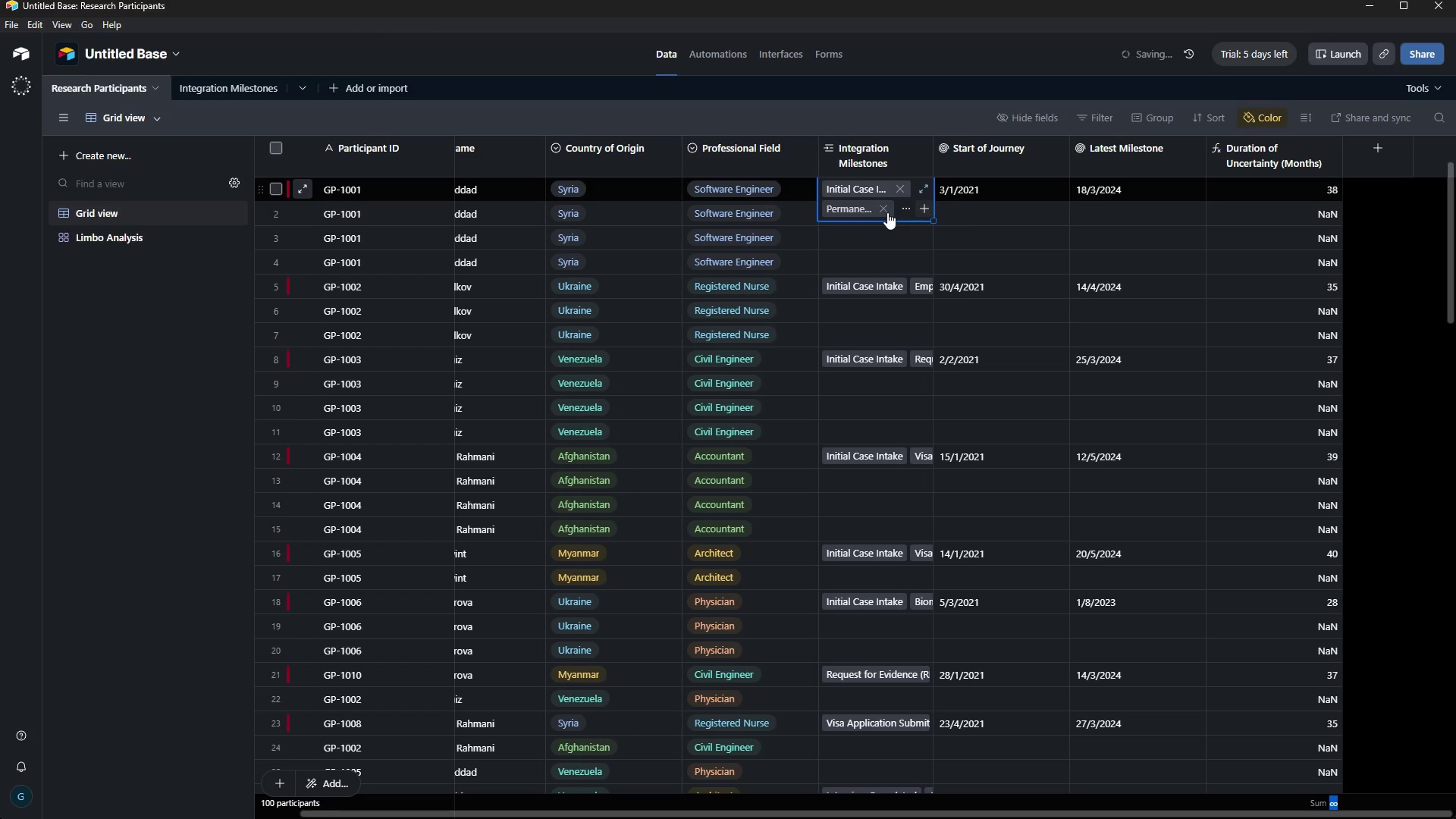 
triple_click([887, 212])
 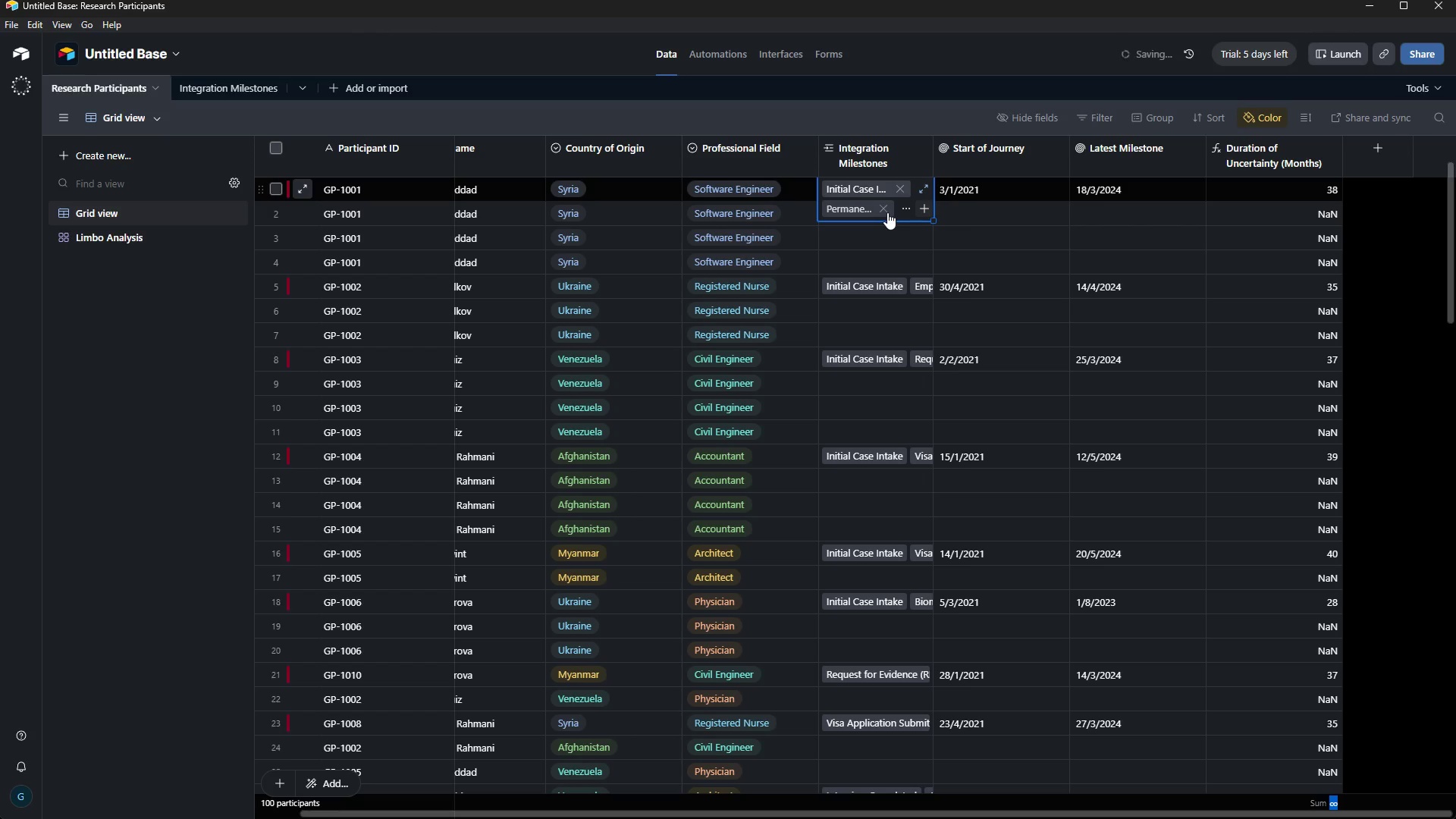 
triple_click([887, 212])
 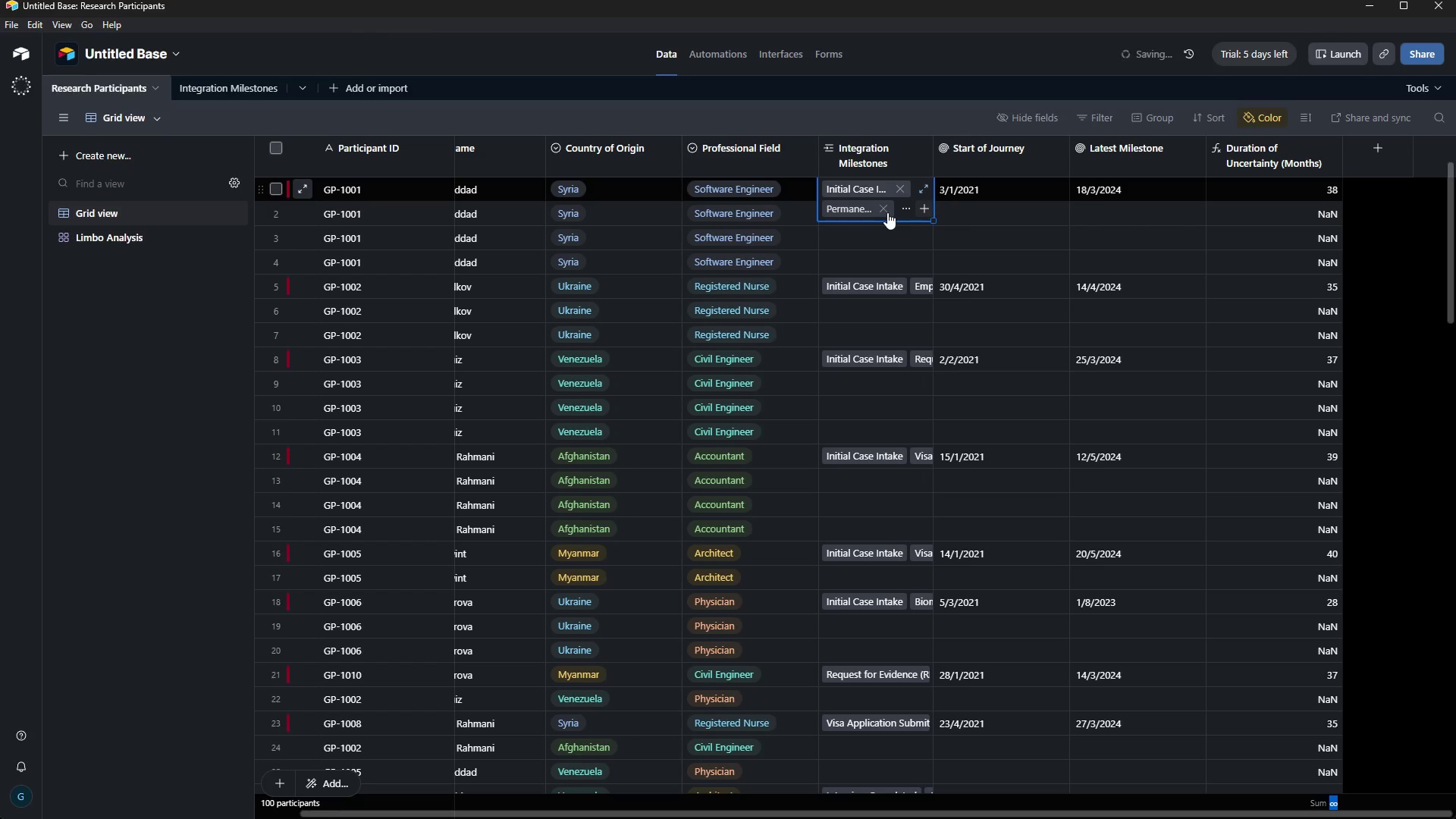 
triple_click([887, 212])
 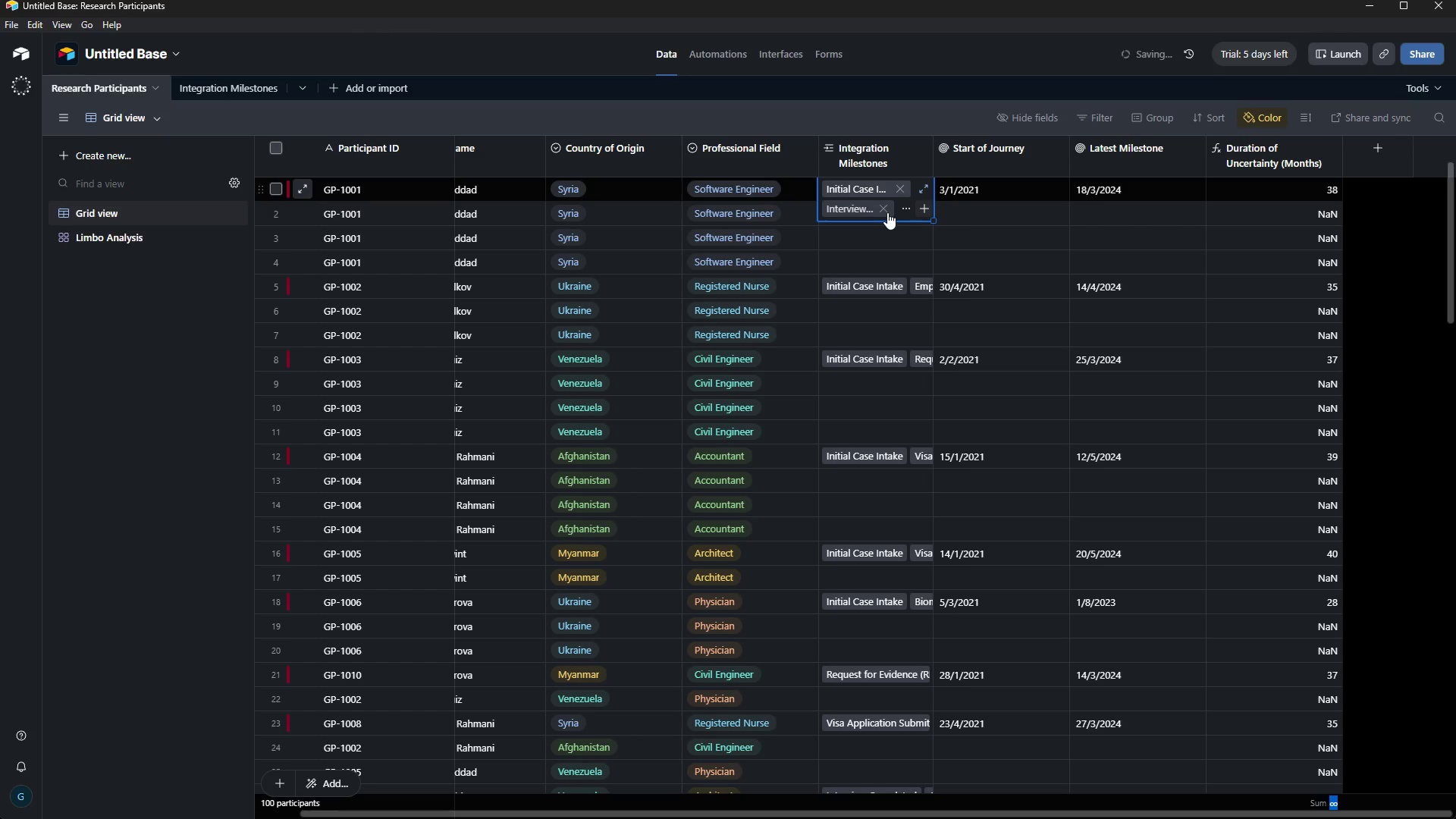 
triple_click([887, 212])
 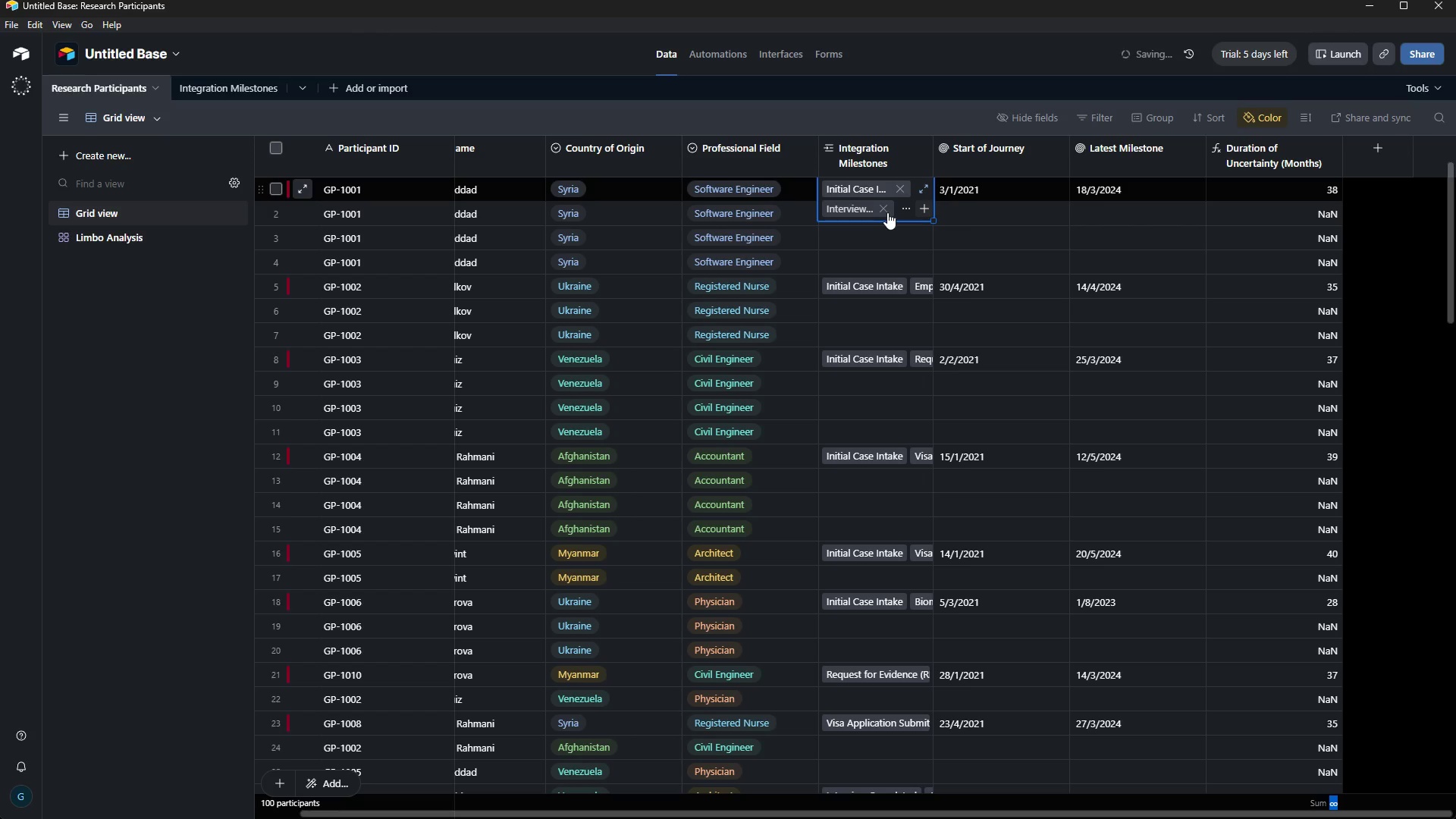 
triple_click([887, 212])
 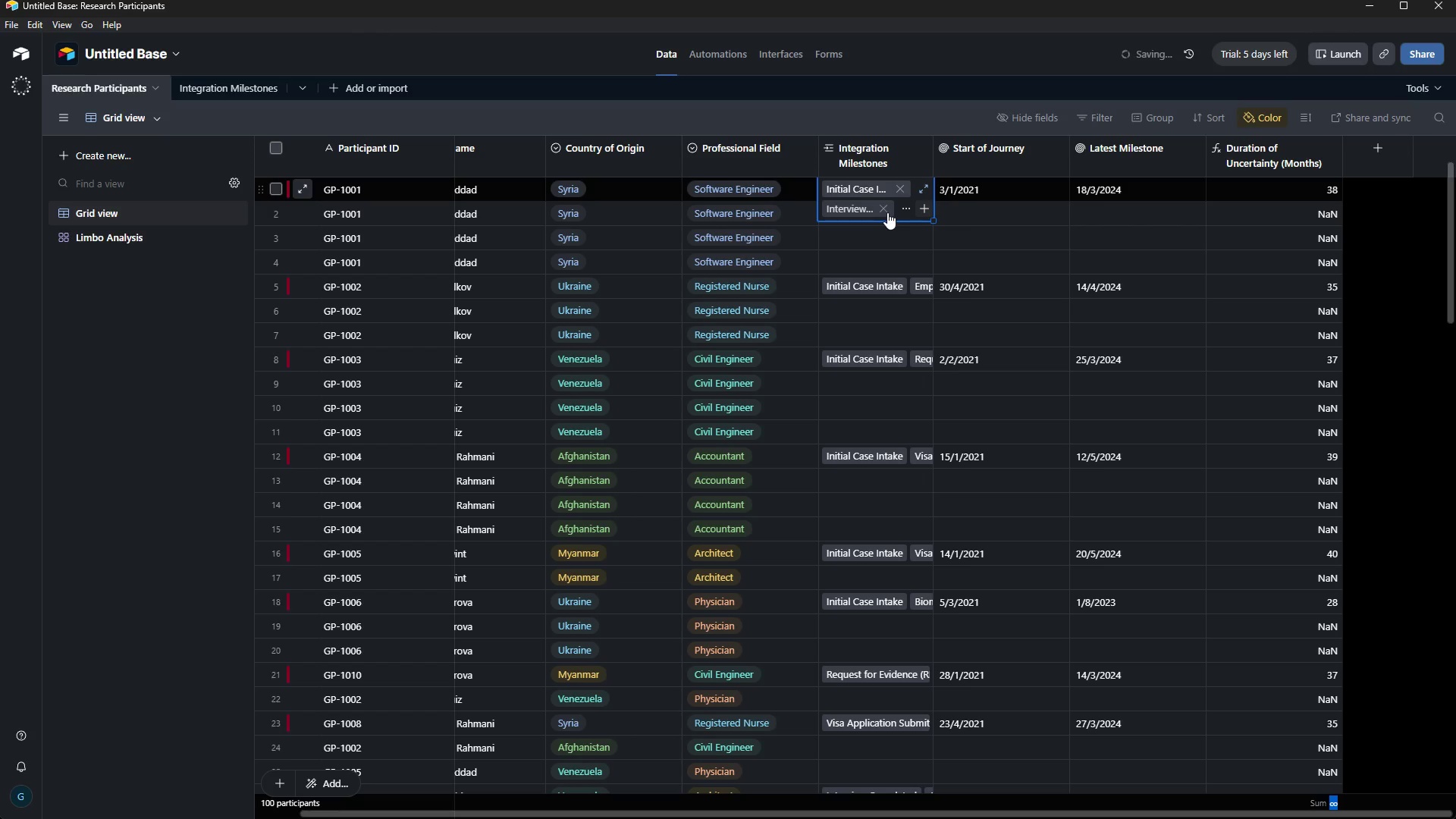 
triple_click([887, 212])
 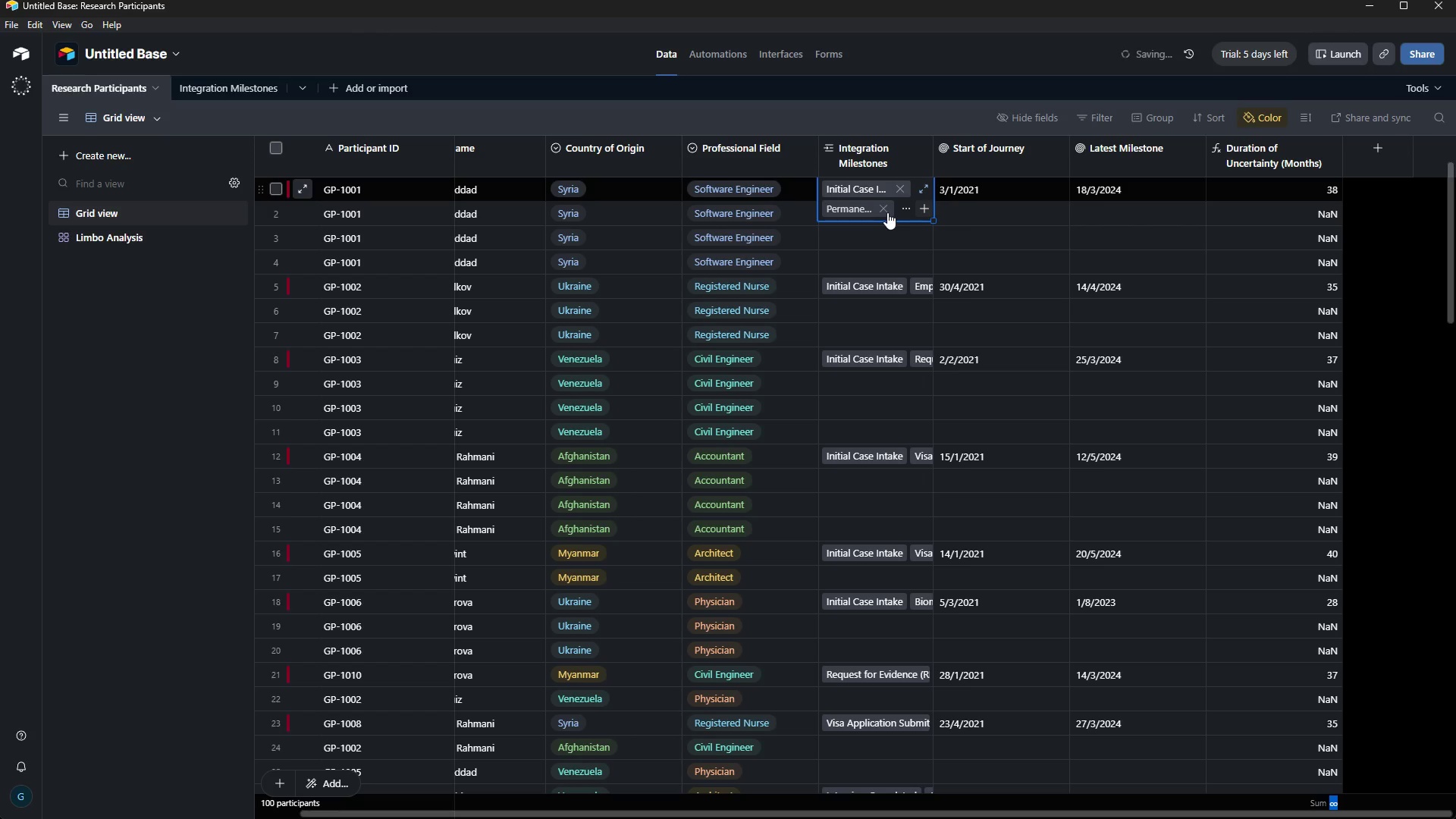 
triple_click([887, 212])
 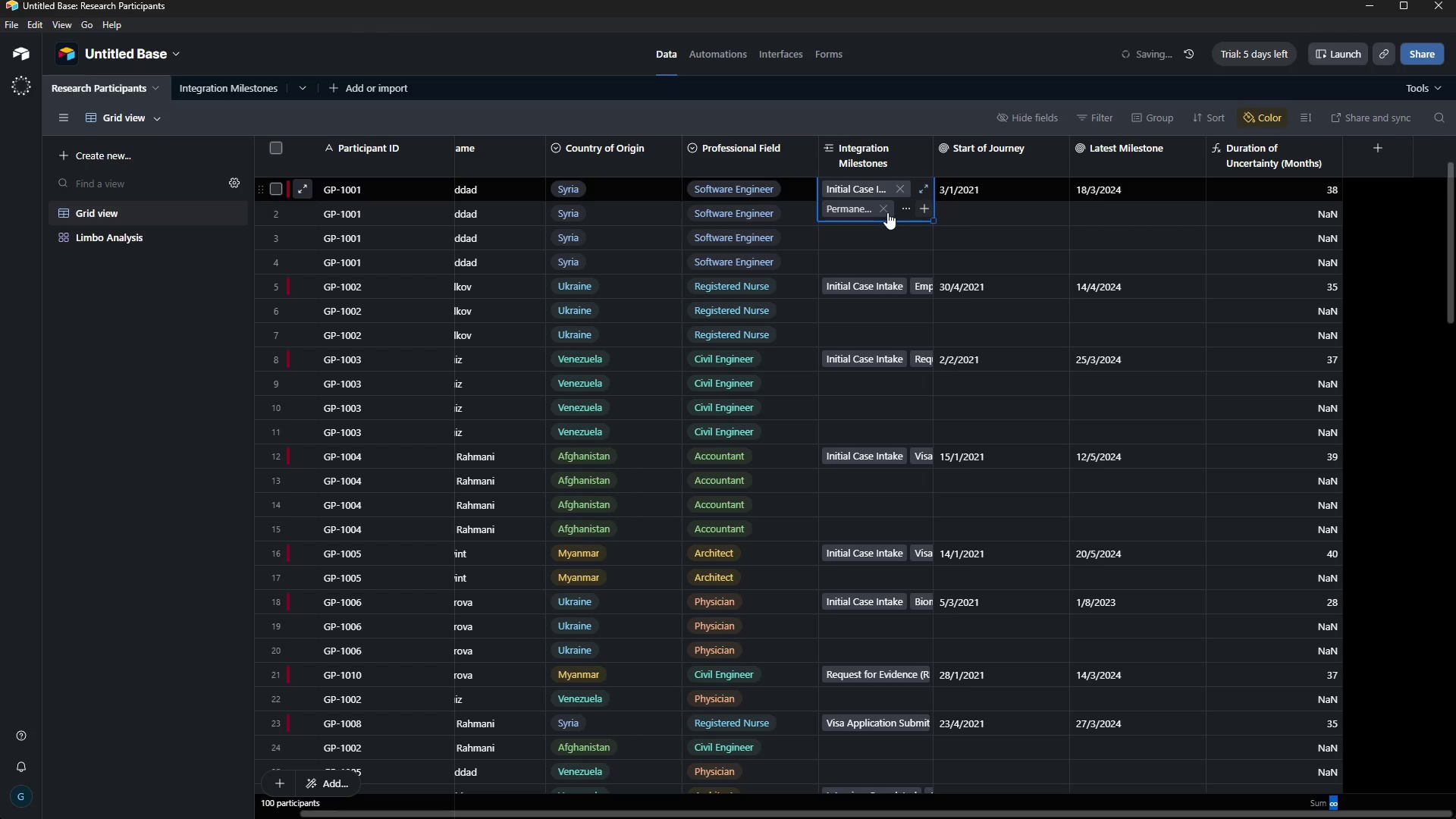 
triple_click([887, 212])
 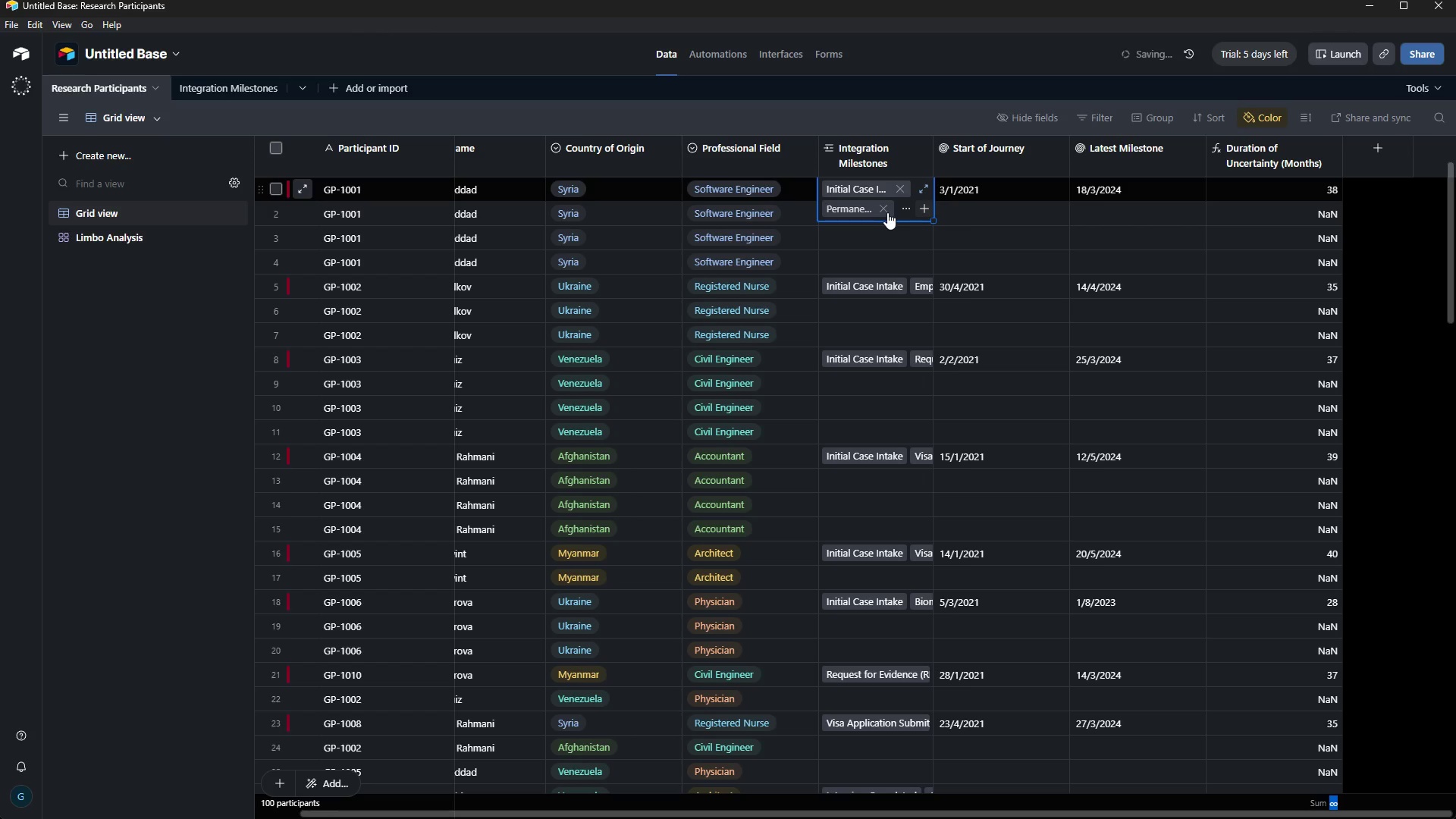 
triple_click([887, 212])
 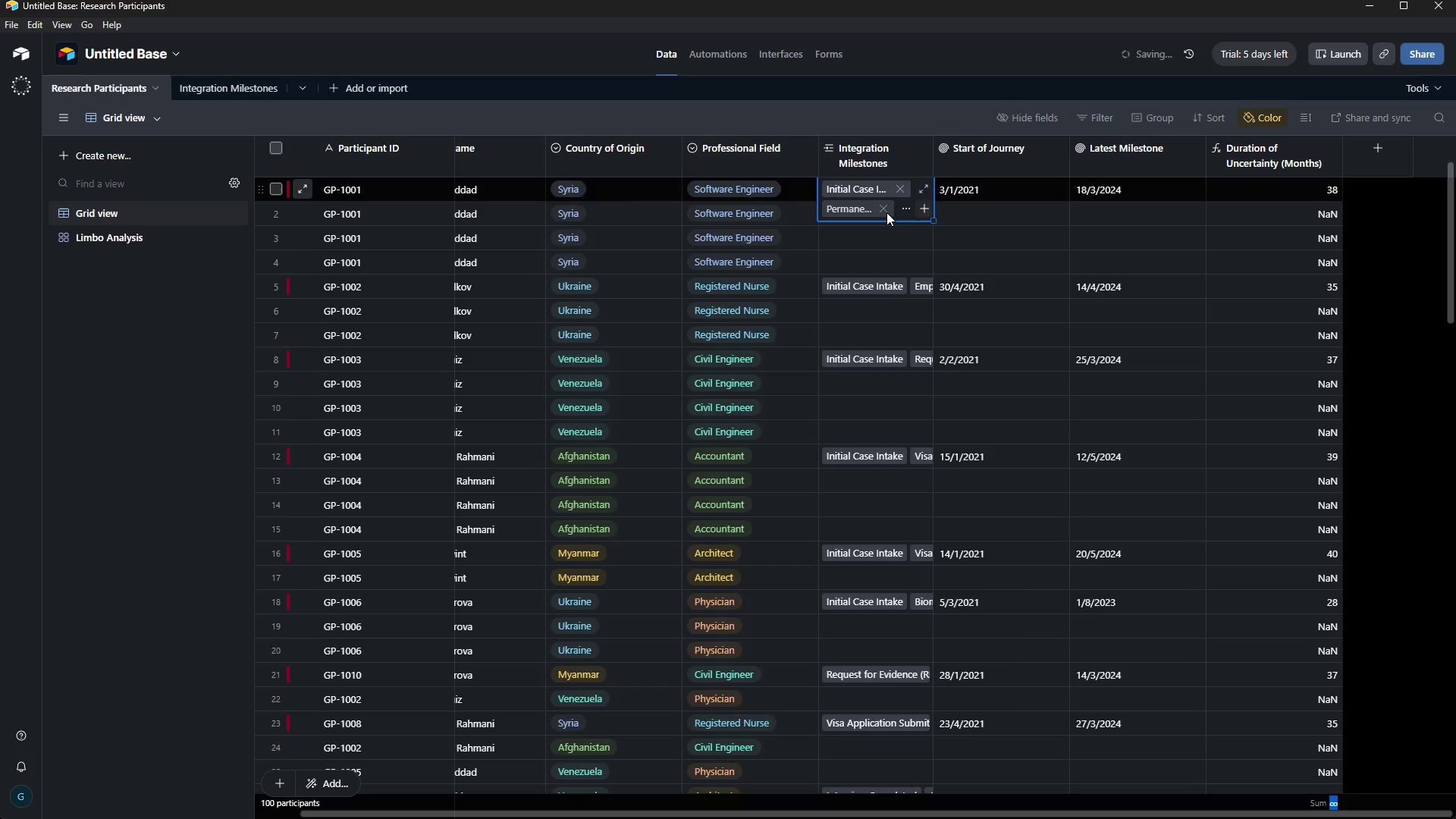 
triple_click([886, 212])
 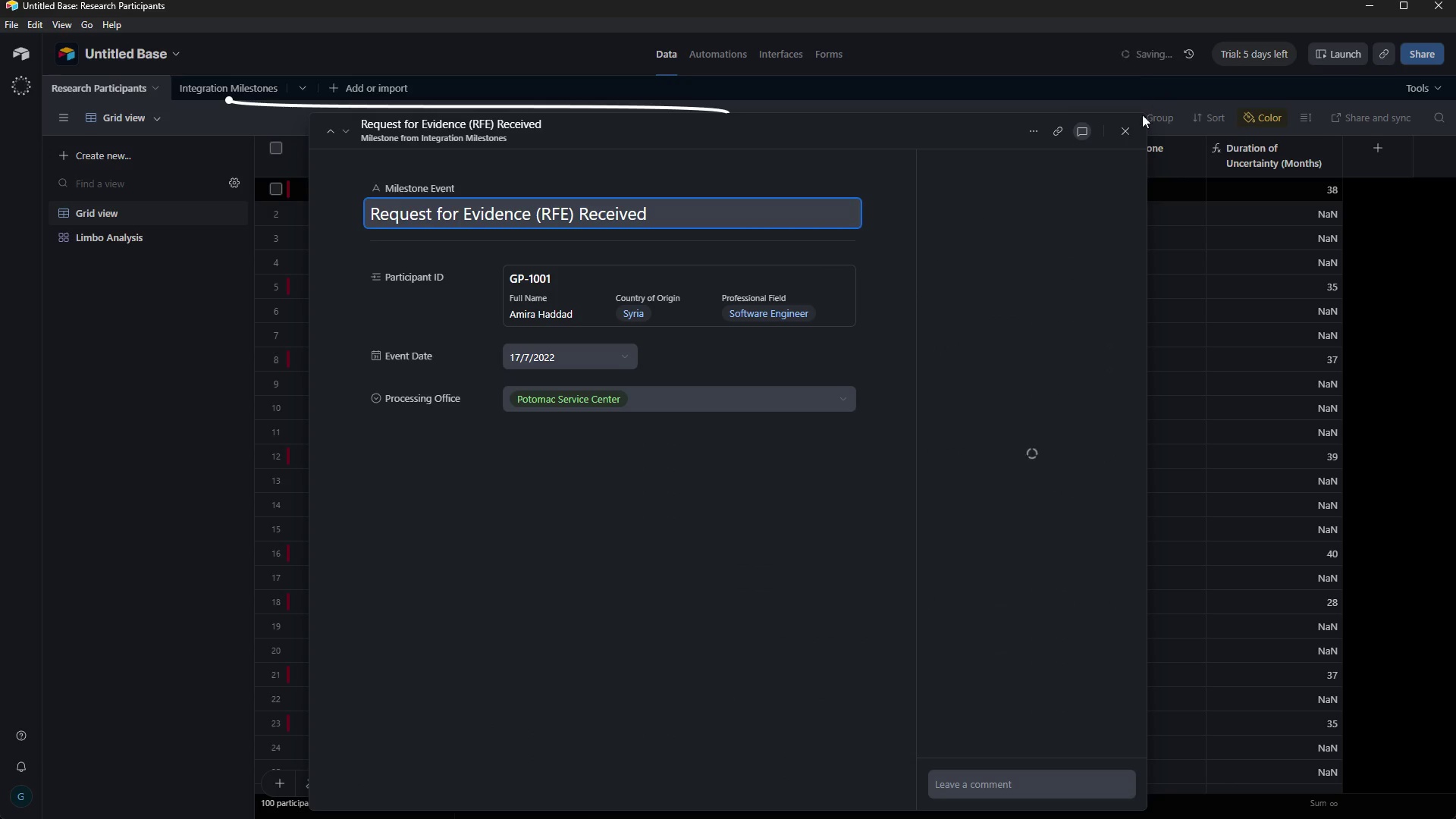 
left_click([1125, 125])
 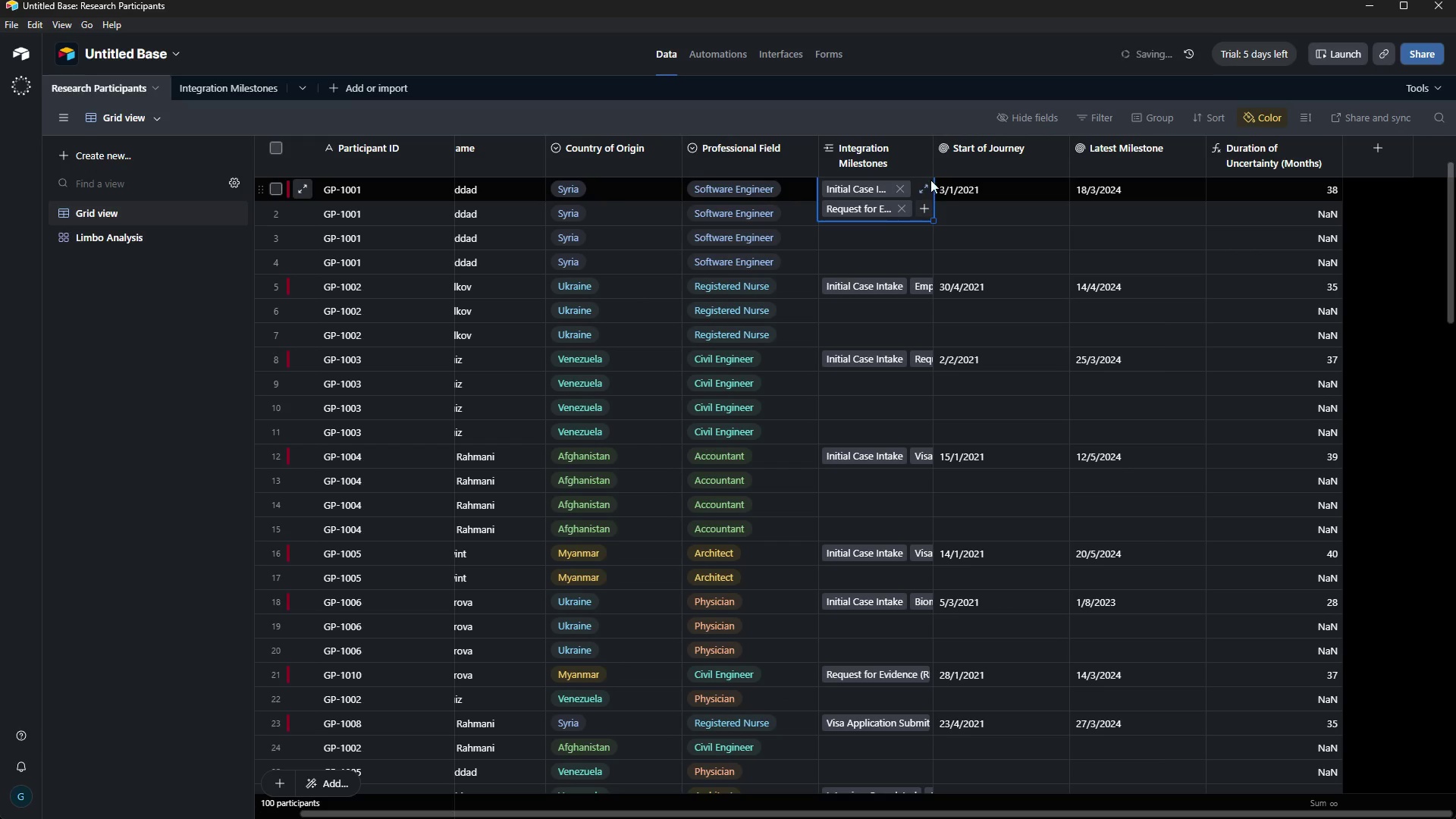 
left_click([927, 186])
 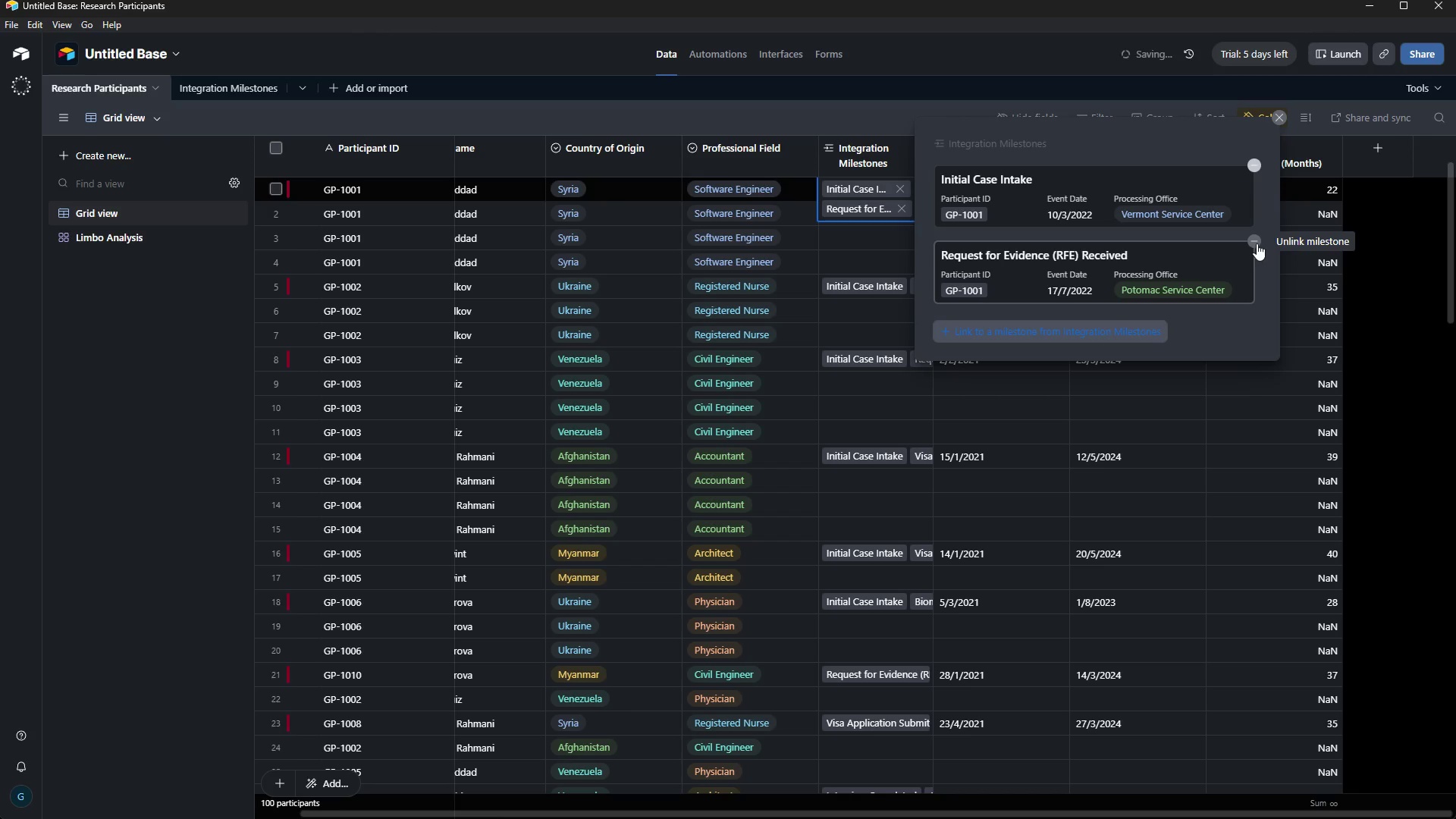 
left_click([1257, 243])
 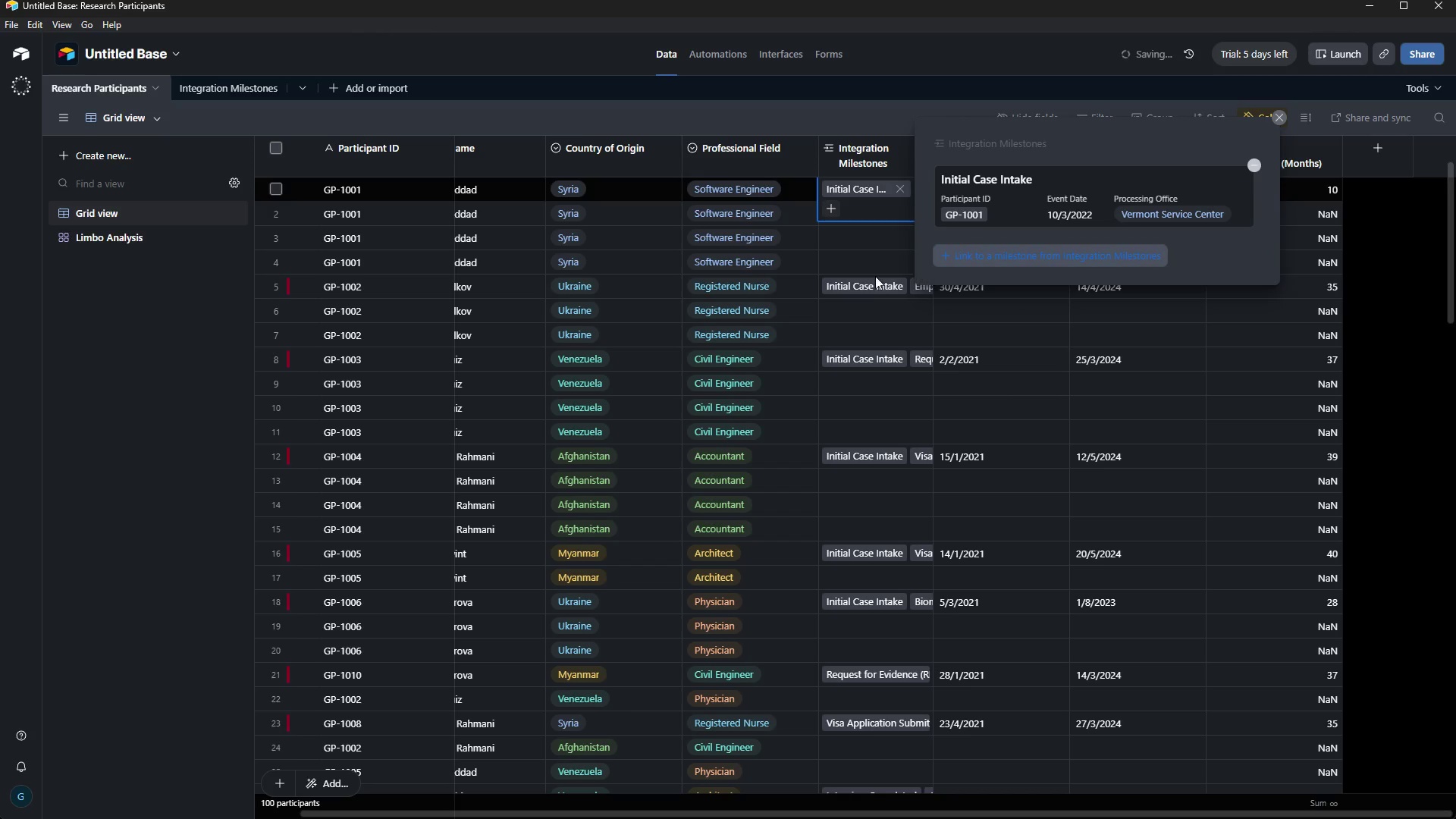 
left_click([844, 245])
 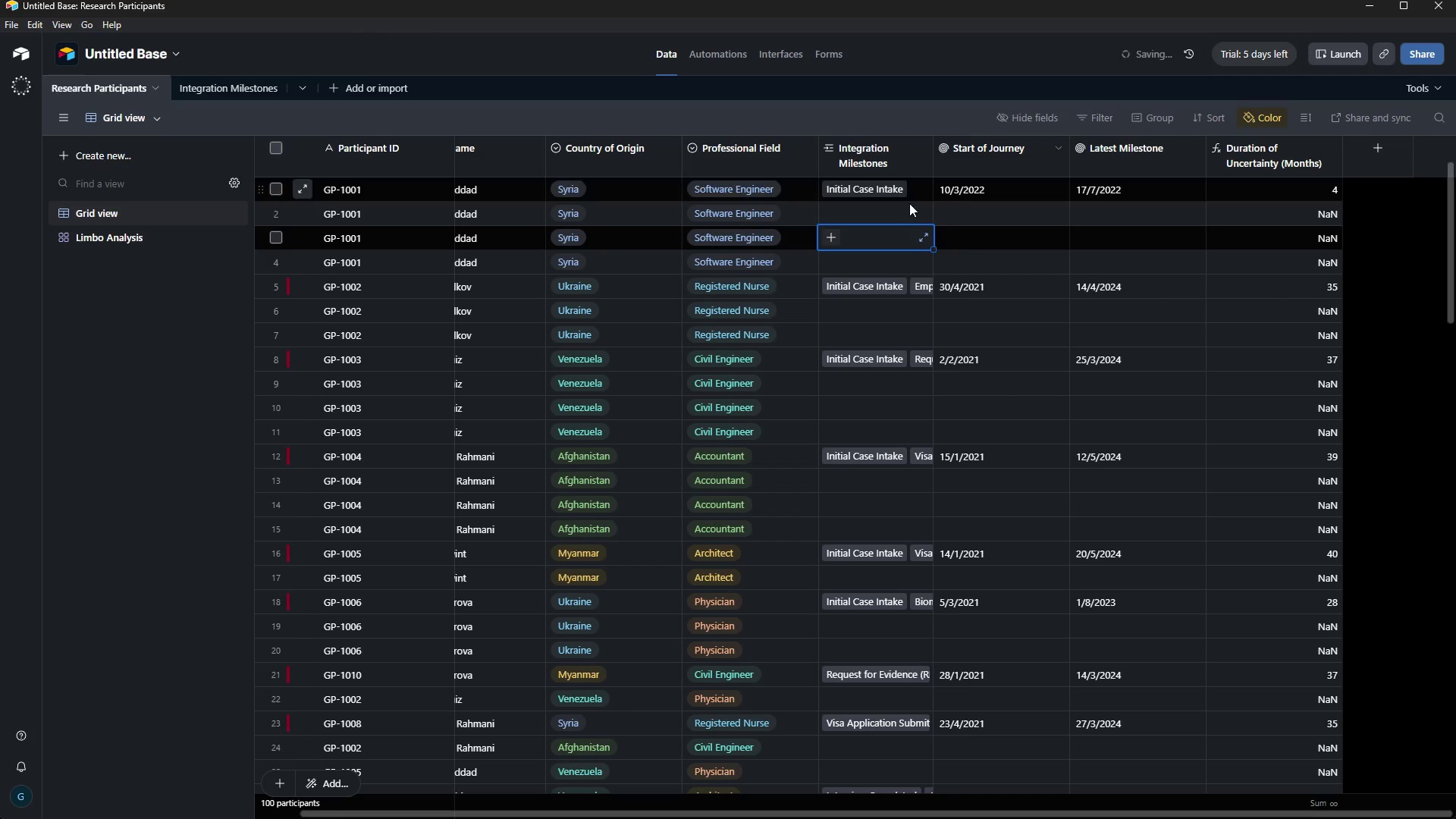 
left_click([895, 211])
 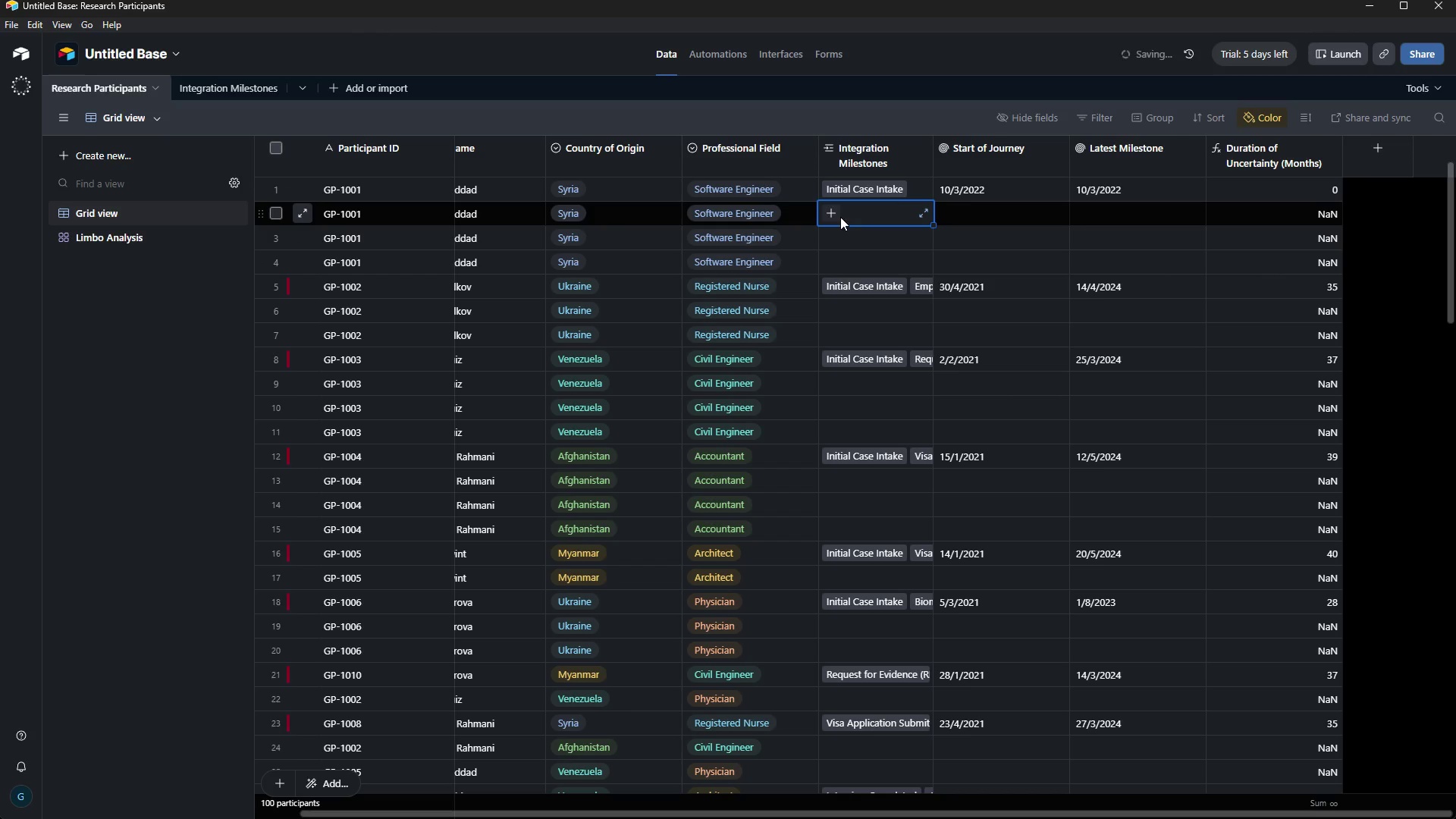 
left_click([838, 212])
 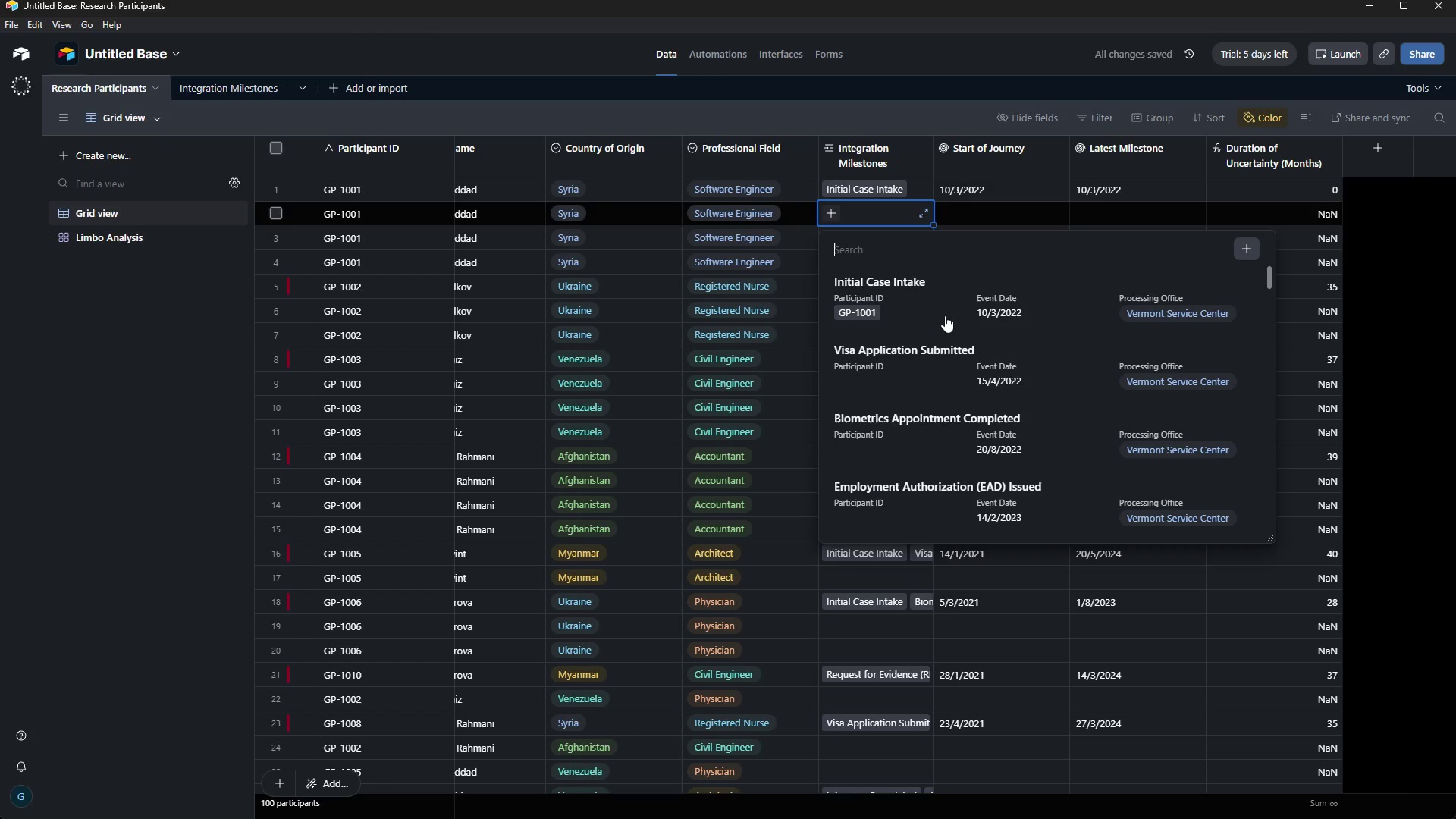 
wait(6.25)
 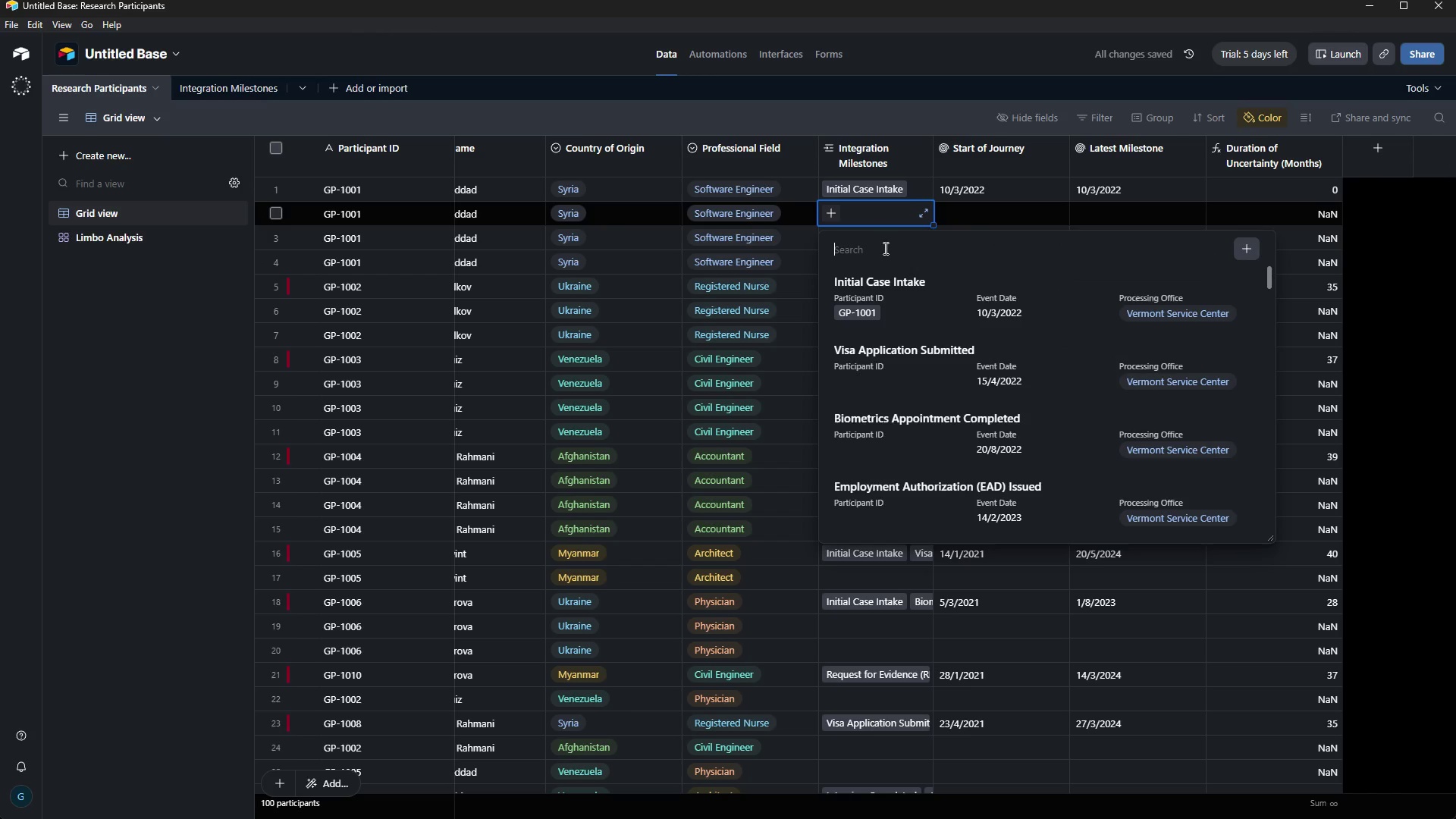 
scroll: coordinate [958, 312], scroll_direction: down, amount: 14.0
 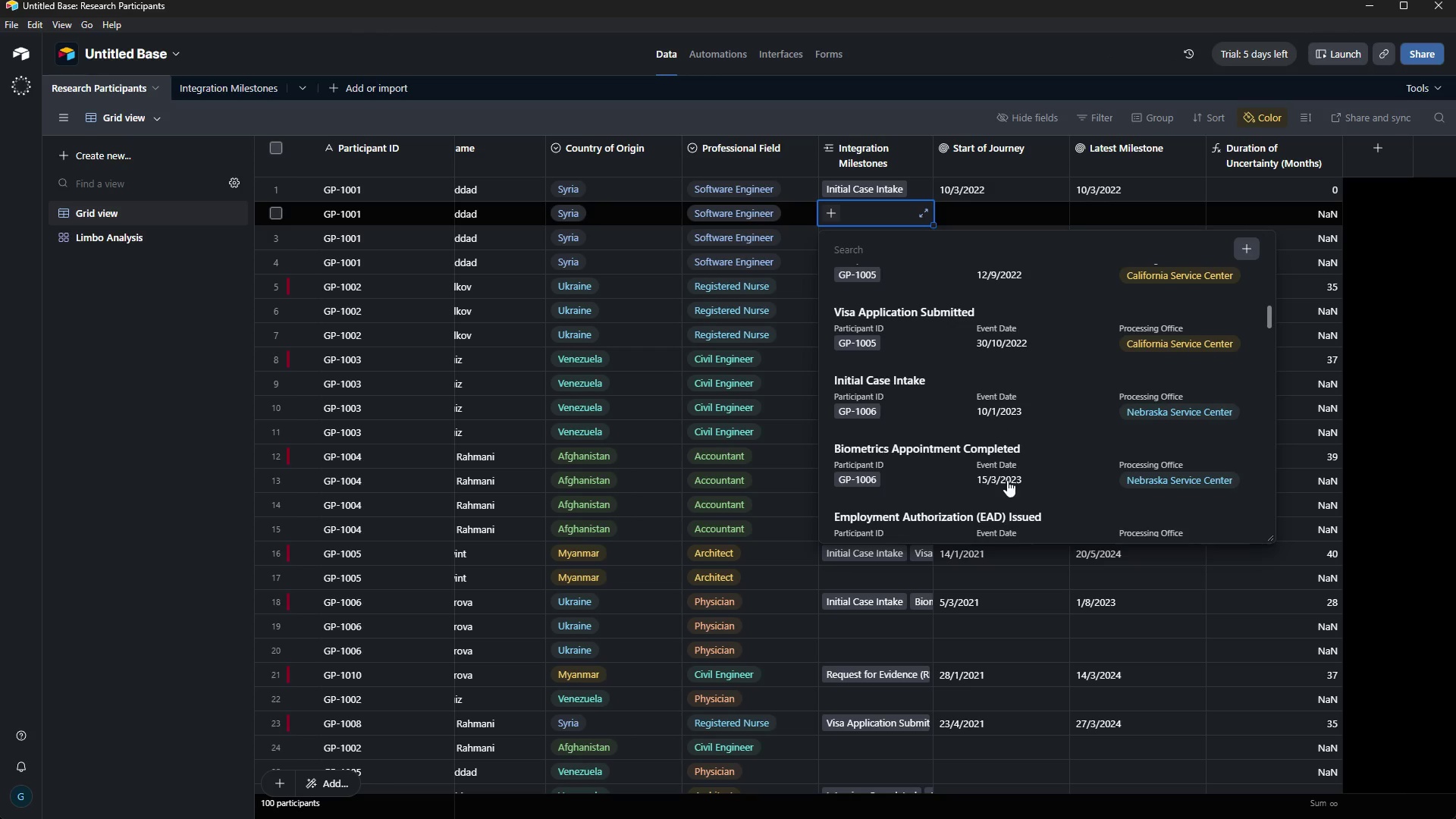 
mouse_move([994, 807])
 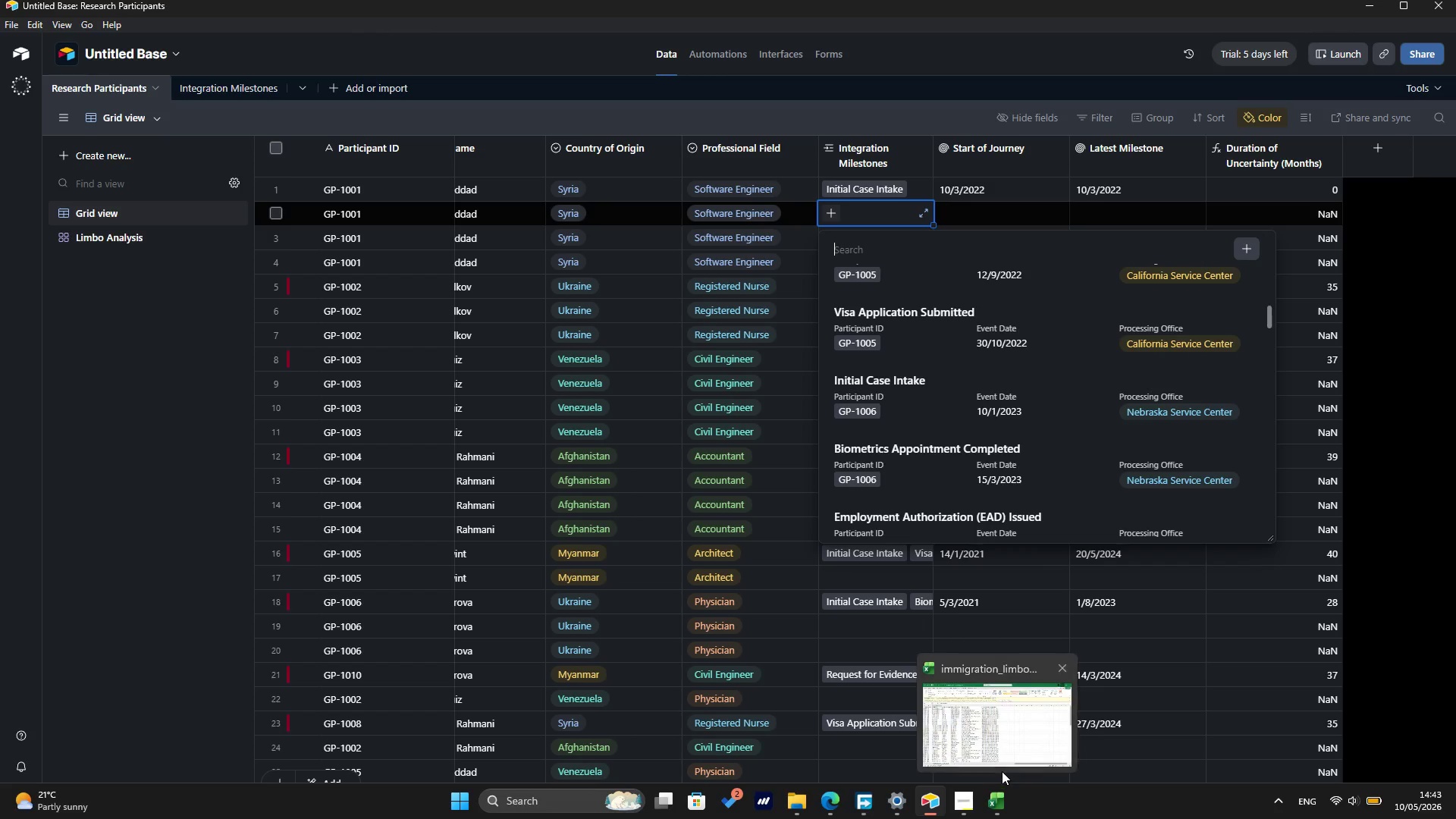 
left_click([1002, 771])
 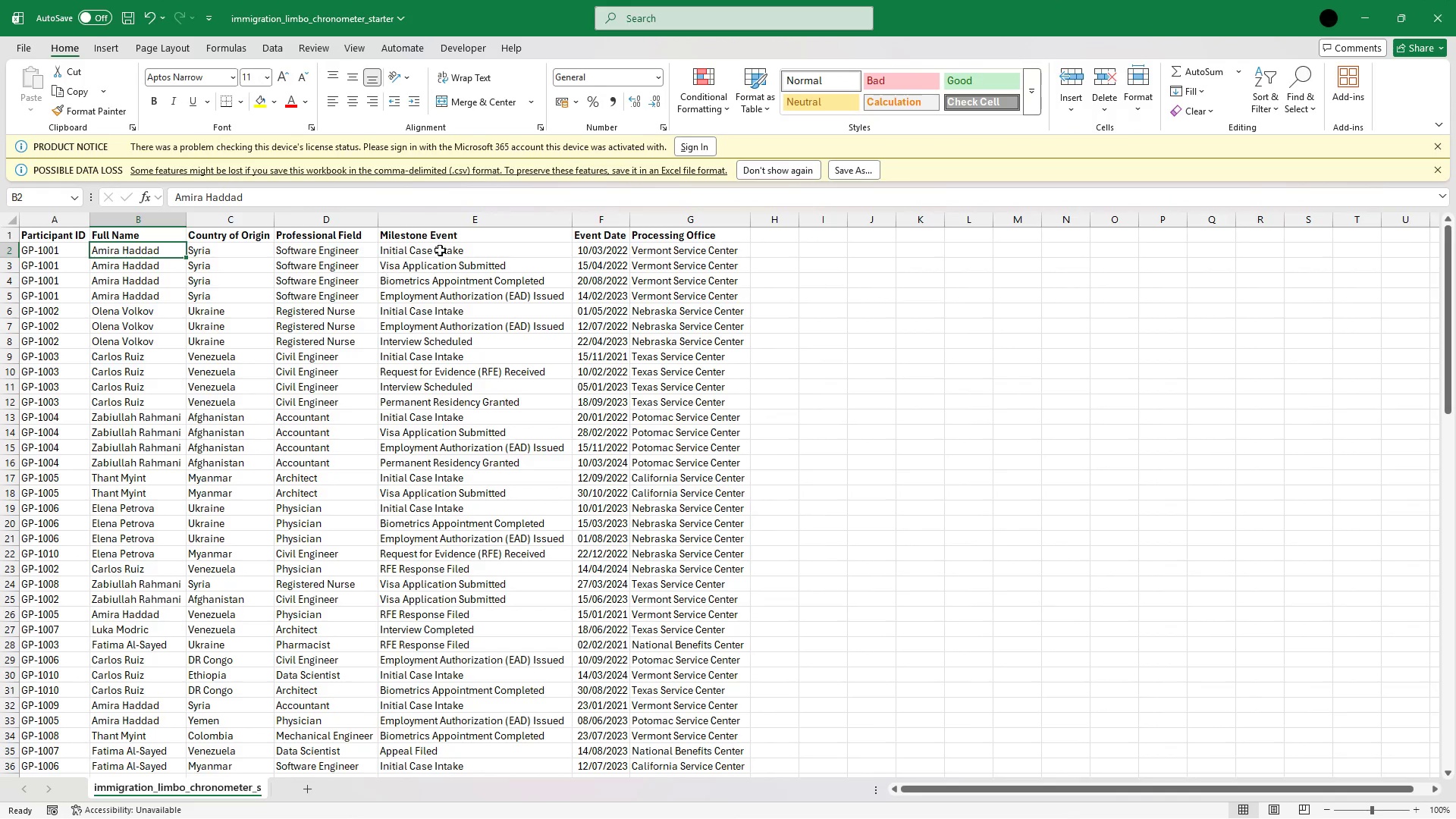 
wait(5.16)
 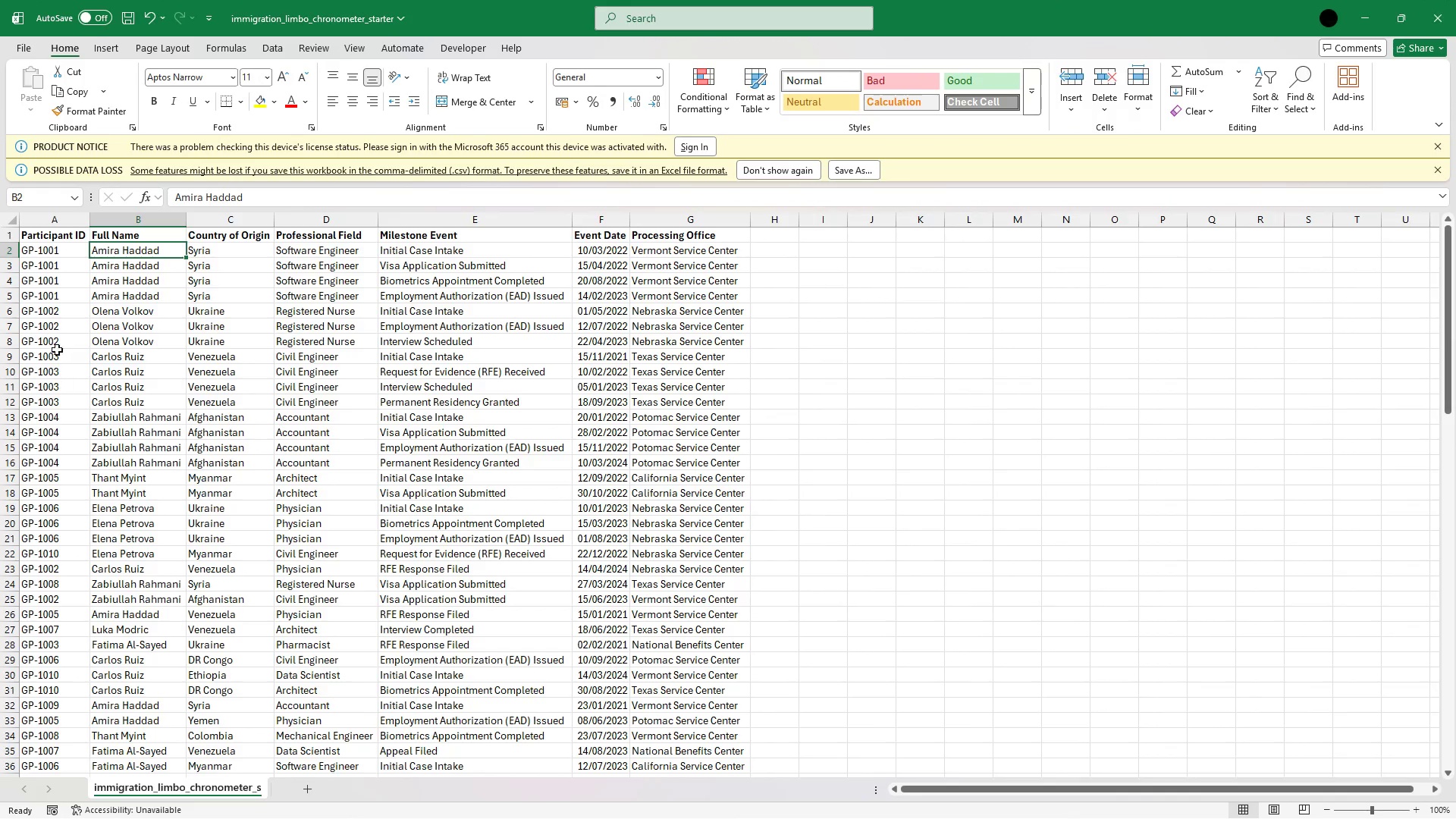 
left_click([1363, 4])
 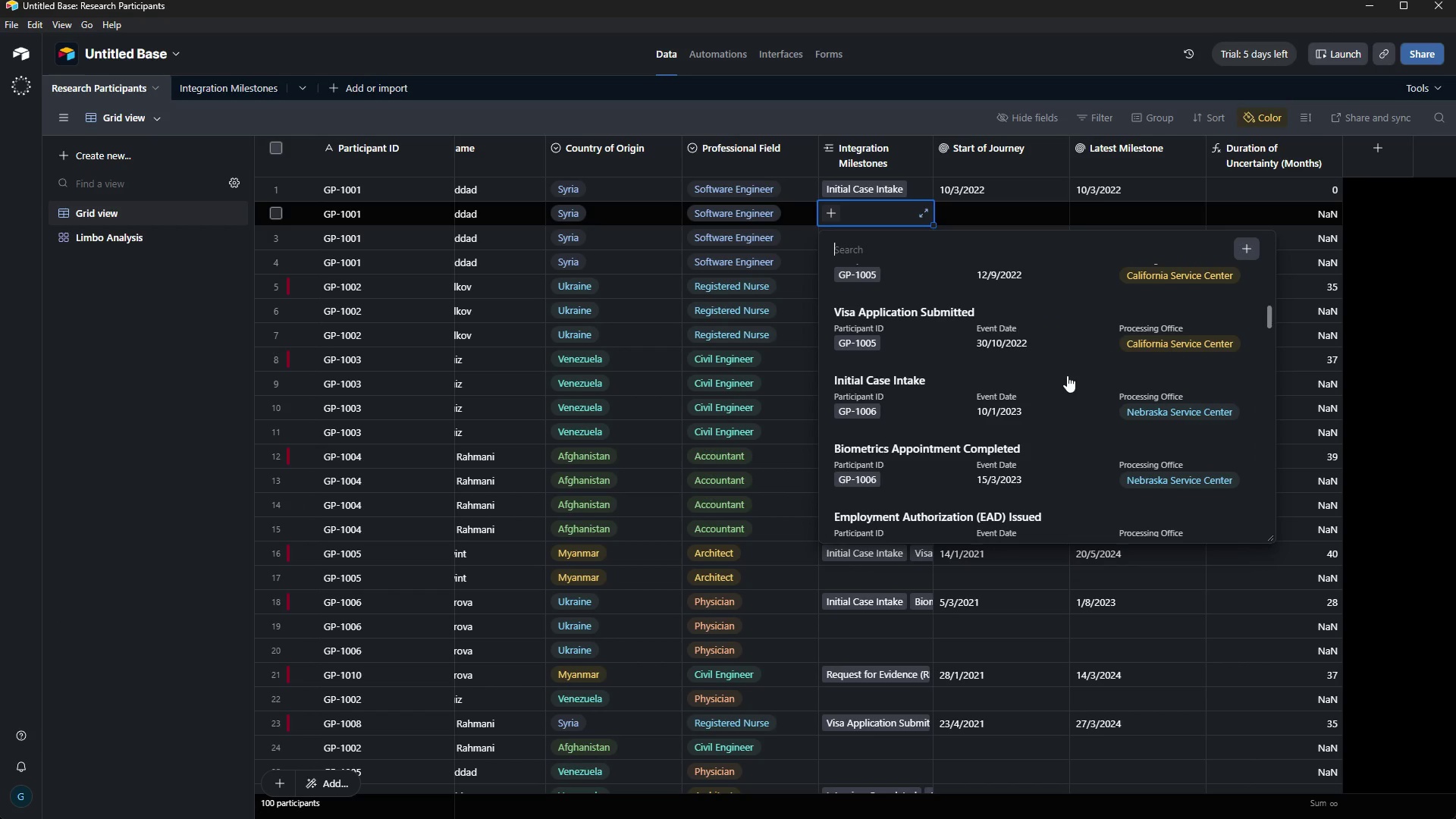 
scroll: coordinate [1068, 369], scroll_direction: down, amount: 3.0
 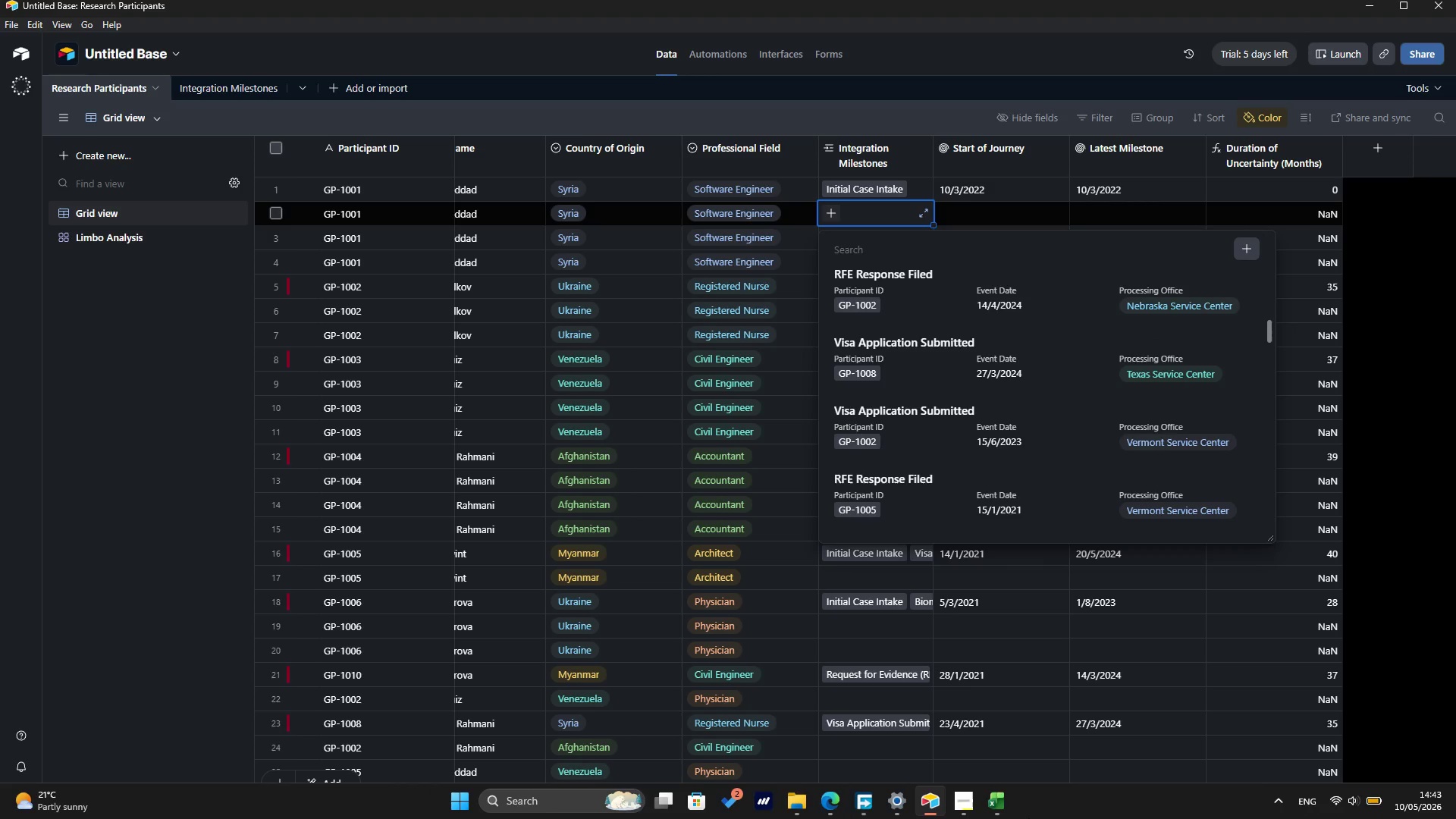 
left_click([988, 795])
 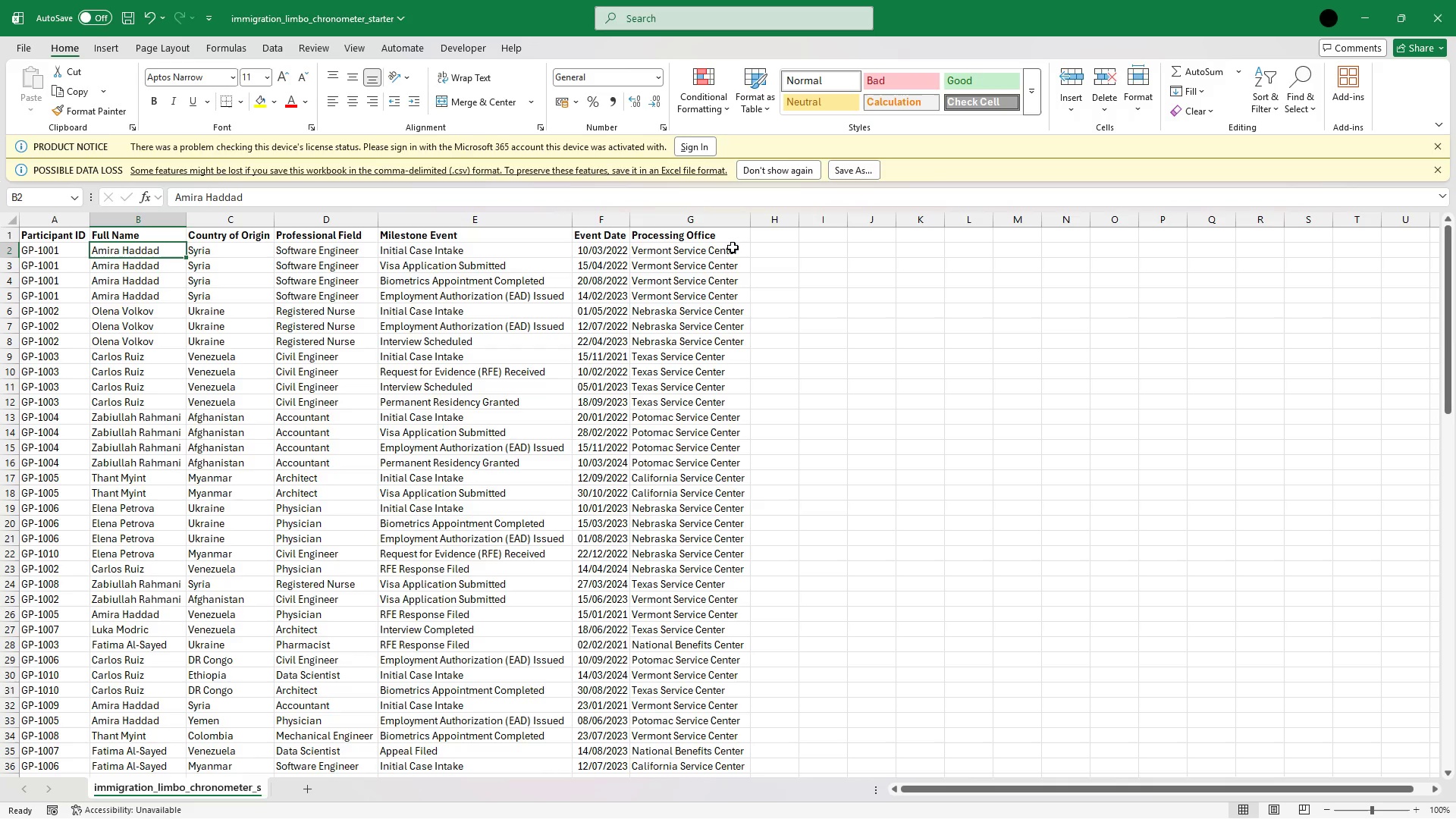 
wait(24.91)
 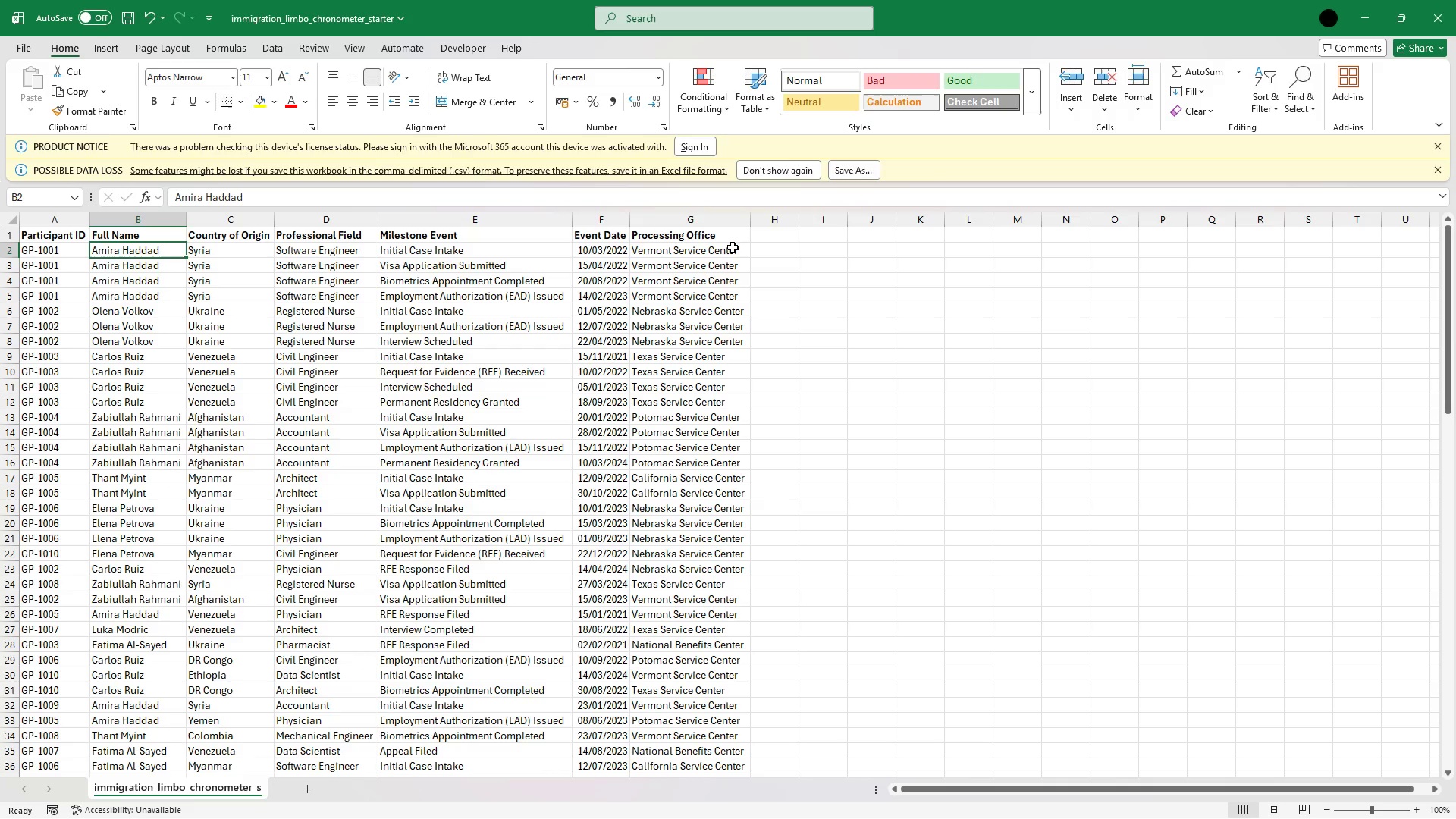 
left_click([1378, 8])
 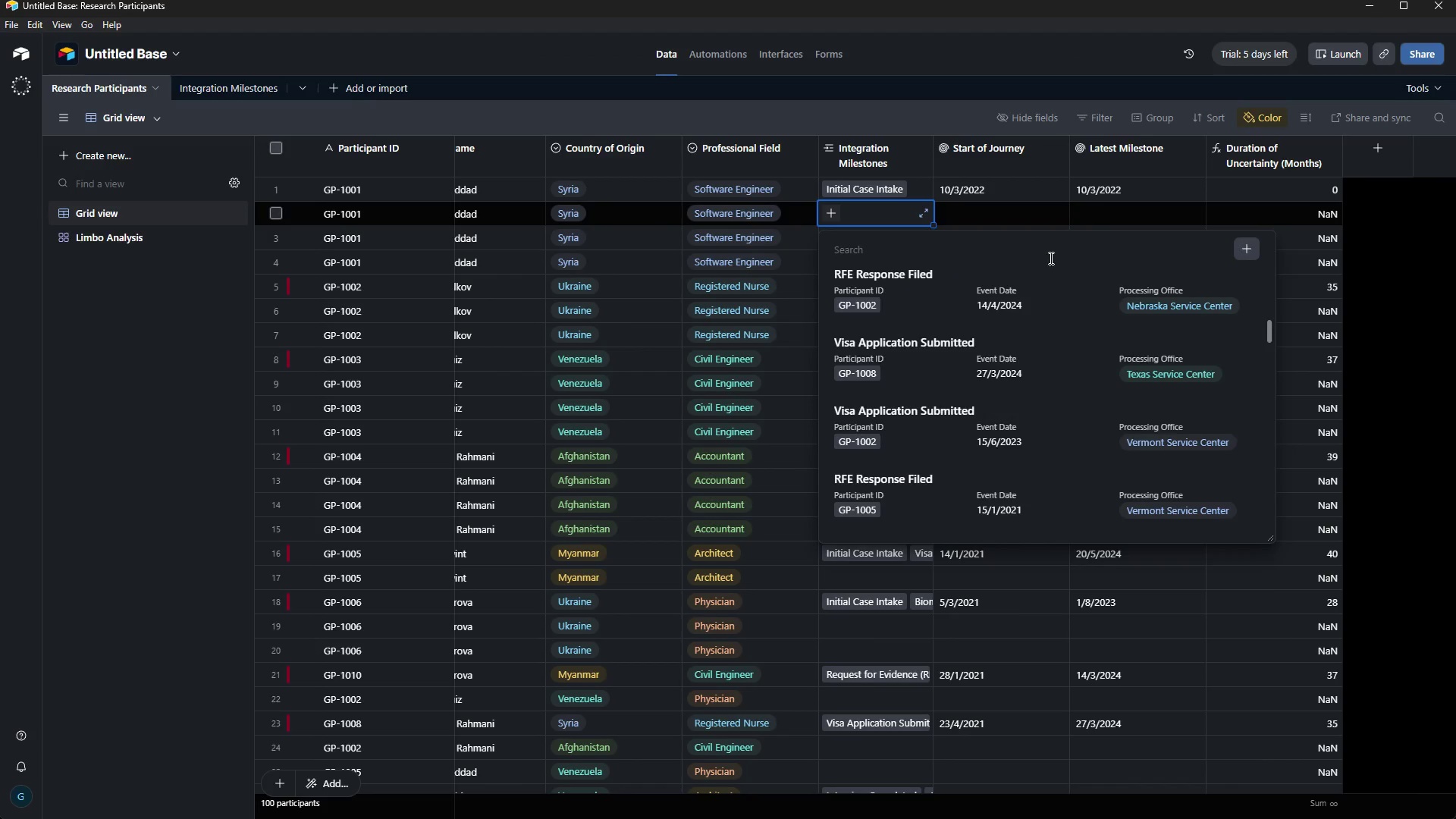 
scroll: coordinate [1038, 274], scroll_direction: up, amount: 18.0
 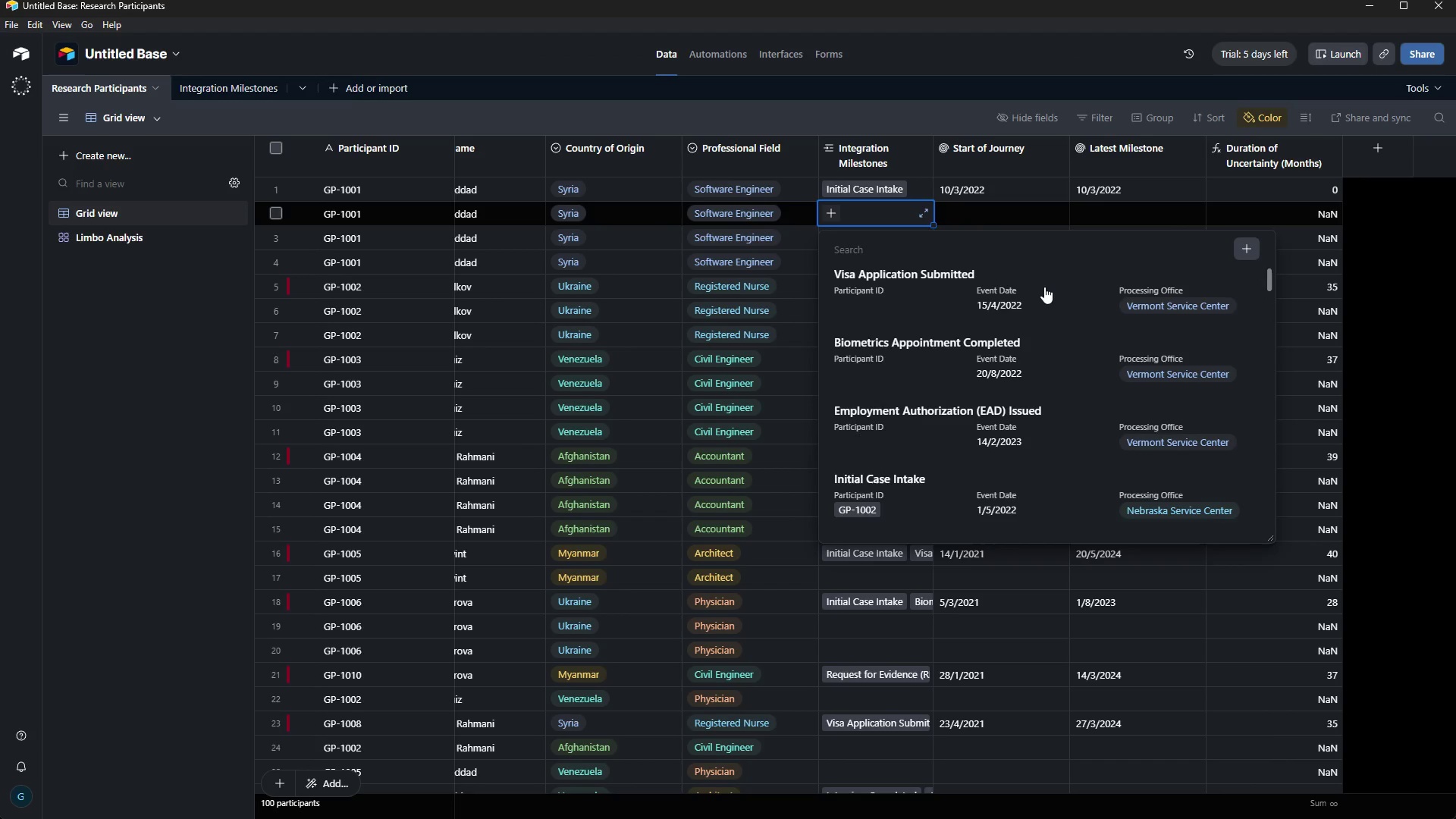 
wait(5.69)
 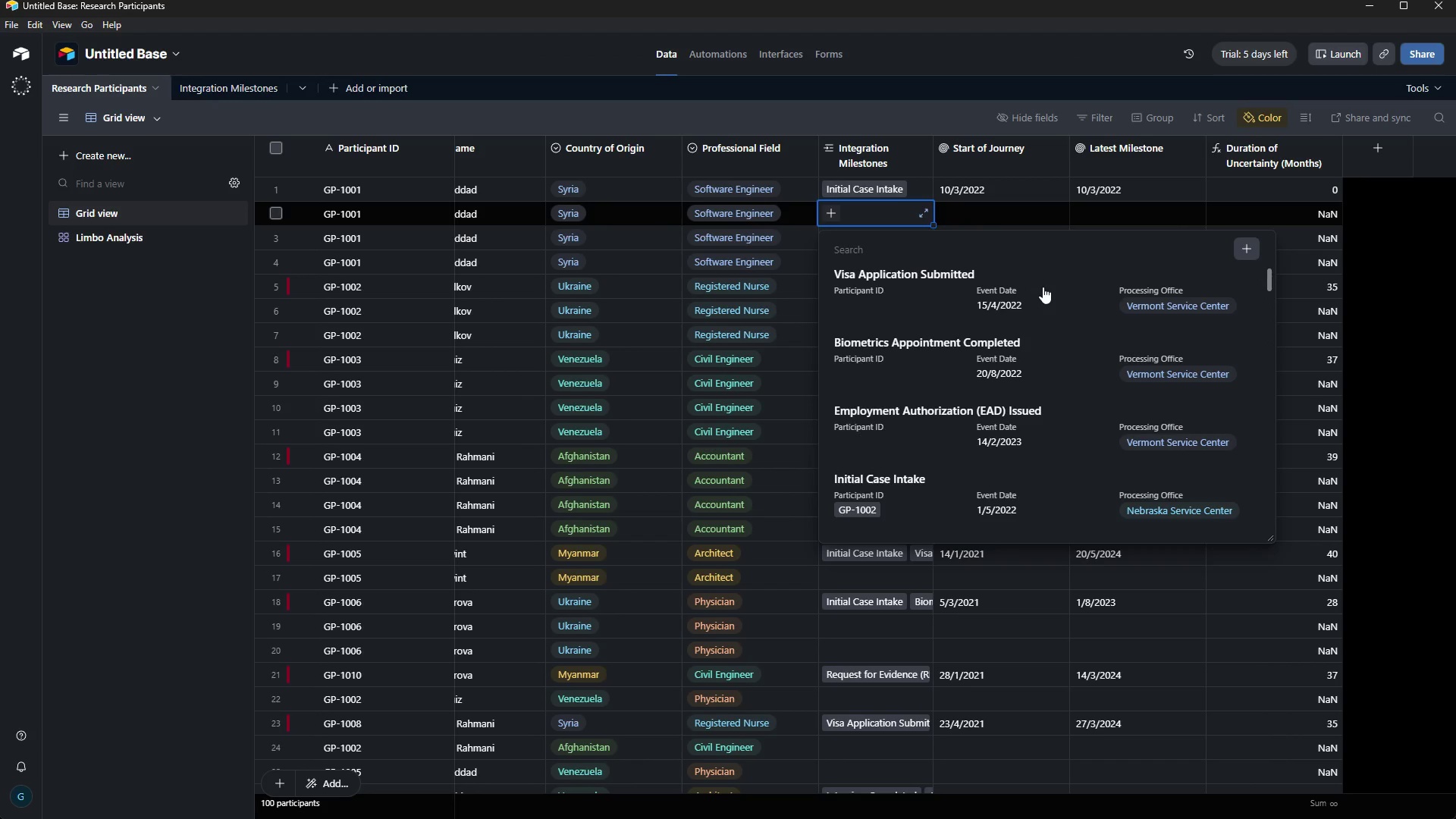 
left_click([1044, 287])
 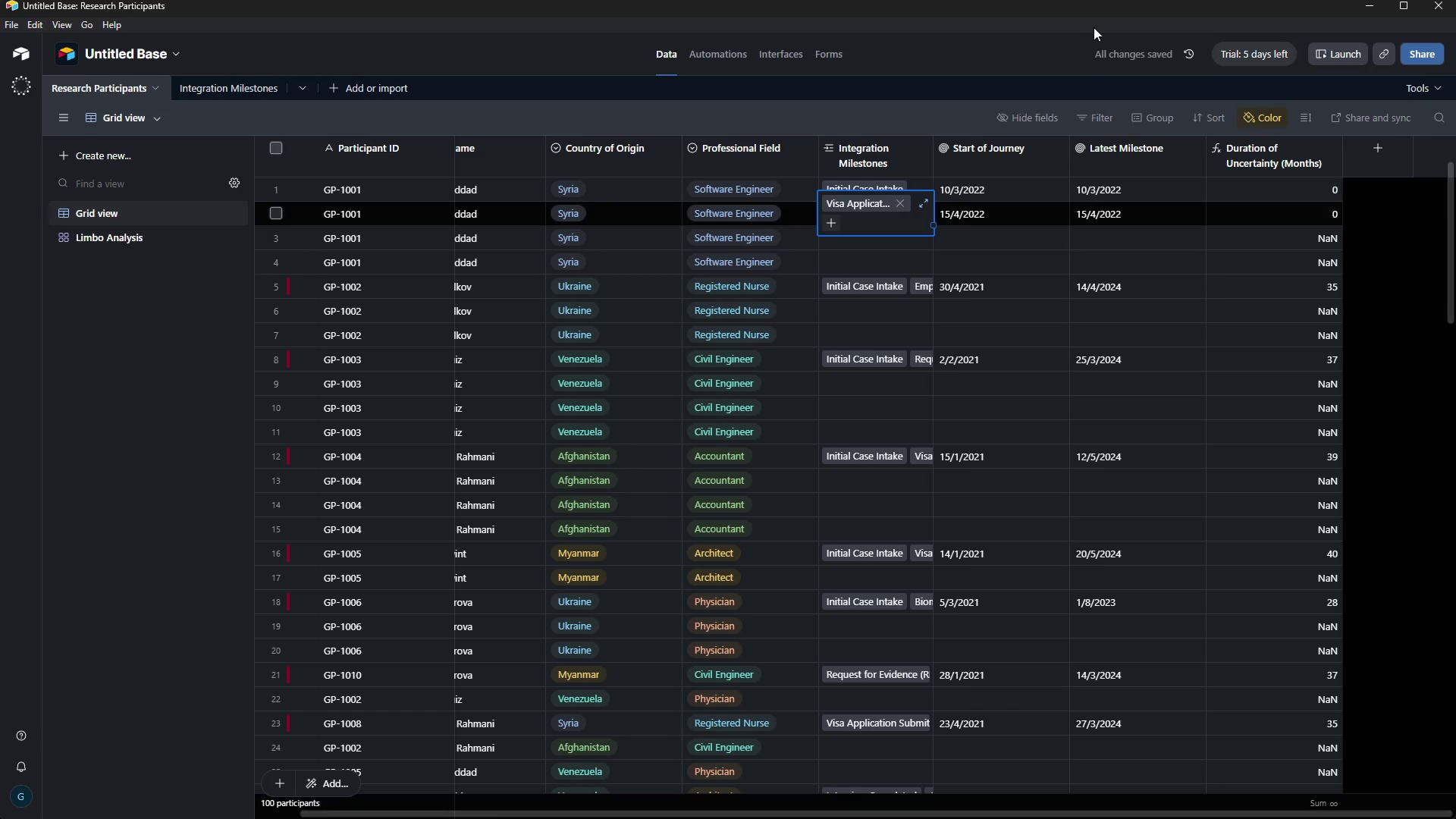 
left_click([1040, 23])
 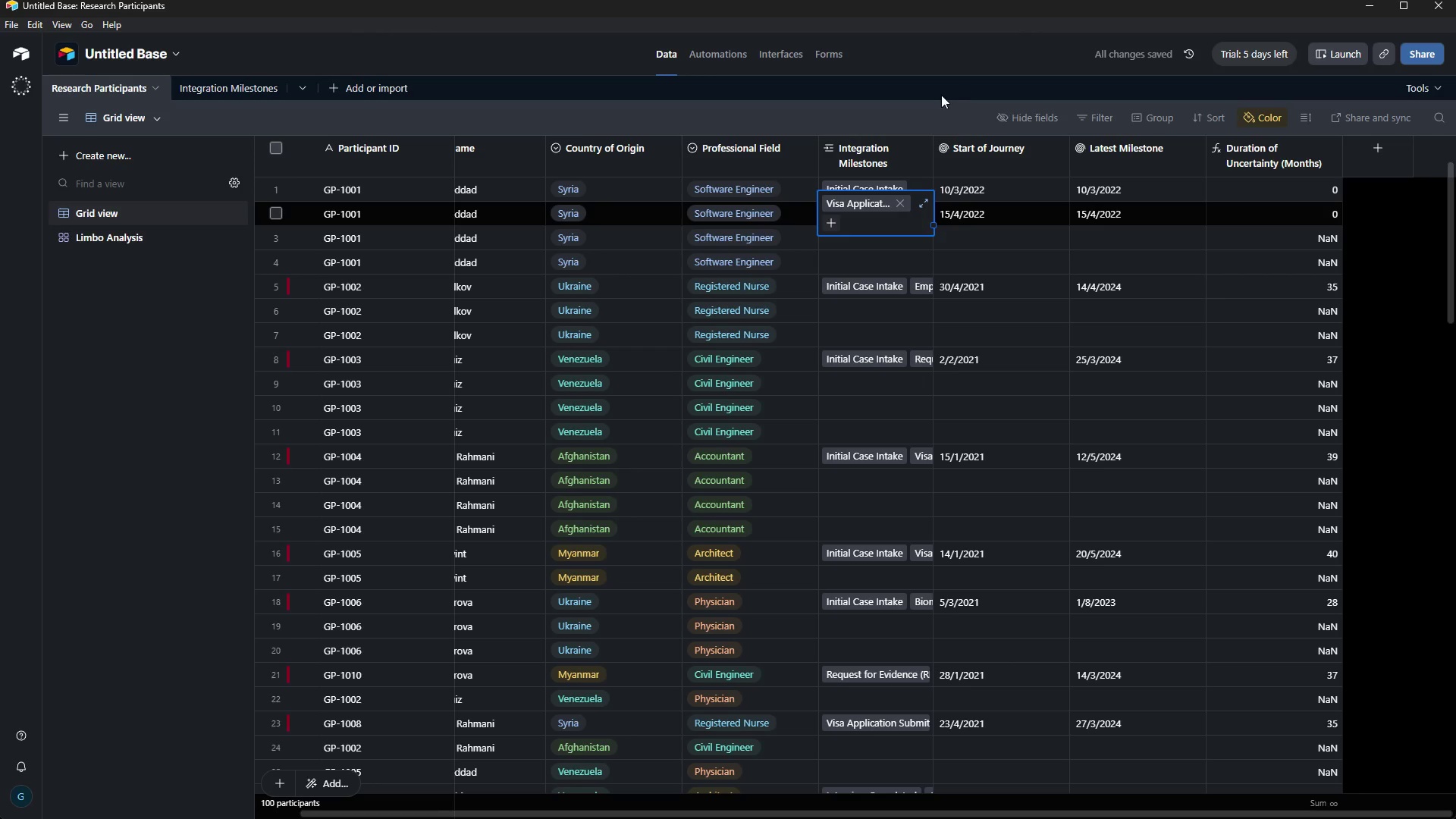 
left_click([934, 99])
 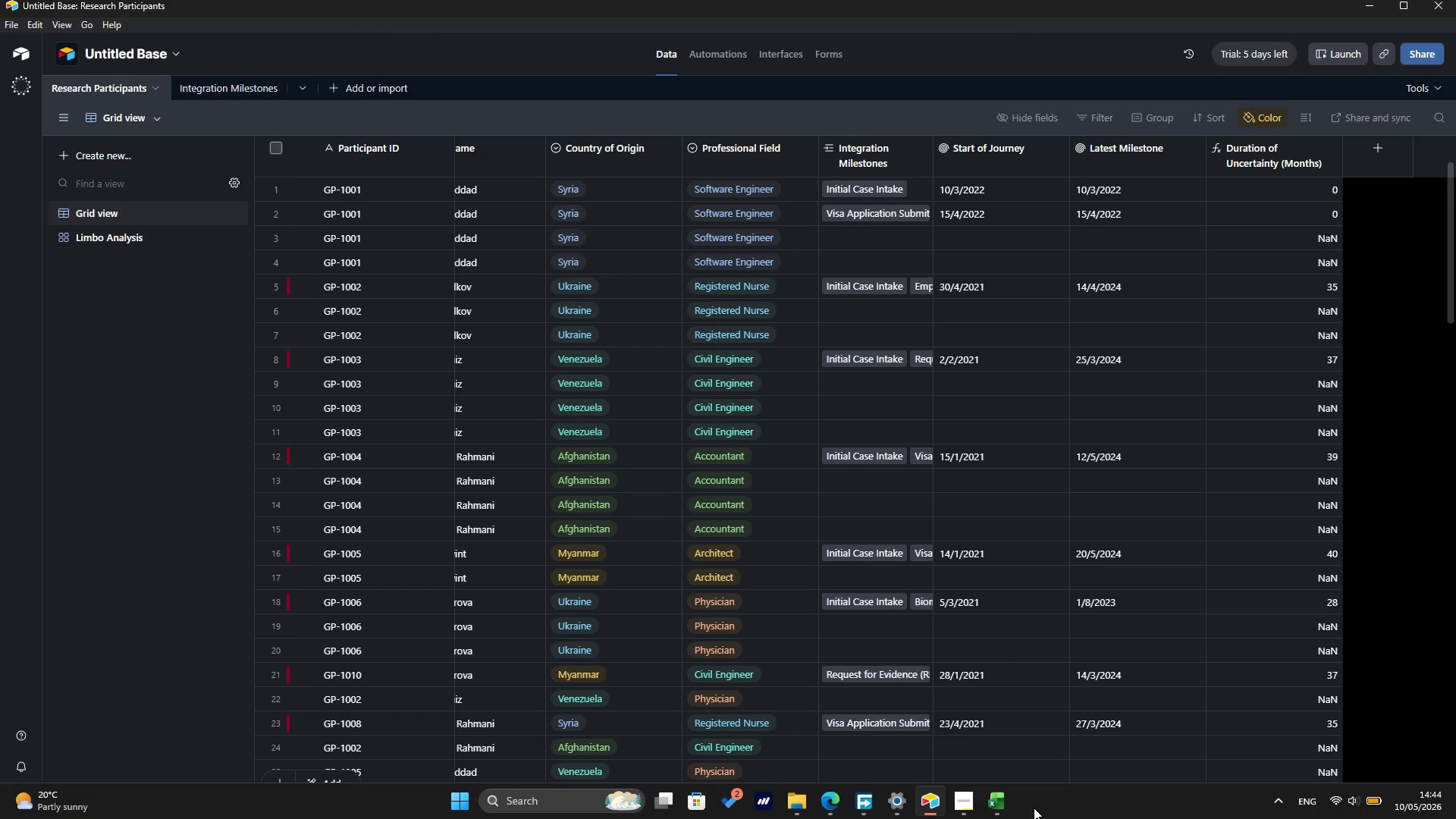 
left_click([992, 809])
 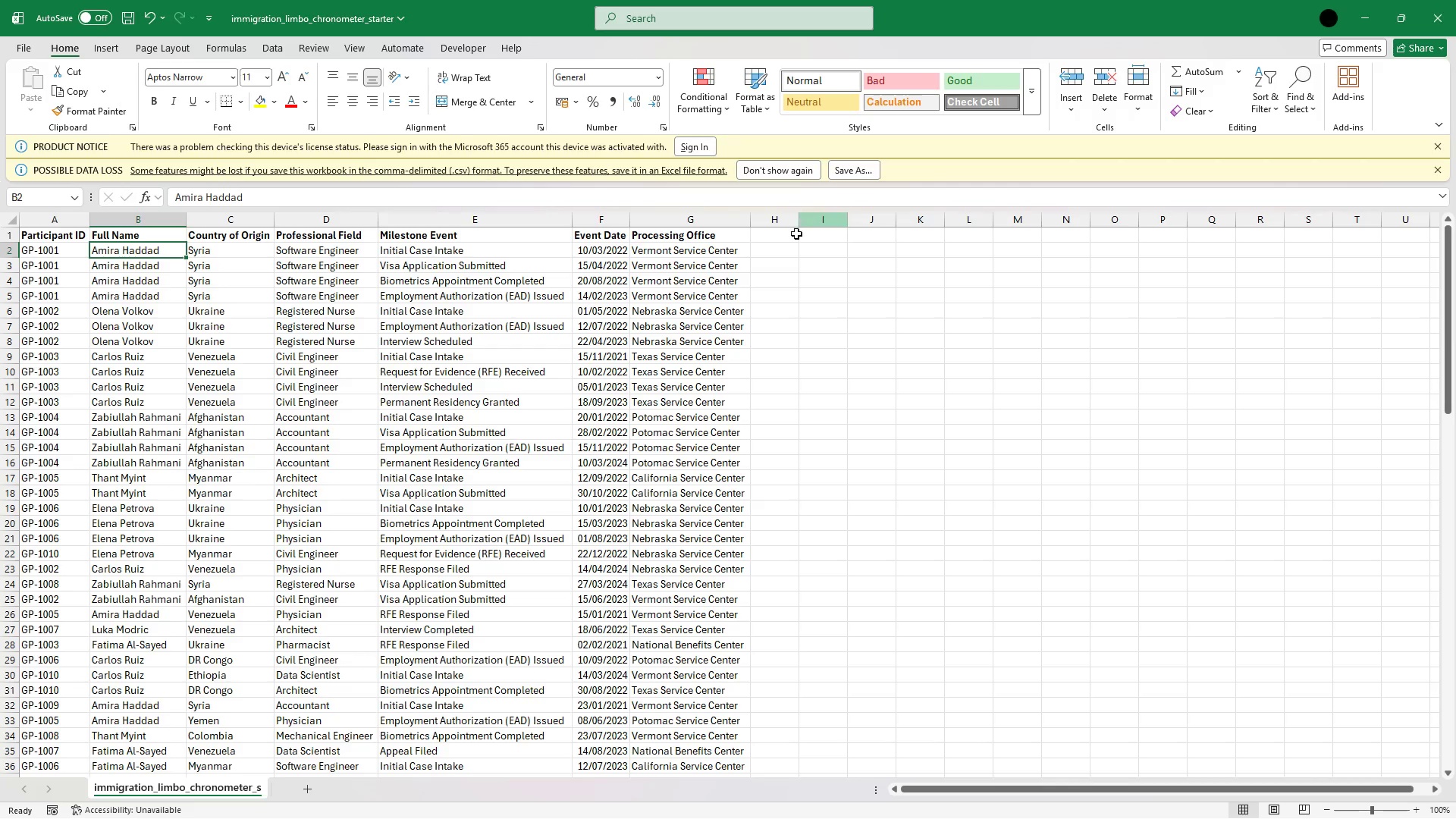 
left_click([449, 249])
 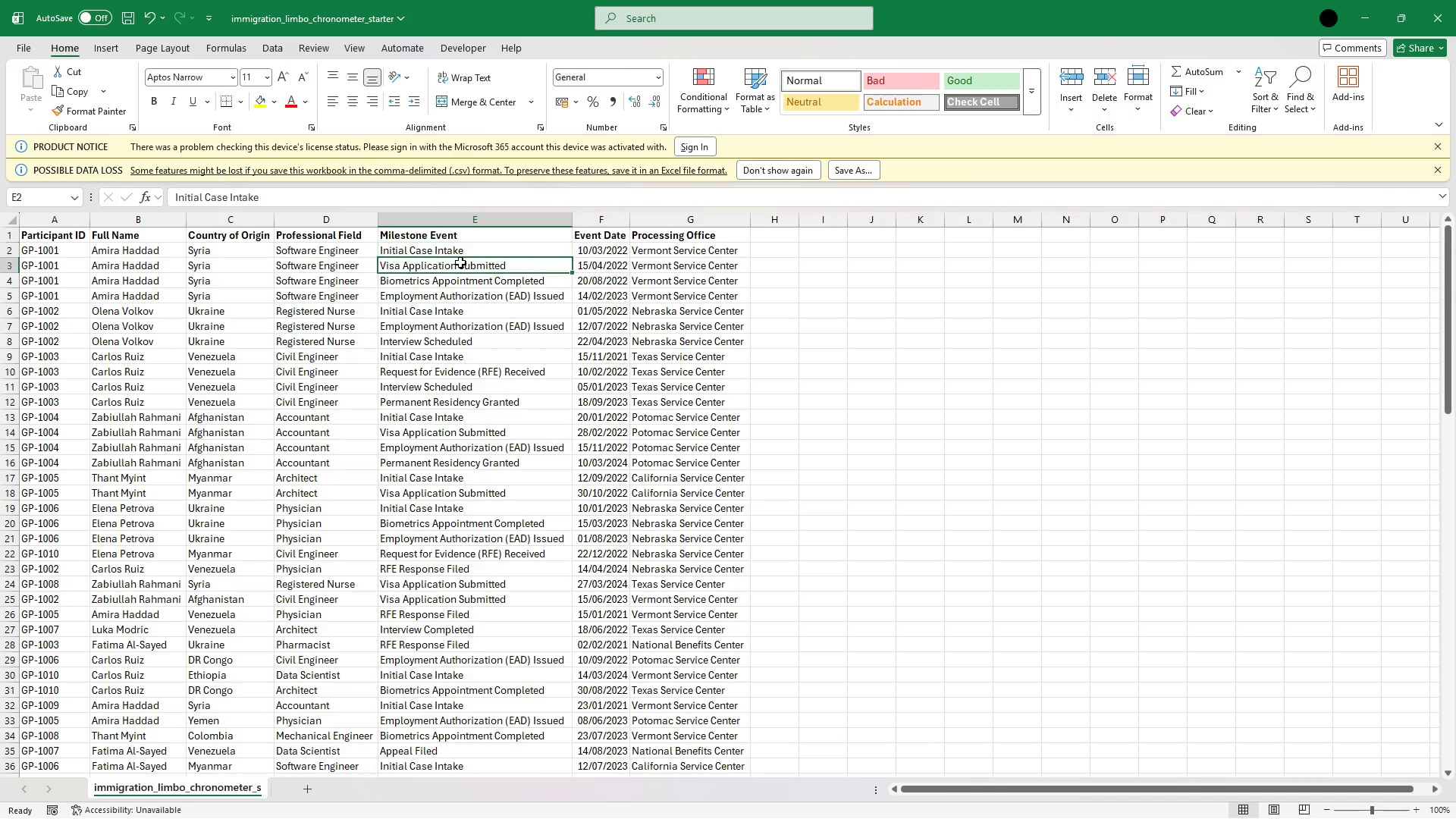 
left_click([460, 262])
 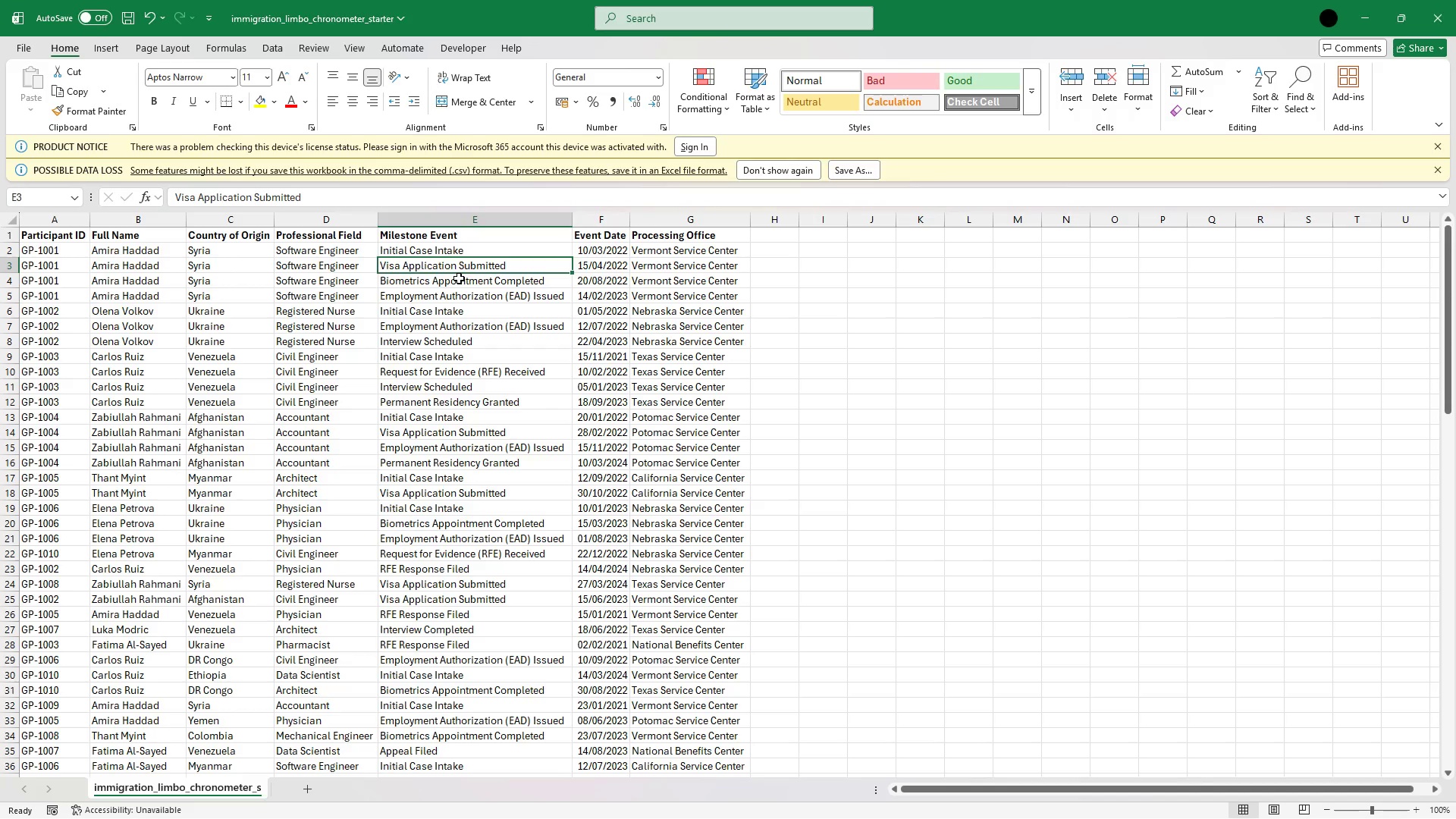 
left_click([459, 279])
 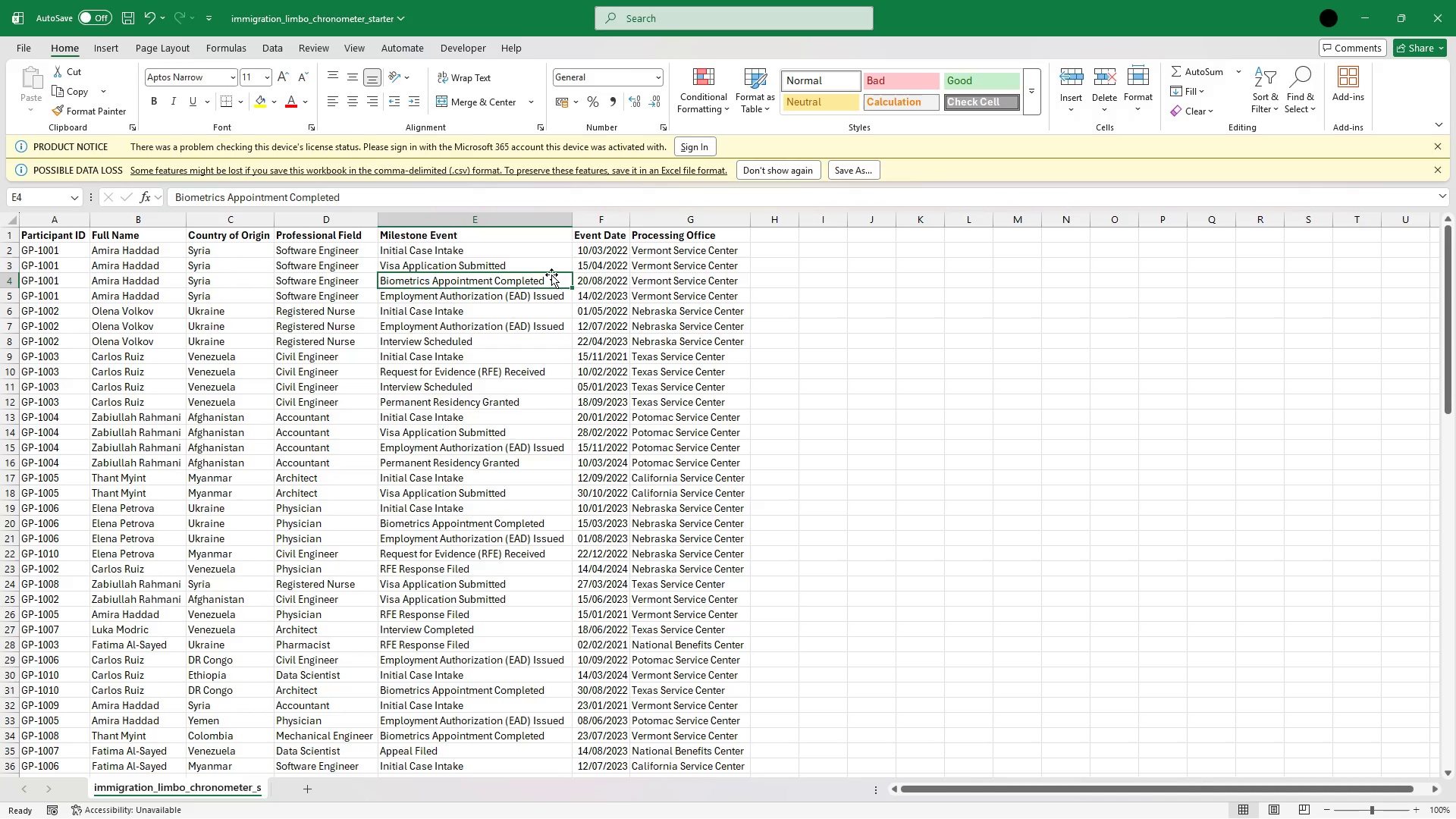 
hold_key(key=ArrowDown, duration=1.5)
 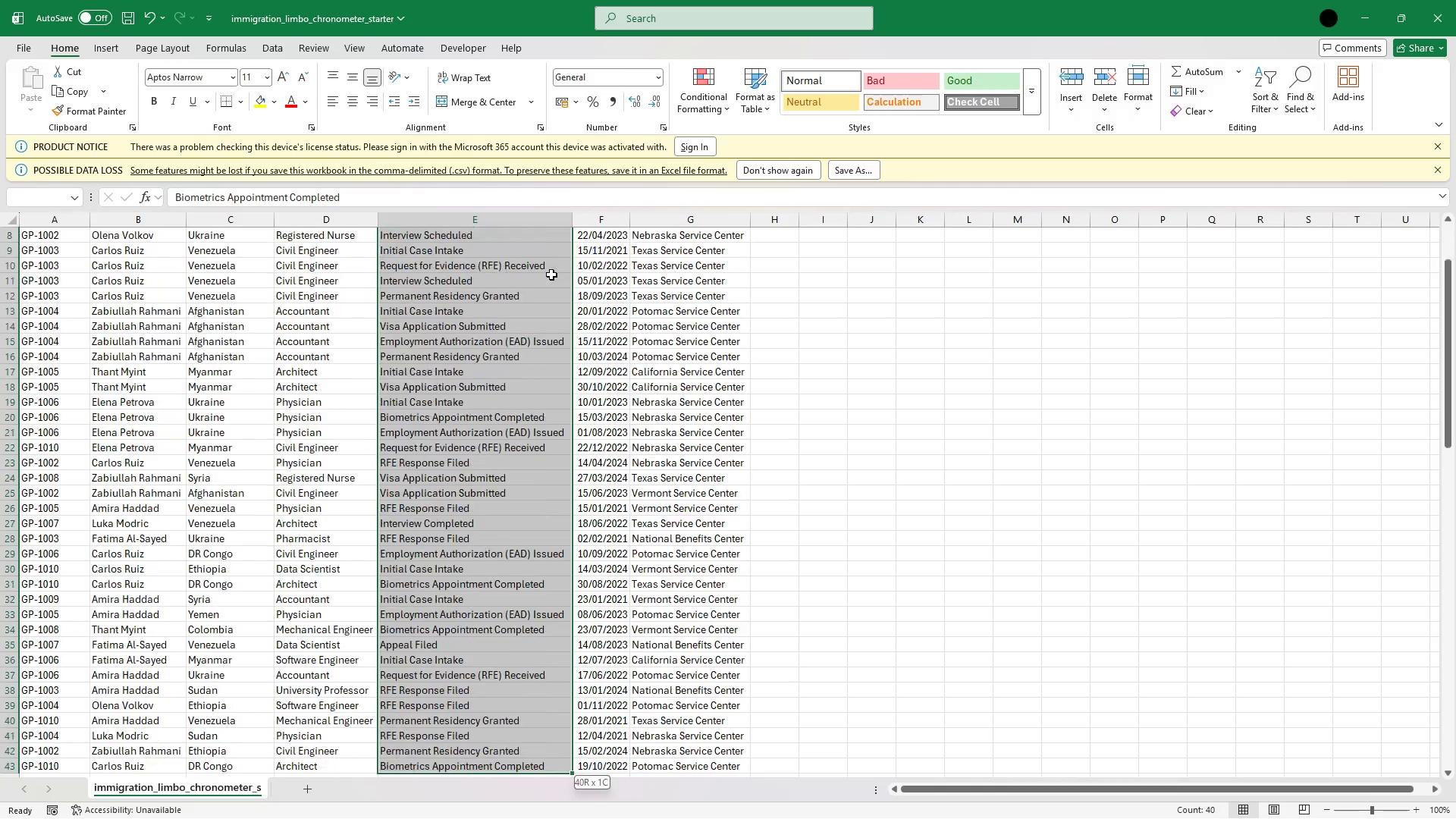 
key(Shift+ArrowDown)
 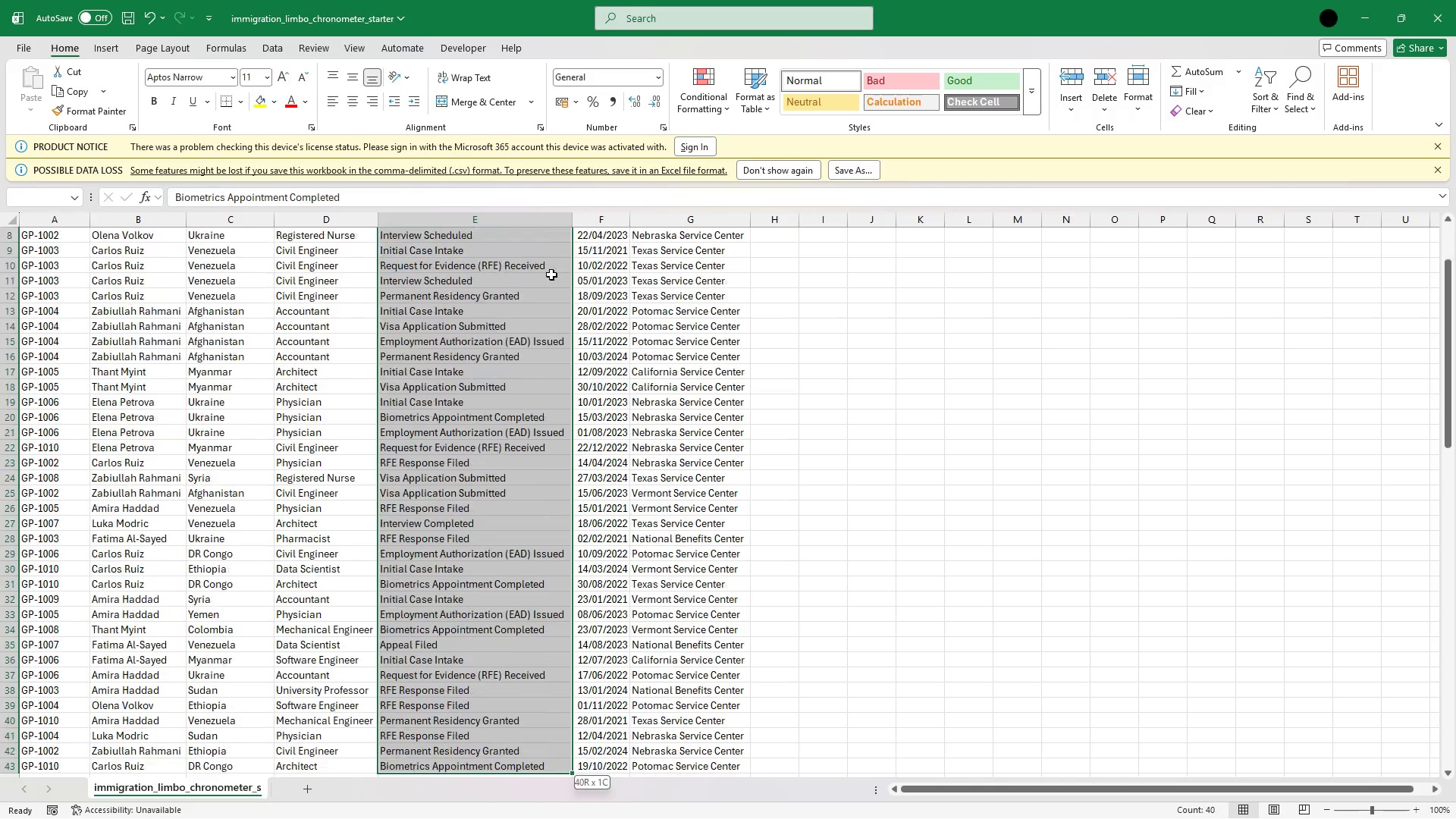 
key(Shift+ArrowDown)
 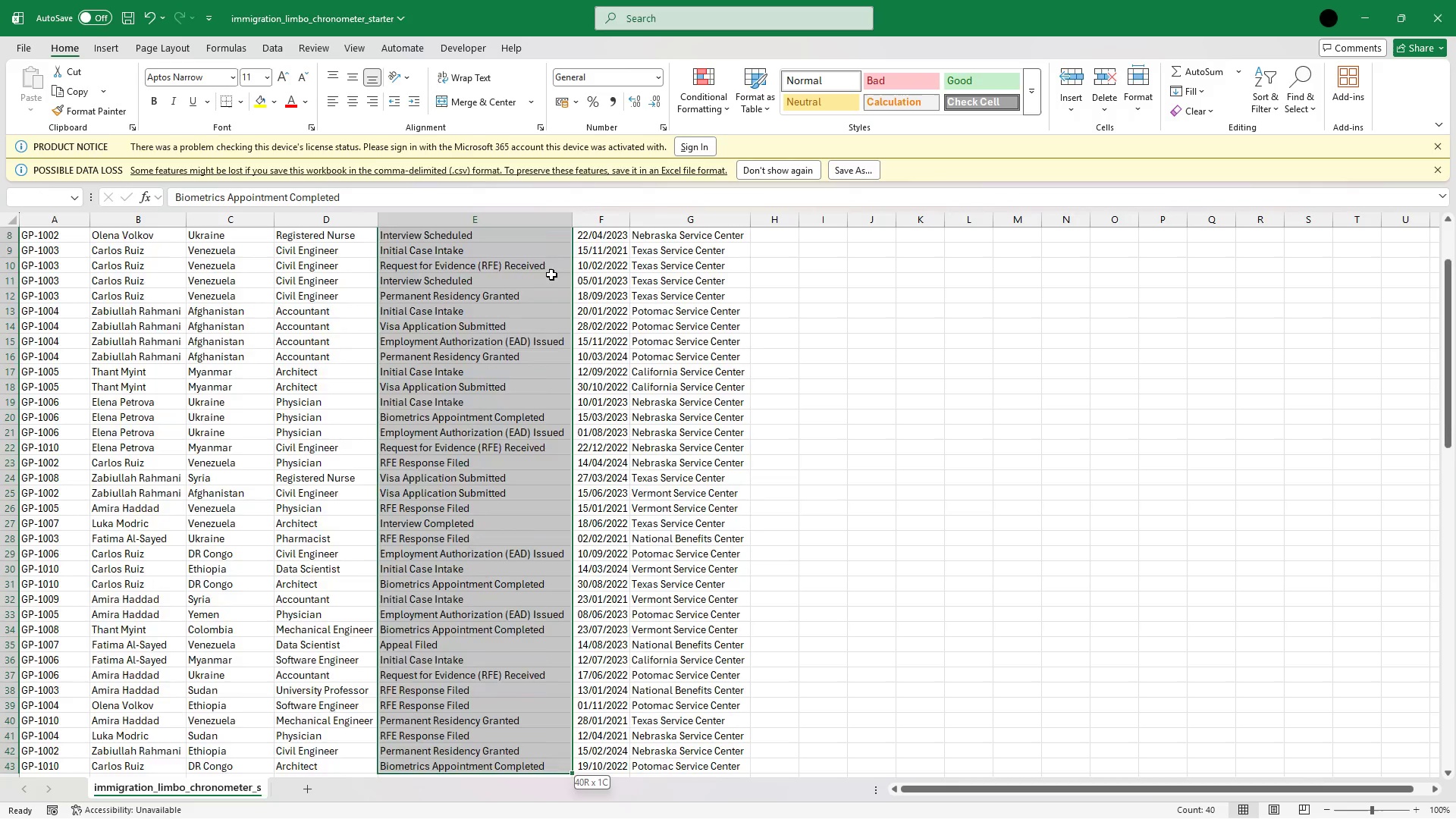 
key(Shift+ArrowDown)
 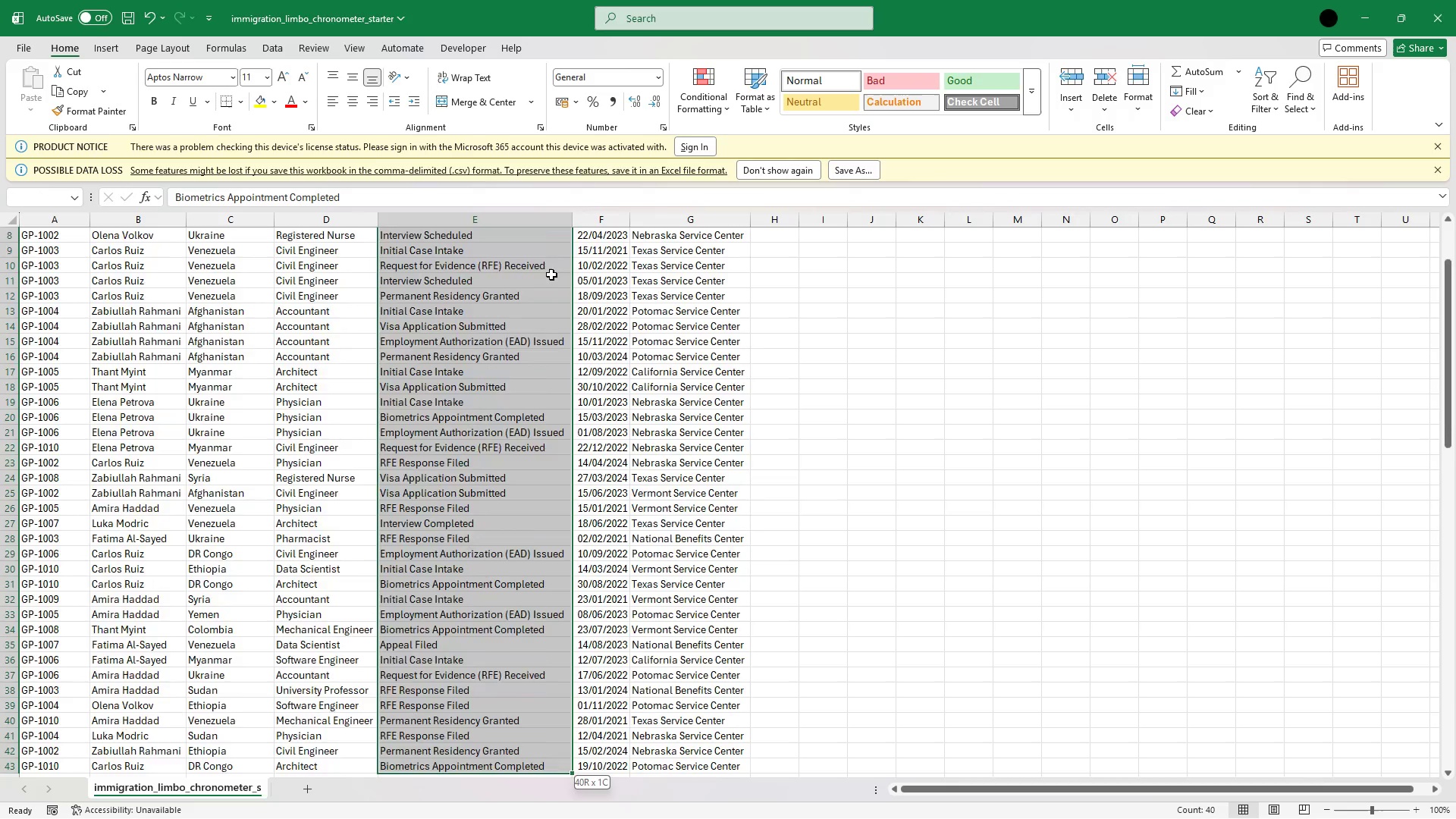 
key(Shift+ArrowDown)
 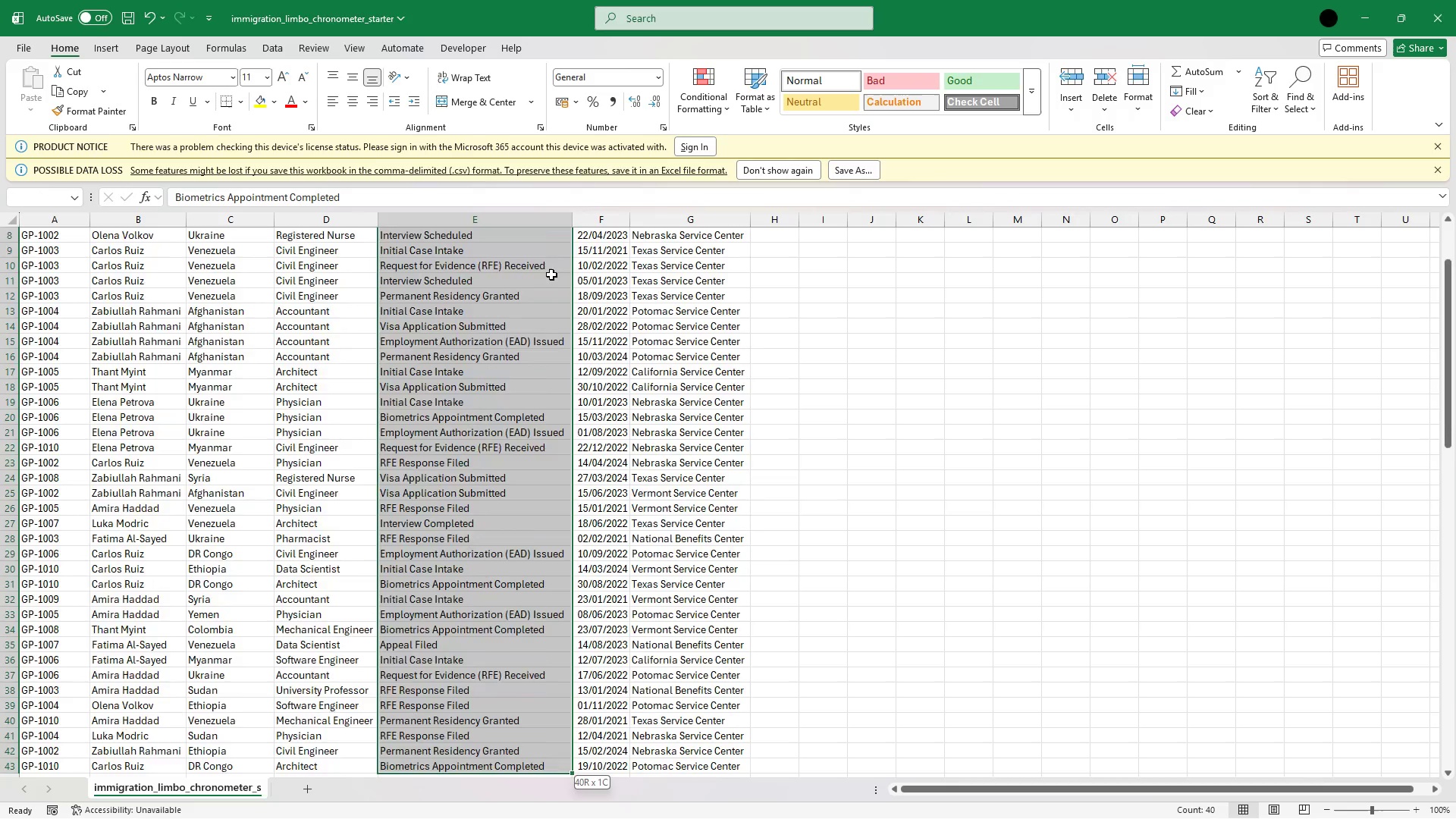 
key(Shift+ArrowDown)
 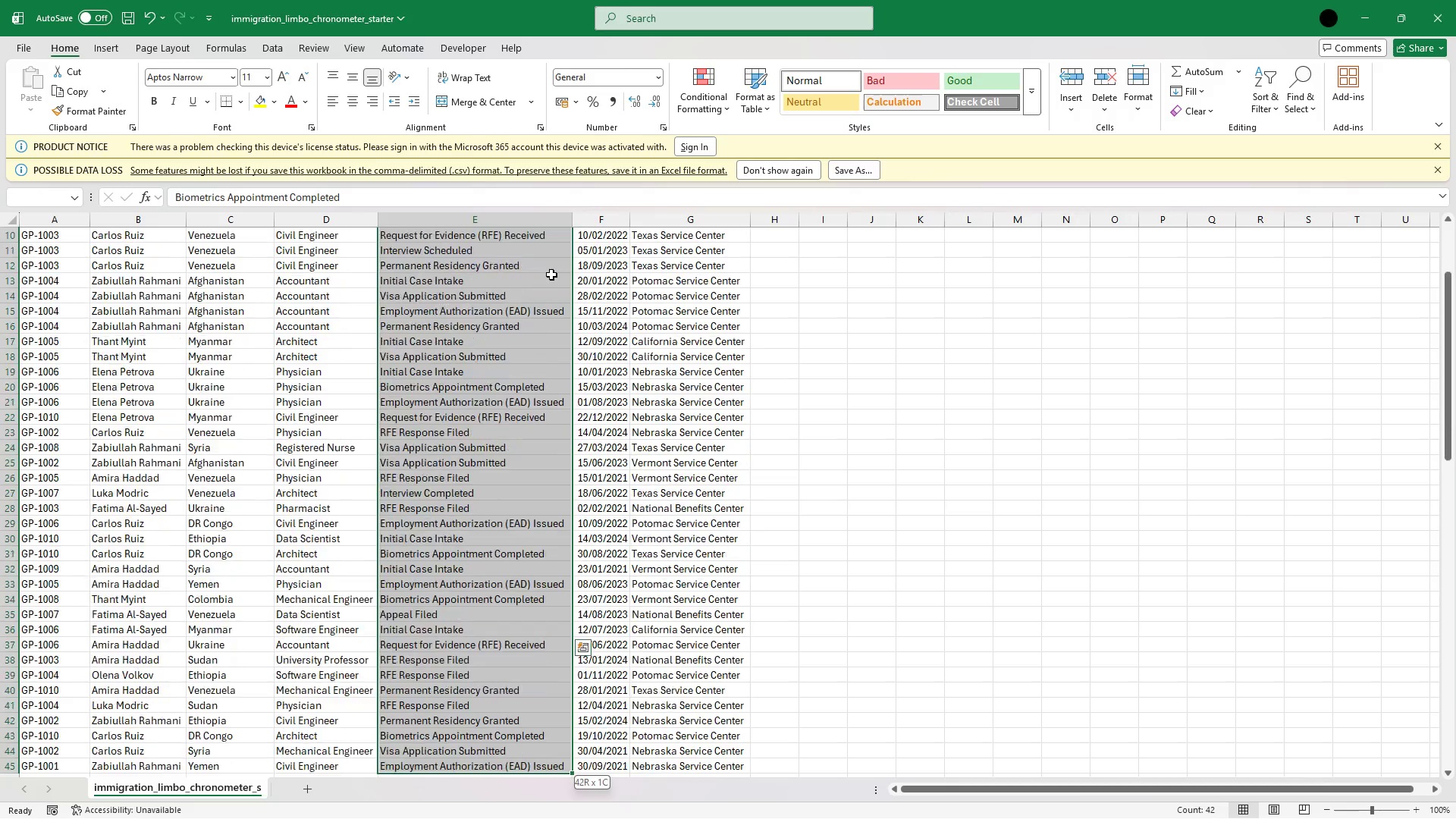 
key(Shift+ArrowDown)
 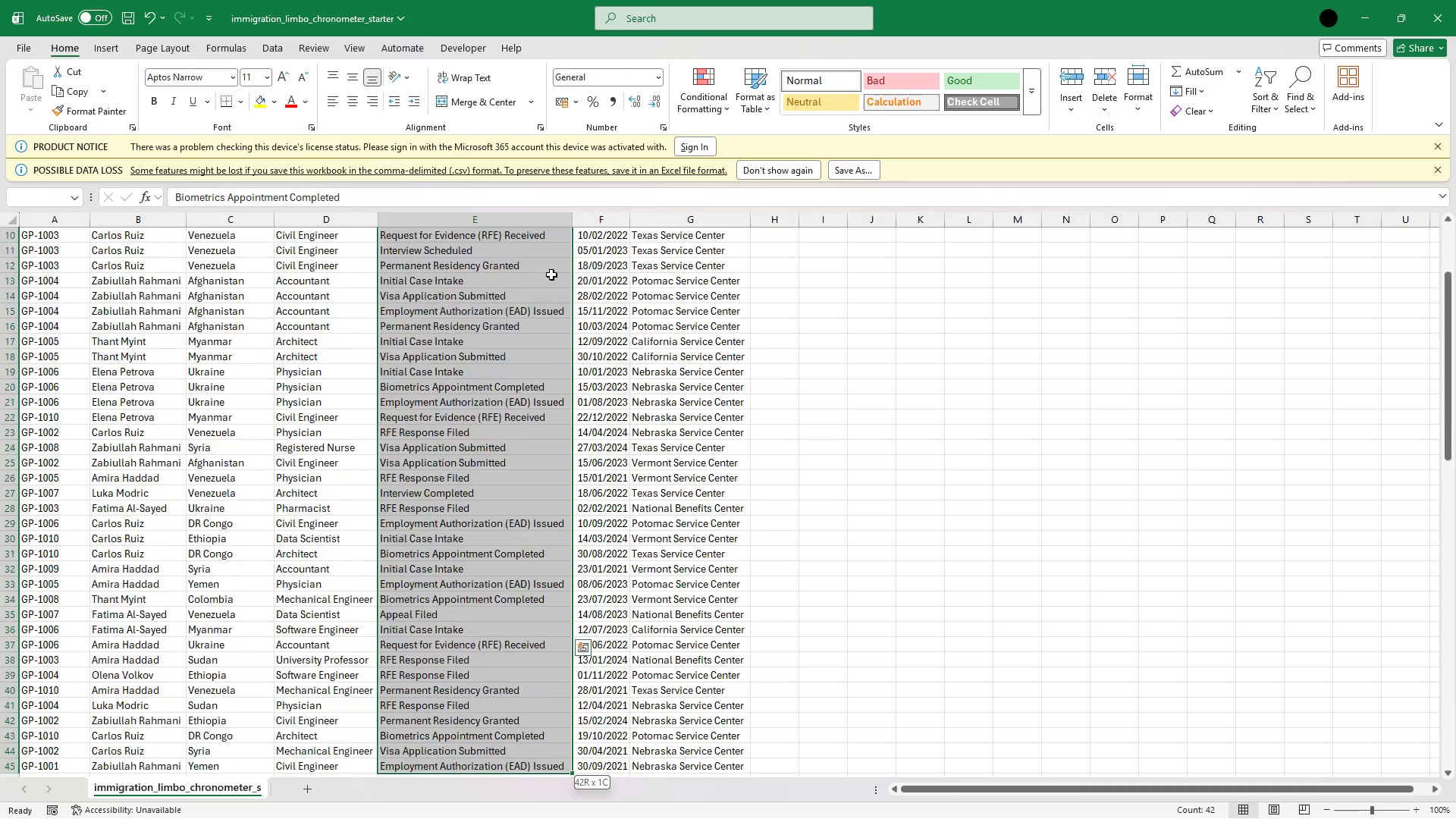 
key(Shift+ArrowDown)
 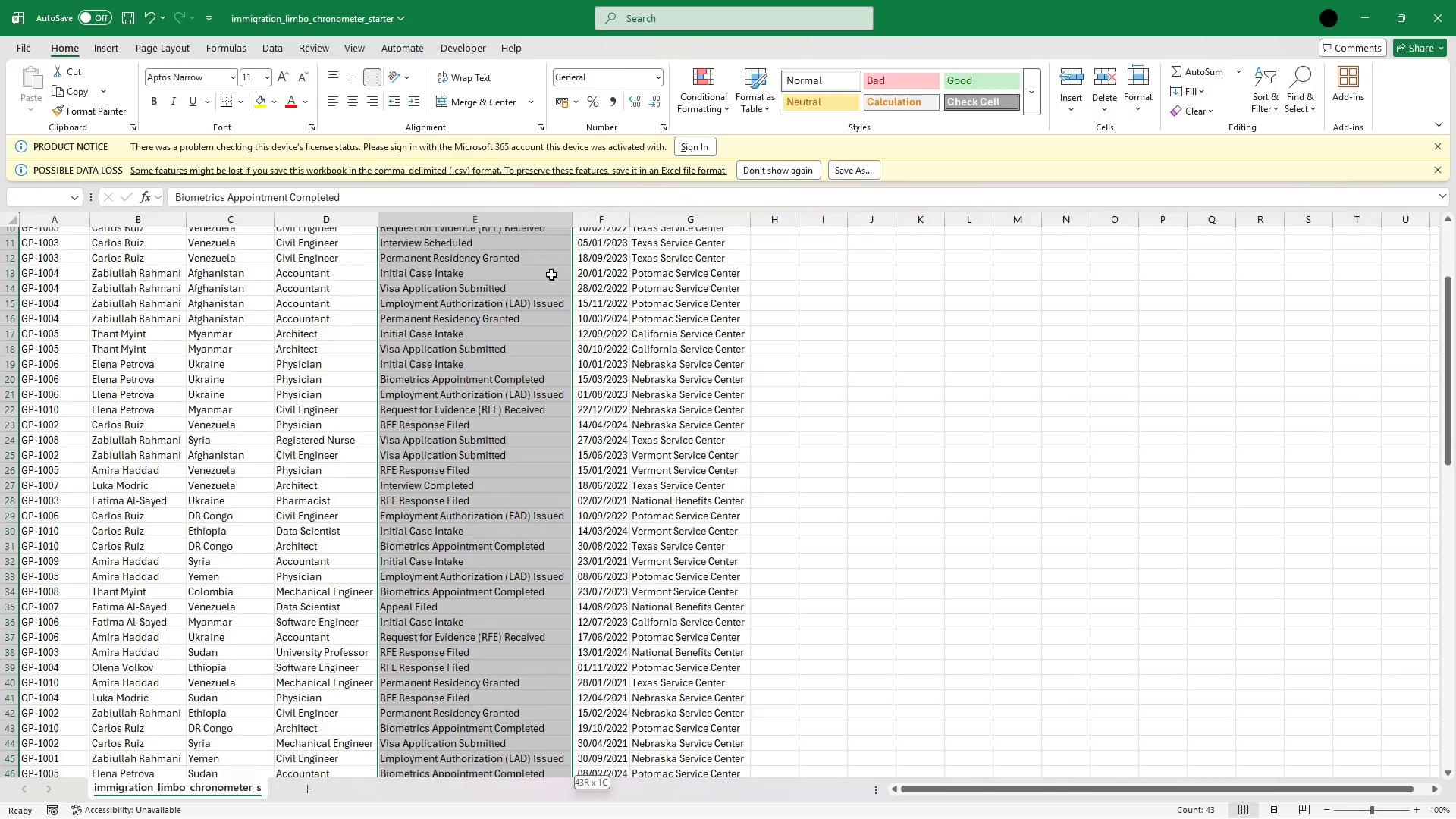 
hold_key(key=ArrowDown, duration=0.8)
 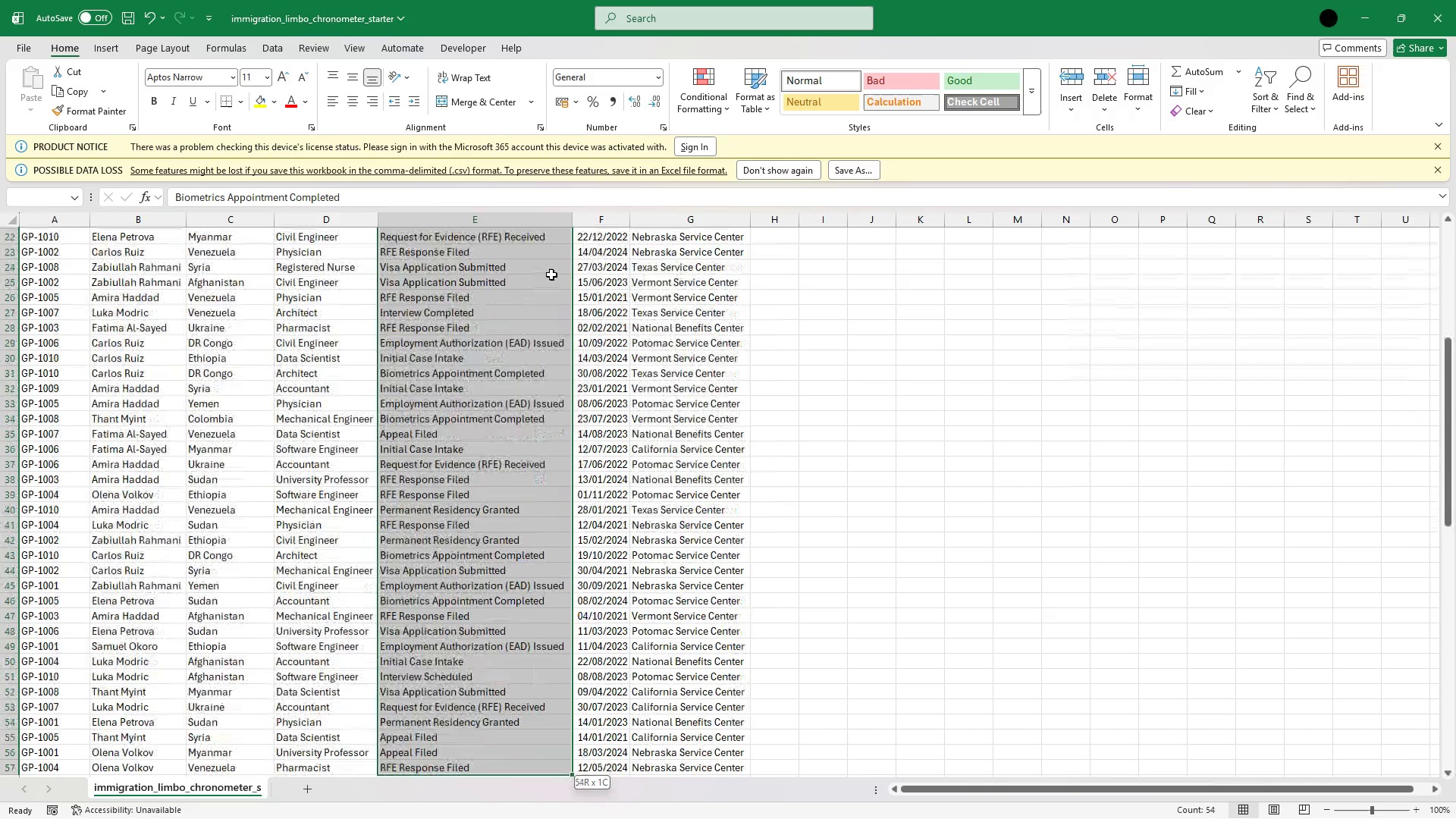 
hold_key(key=ArrowDown, duration=0.53)
 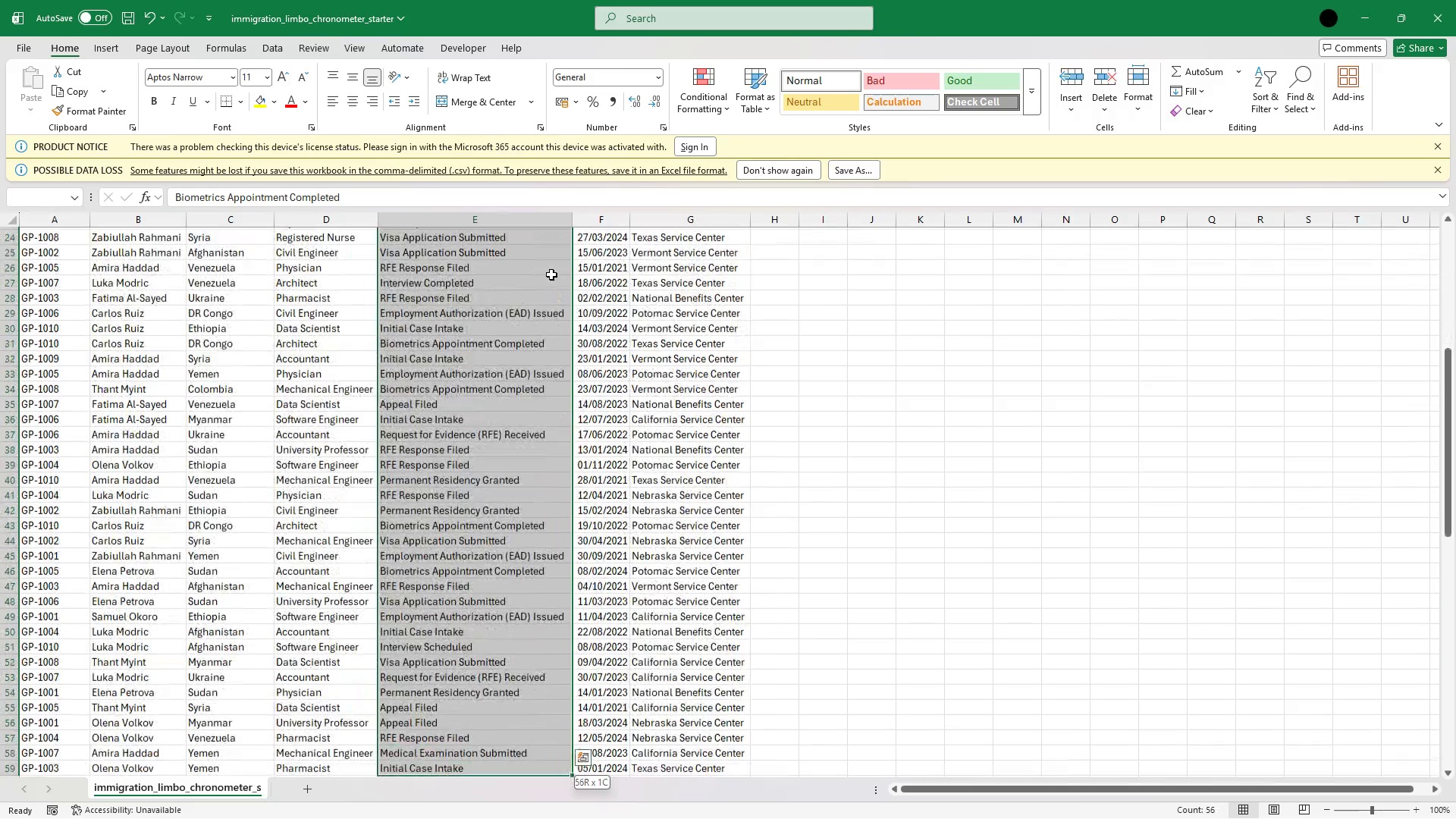 
key(Shift+ArrowDown)
 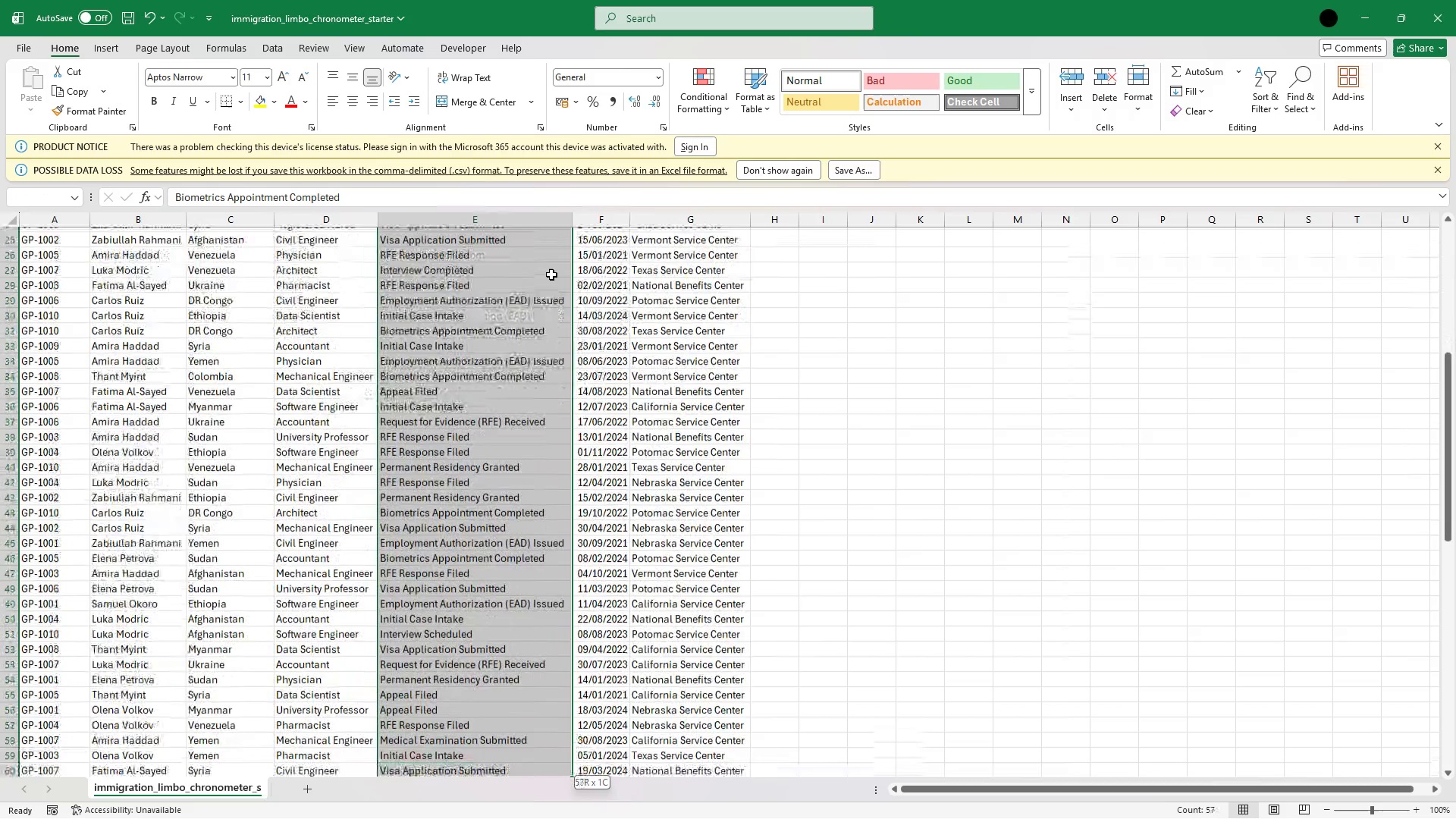 
hold_key(key=ArrowDown, duration=0.62)
 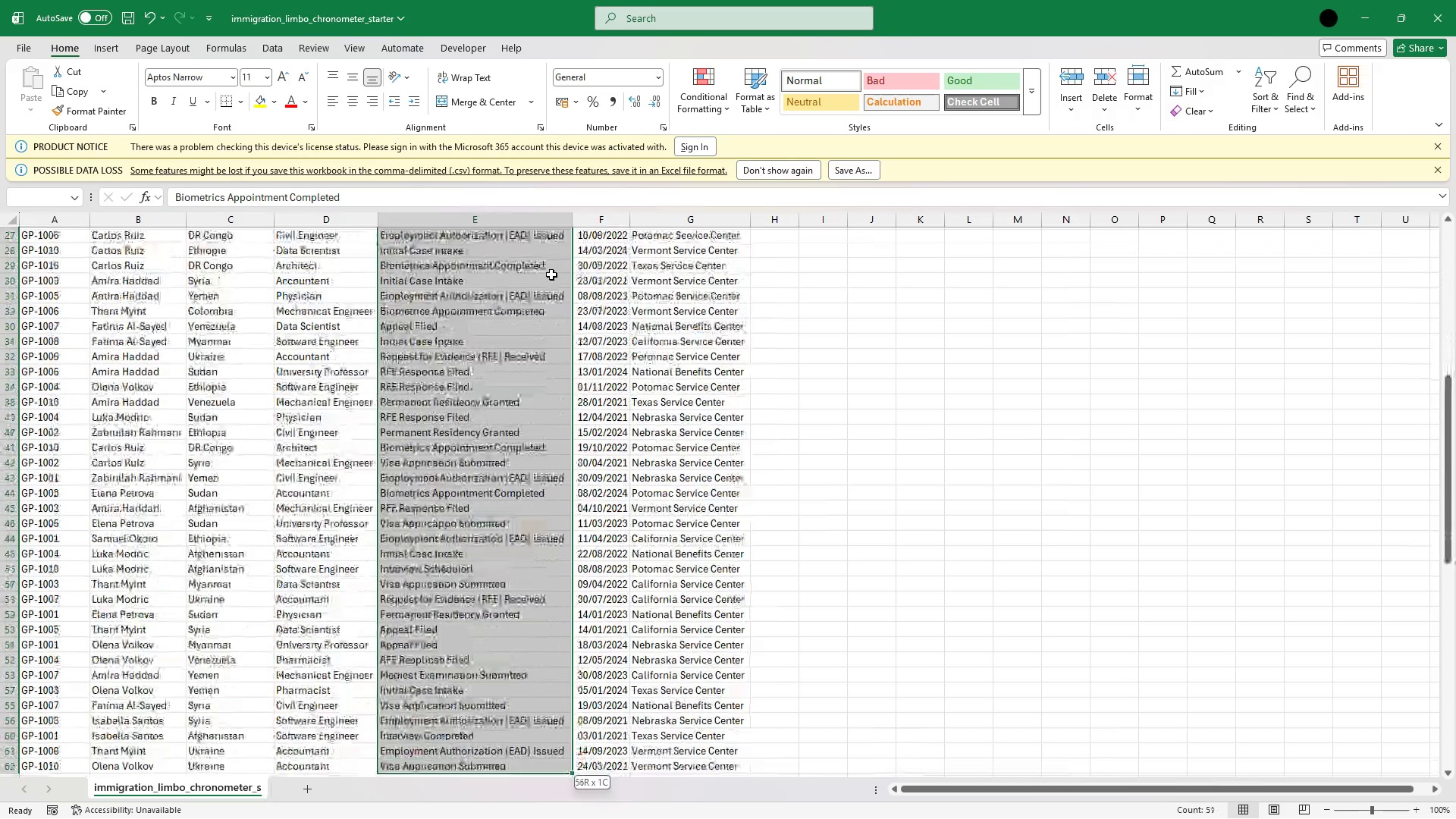 
key(Shift+ArrowDown)
 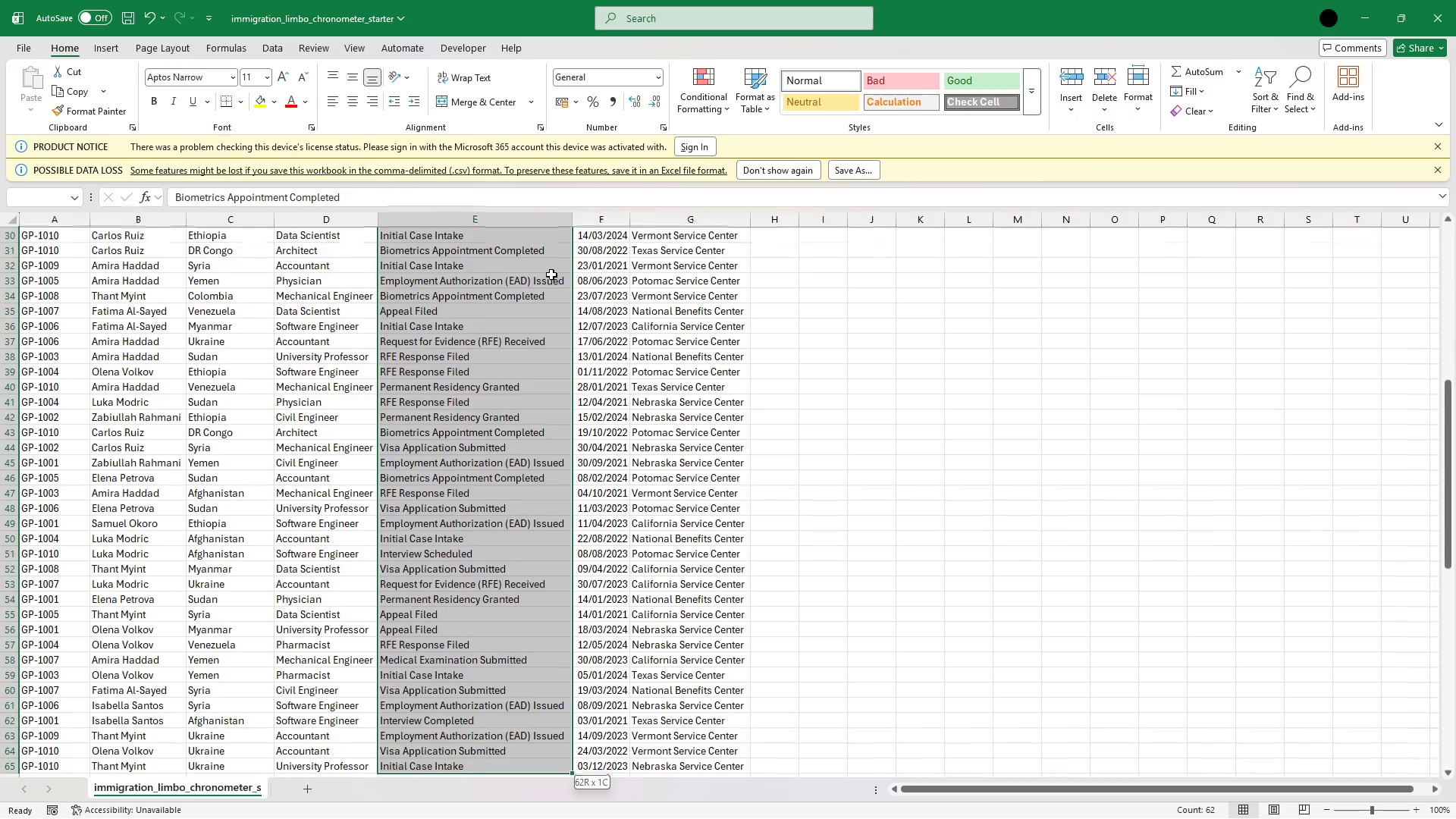 
key(Shift+ArrowDown)
 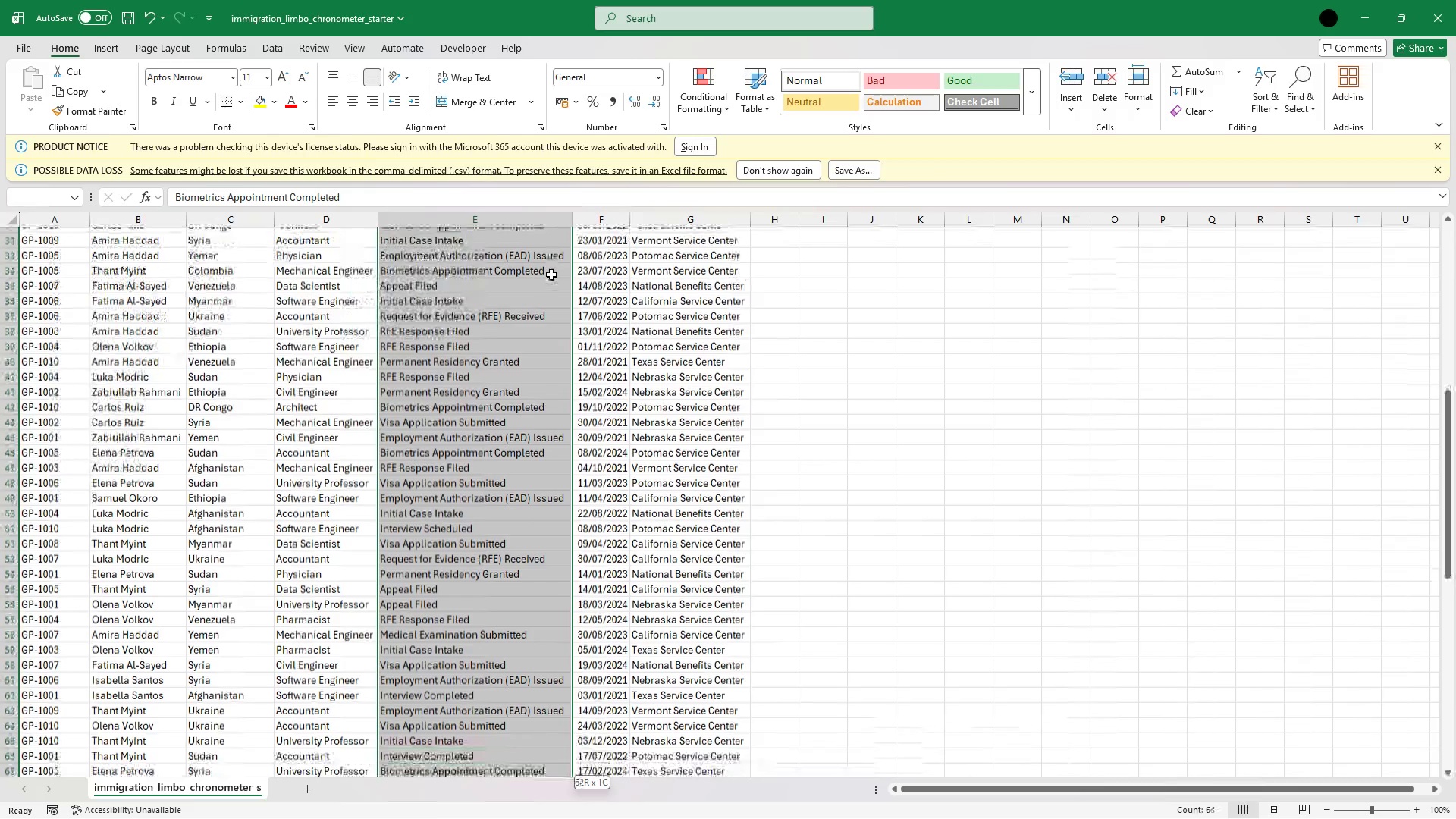 
hold_key(key=ArrowDown, duration=0.89)
 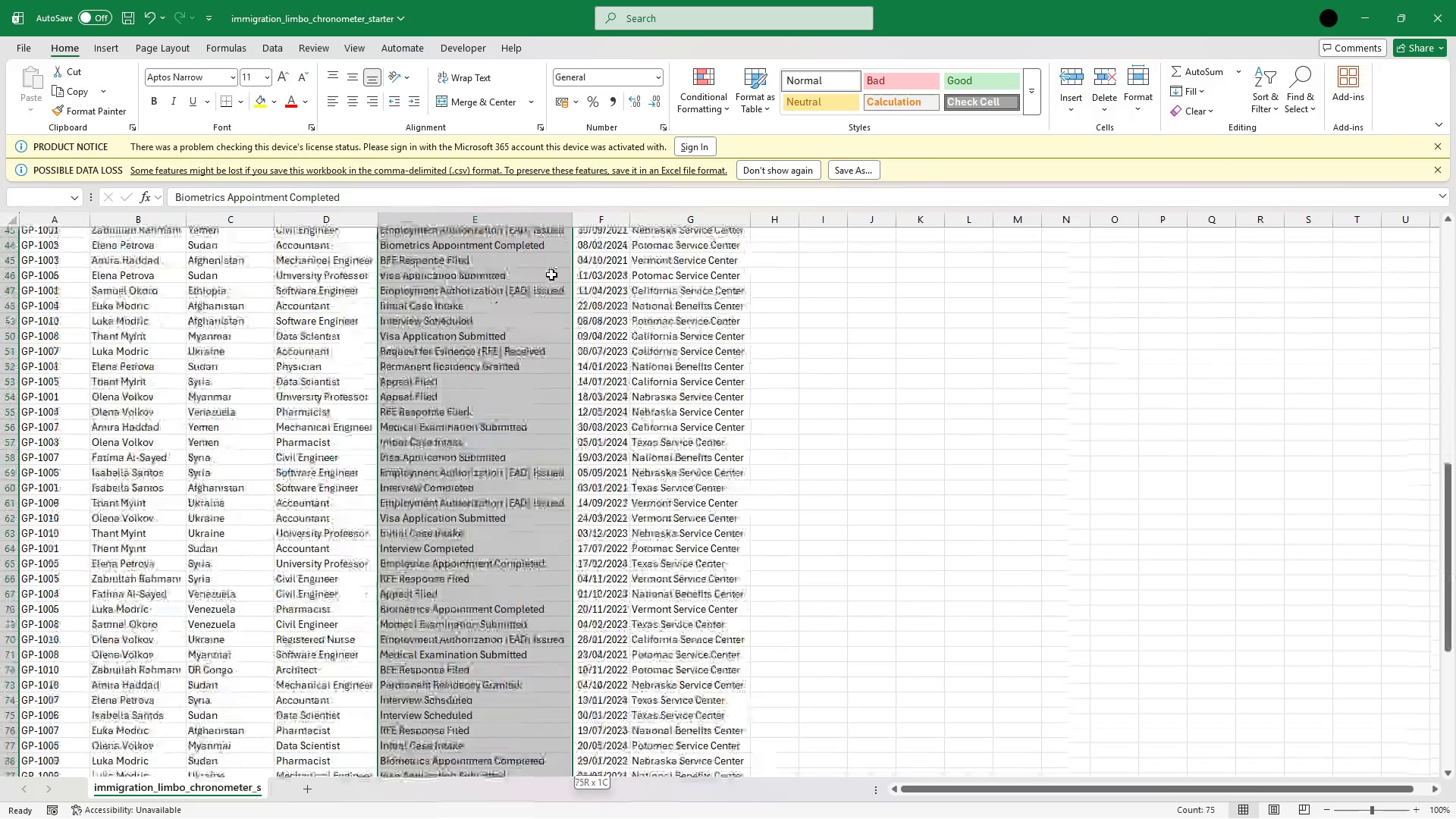 
hold_key(key=ArrowDown, duration=1.34)
 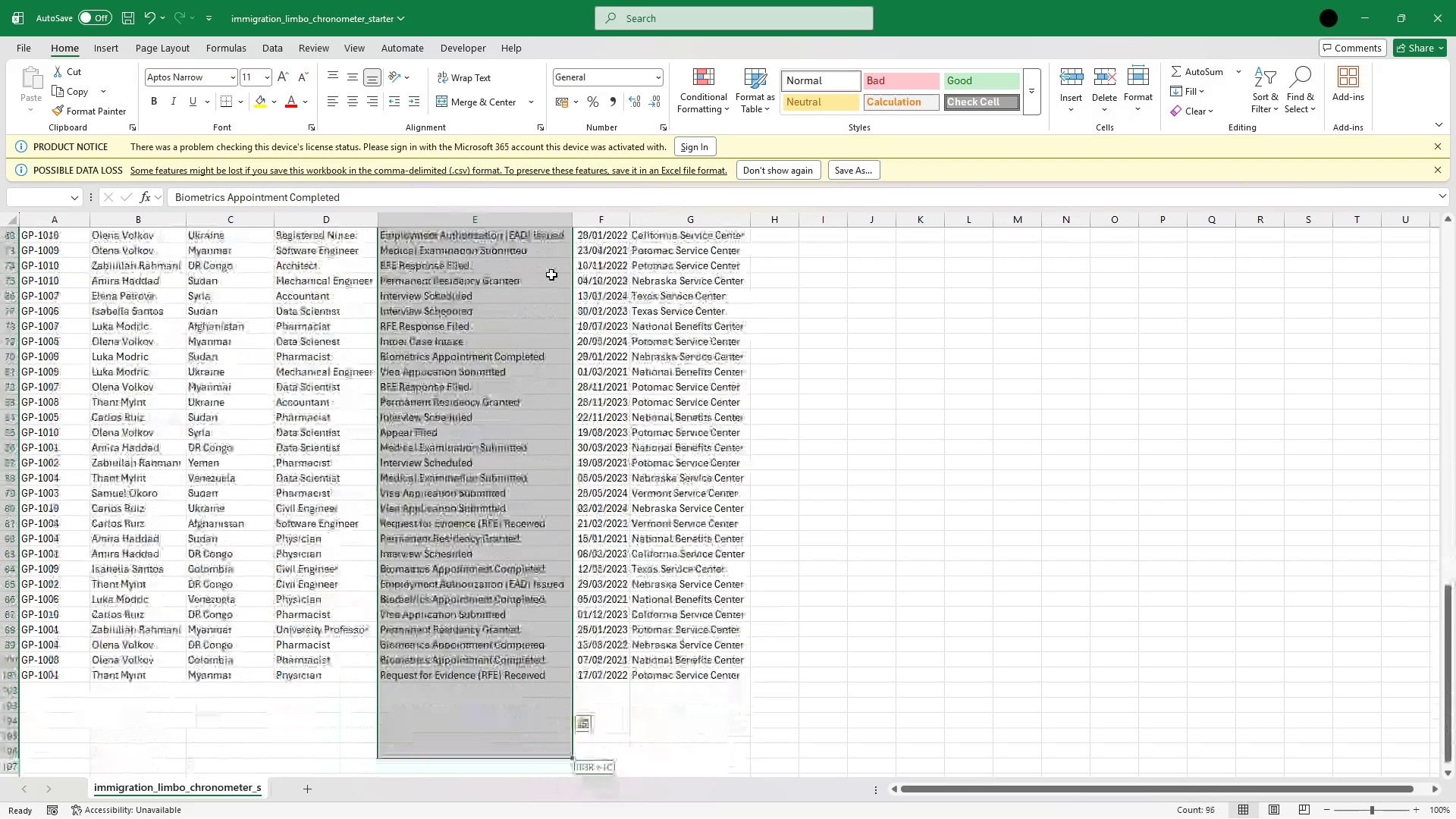 
key(Shift+ArrowUp)
 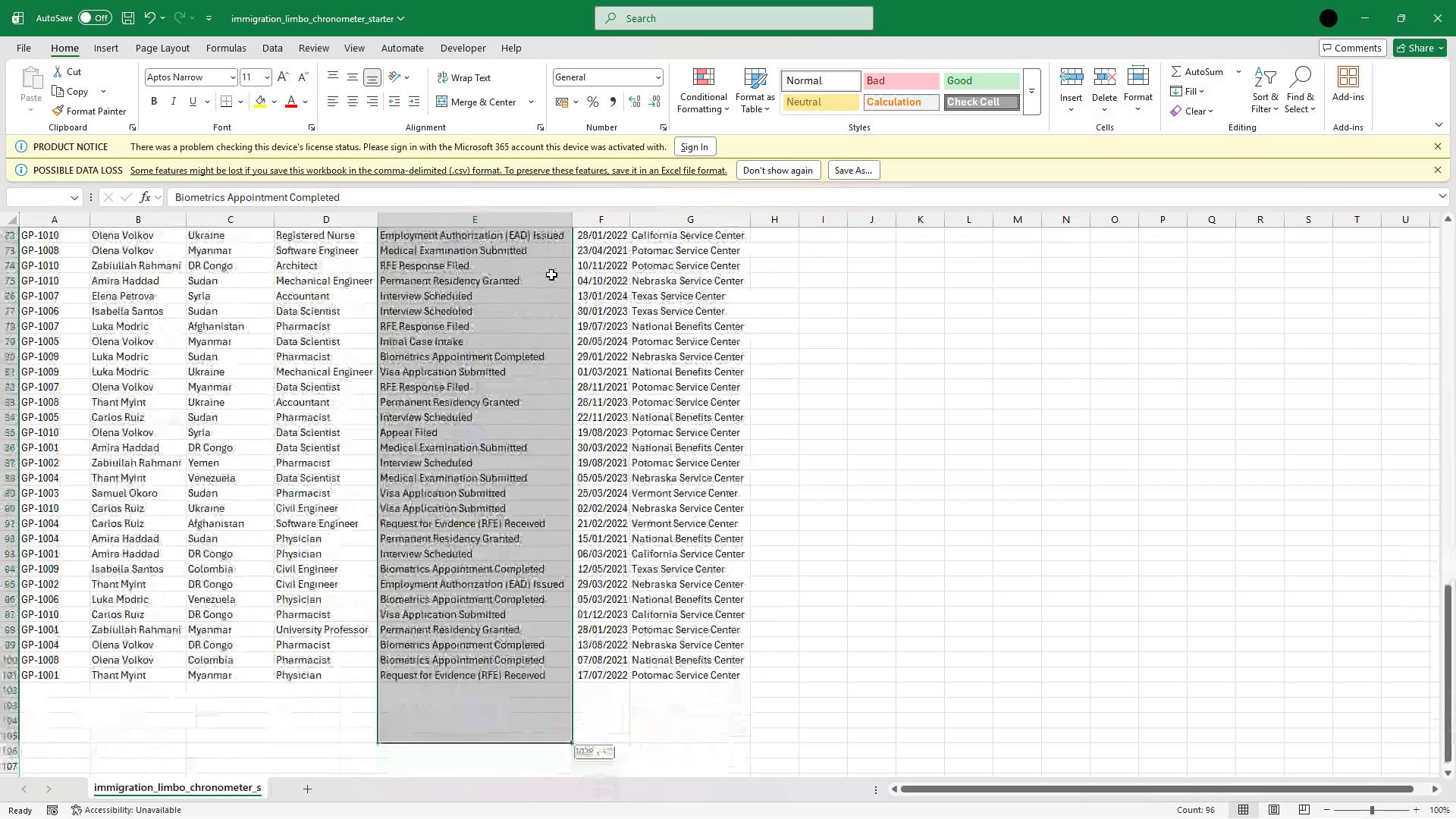 
key(Shift+ArrowUp)
 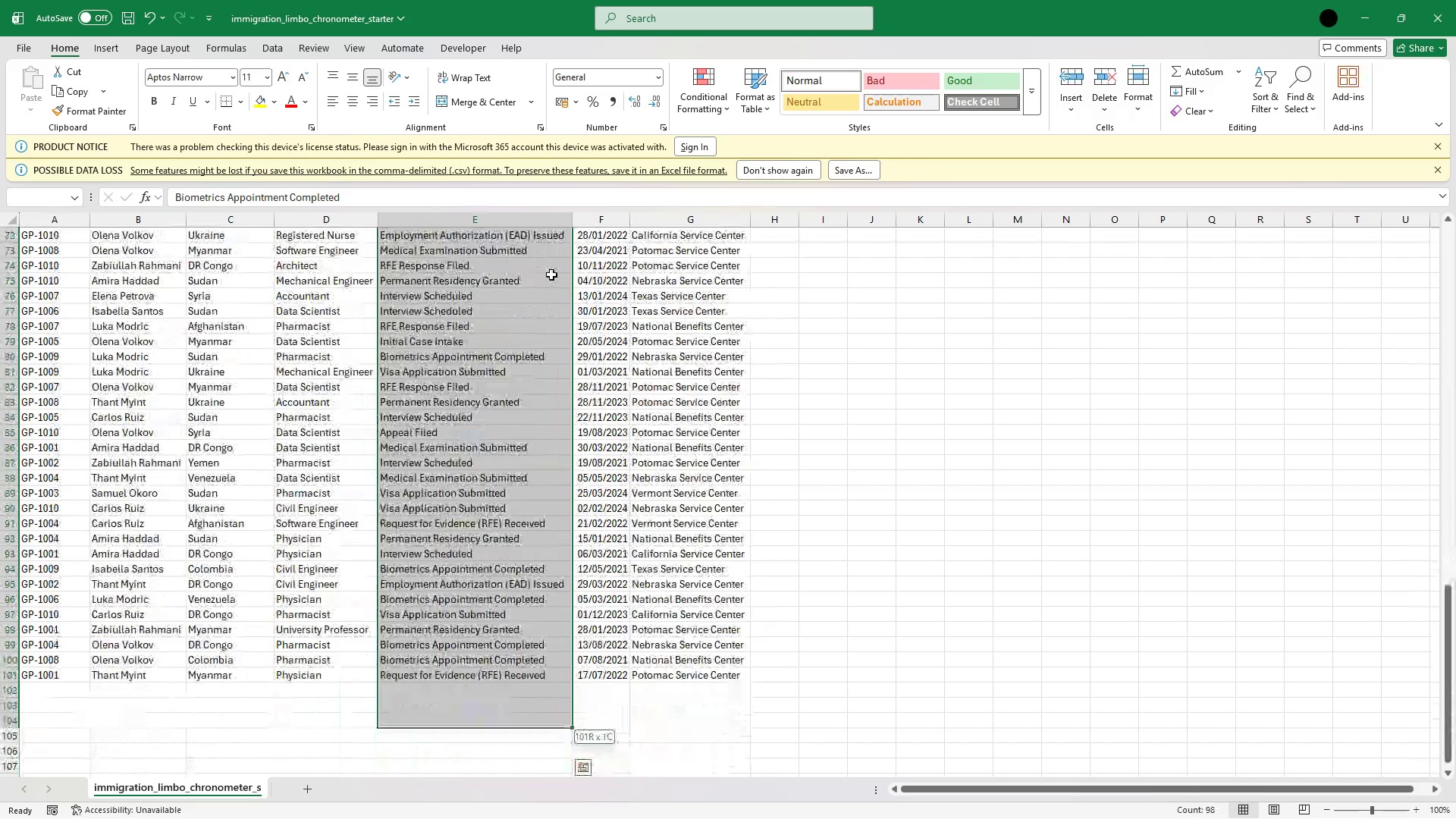 
key(Shift+ArrowUp)
 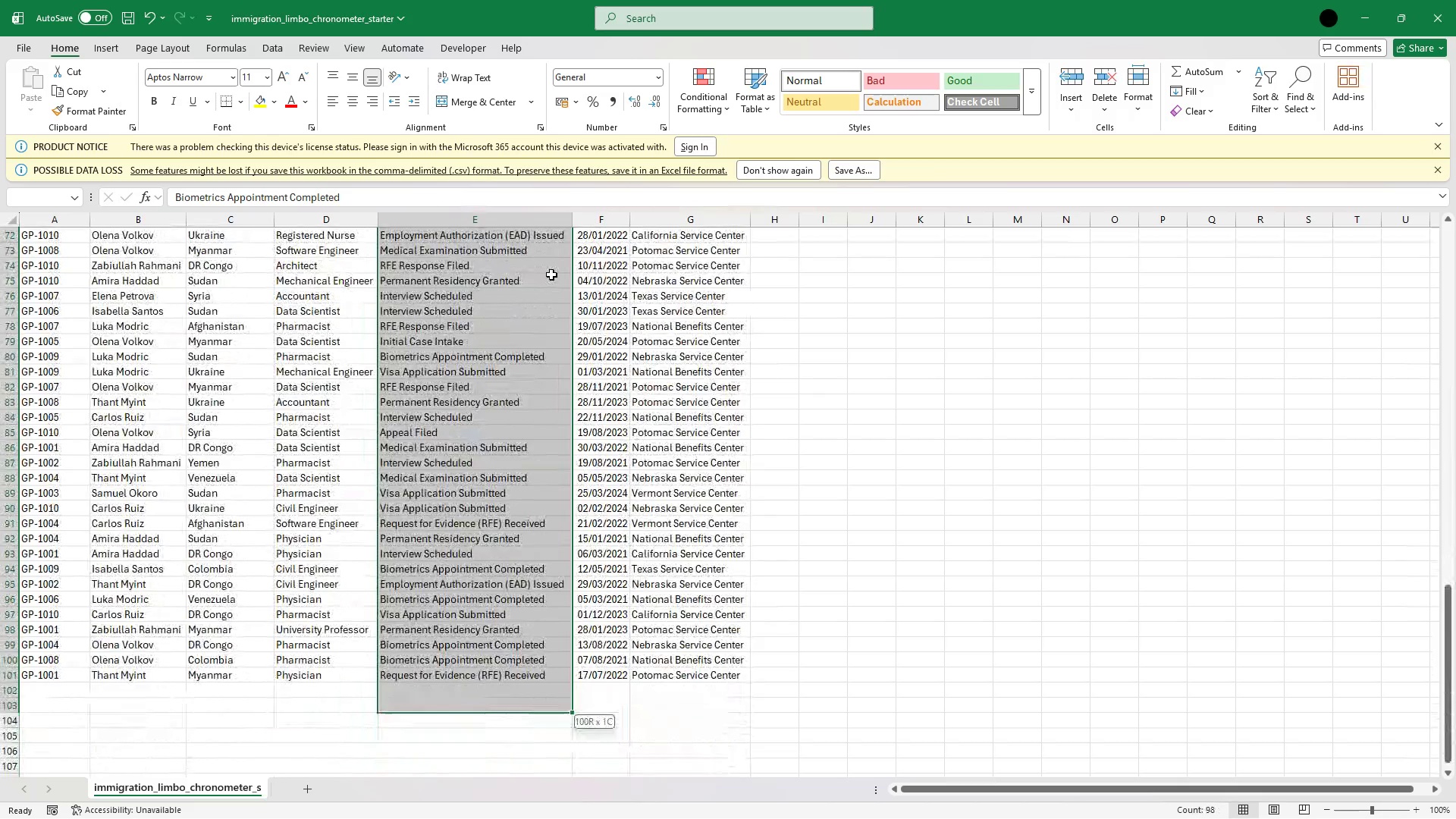 
key(Shift+ArrowUp)
 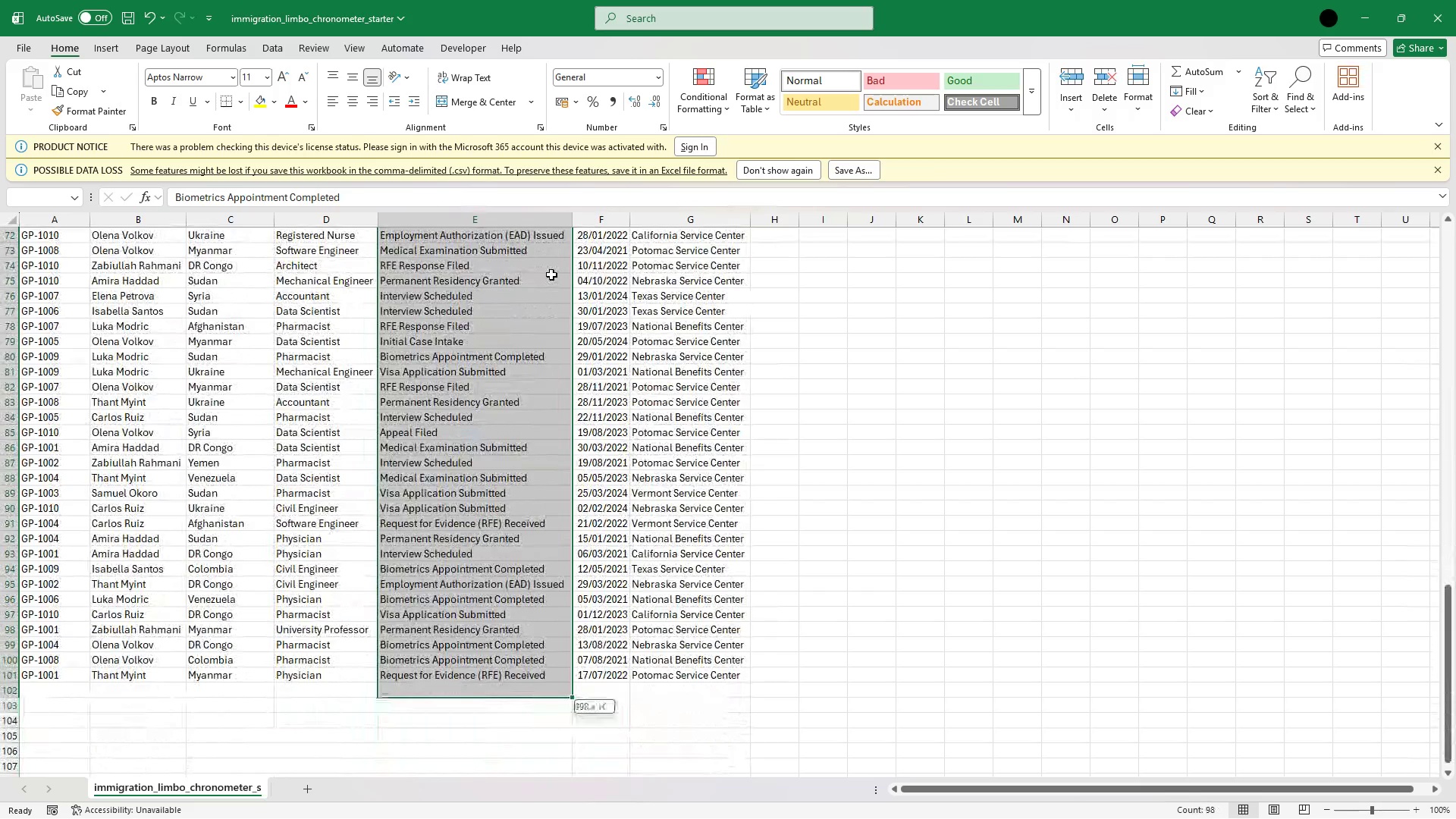 
key(Shift+ArrowUp)
 